 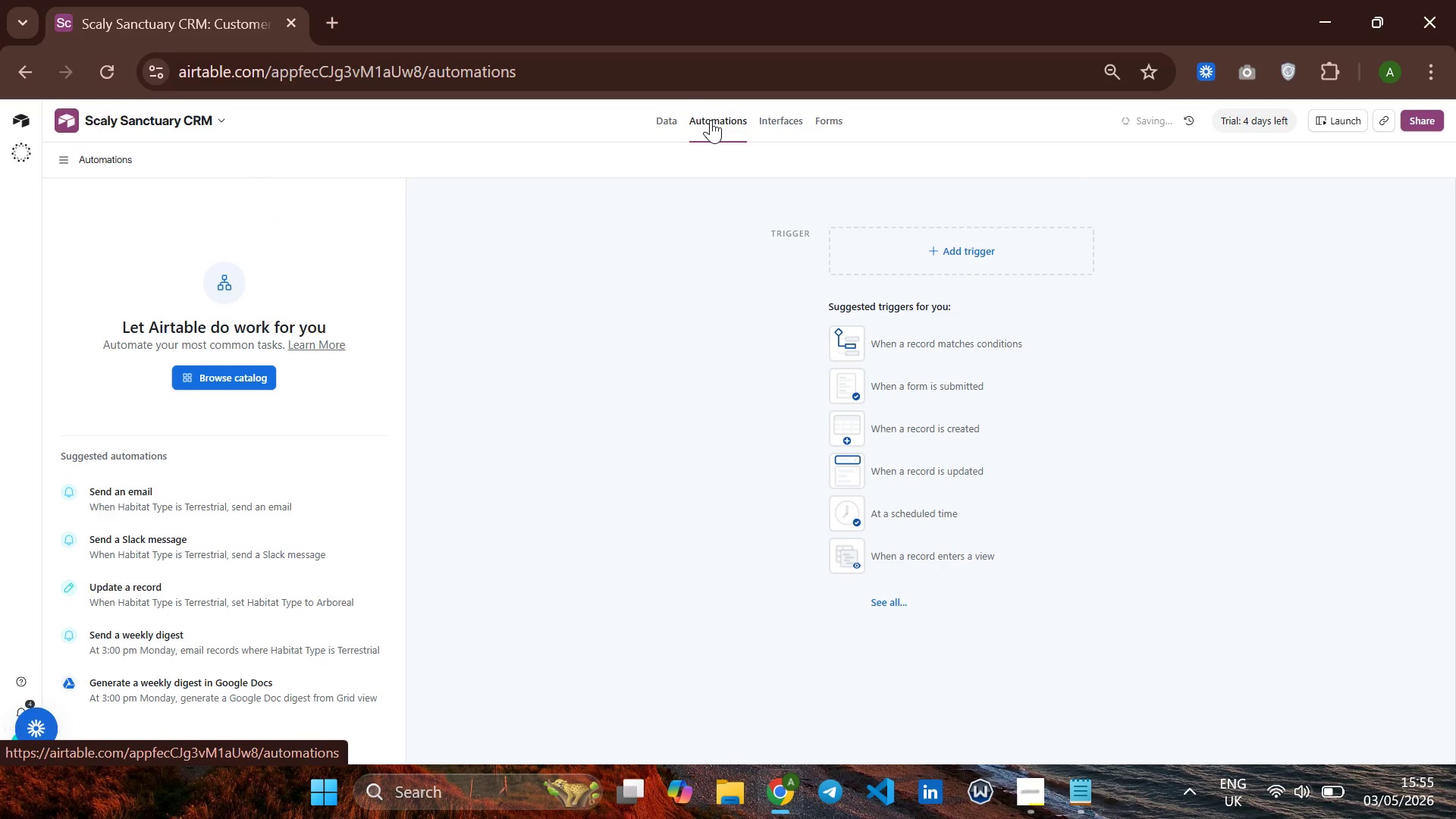 
left_click([912, 468])
 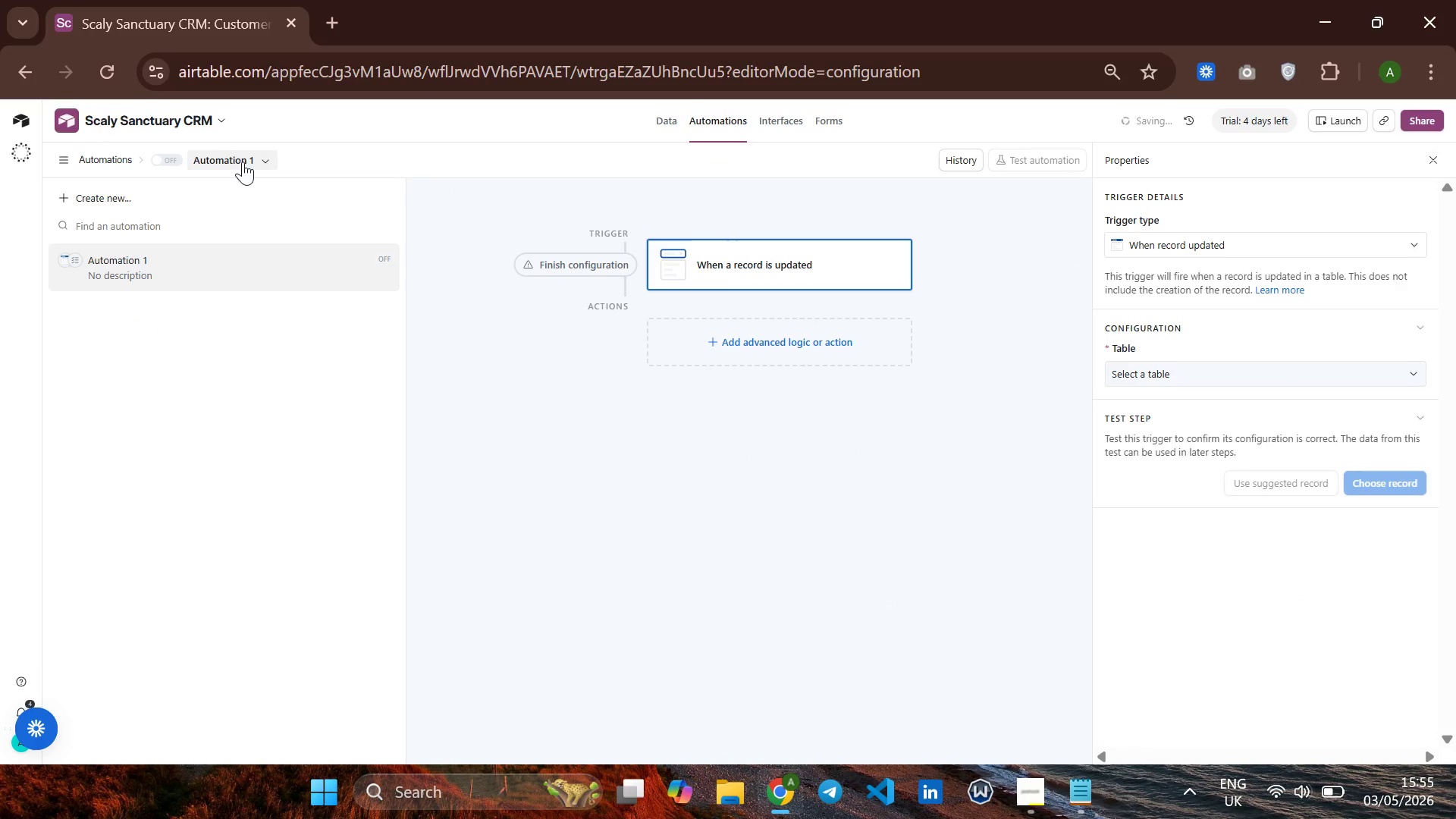 
right_click([242, 160])
 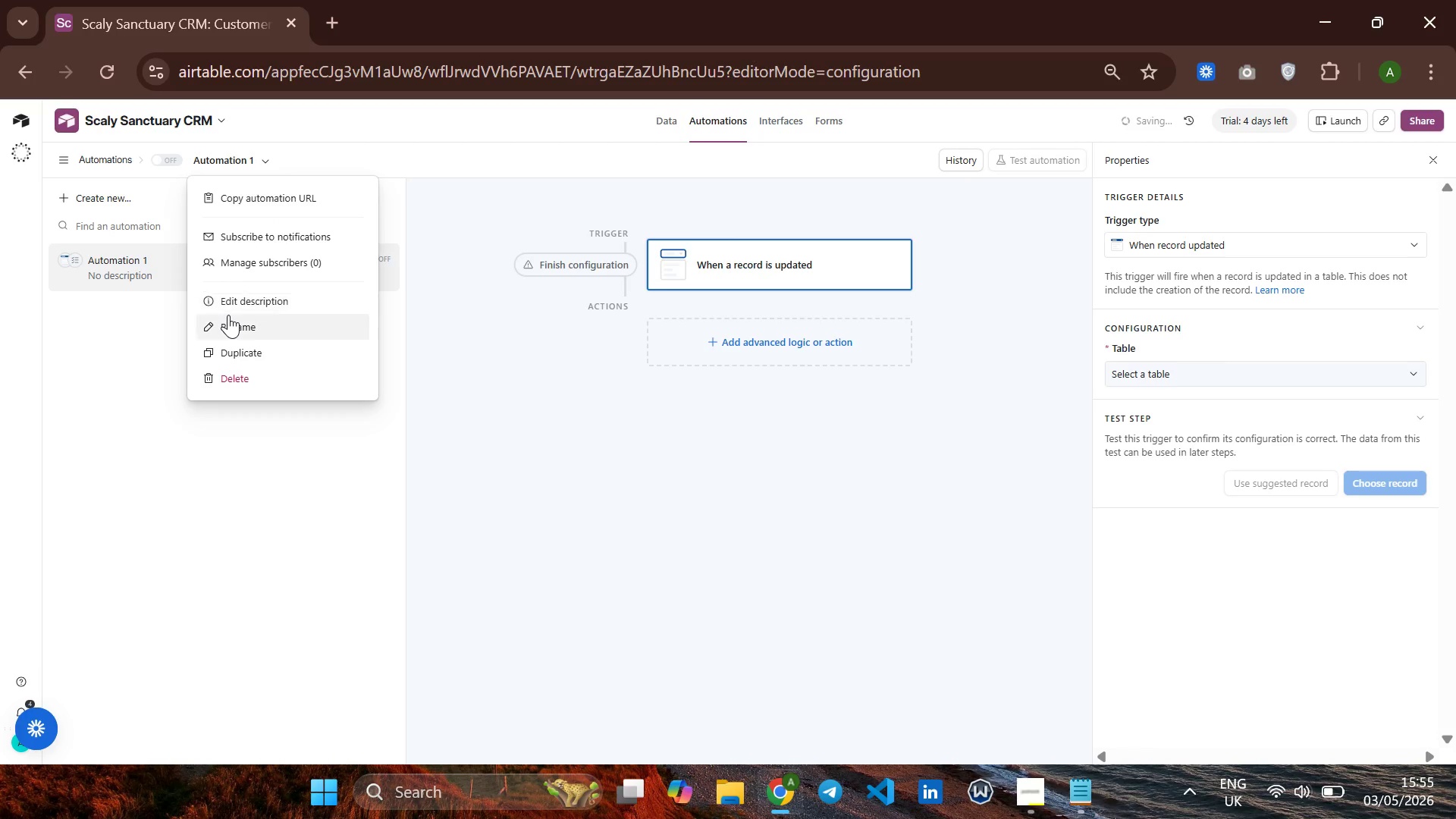 
left_click([228, 315])
 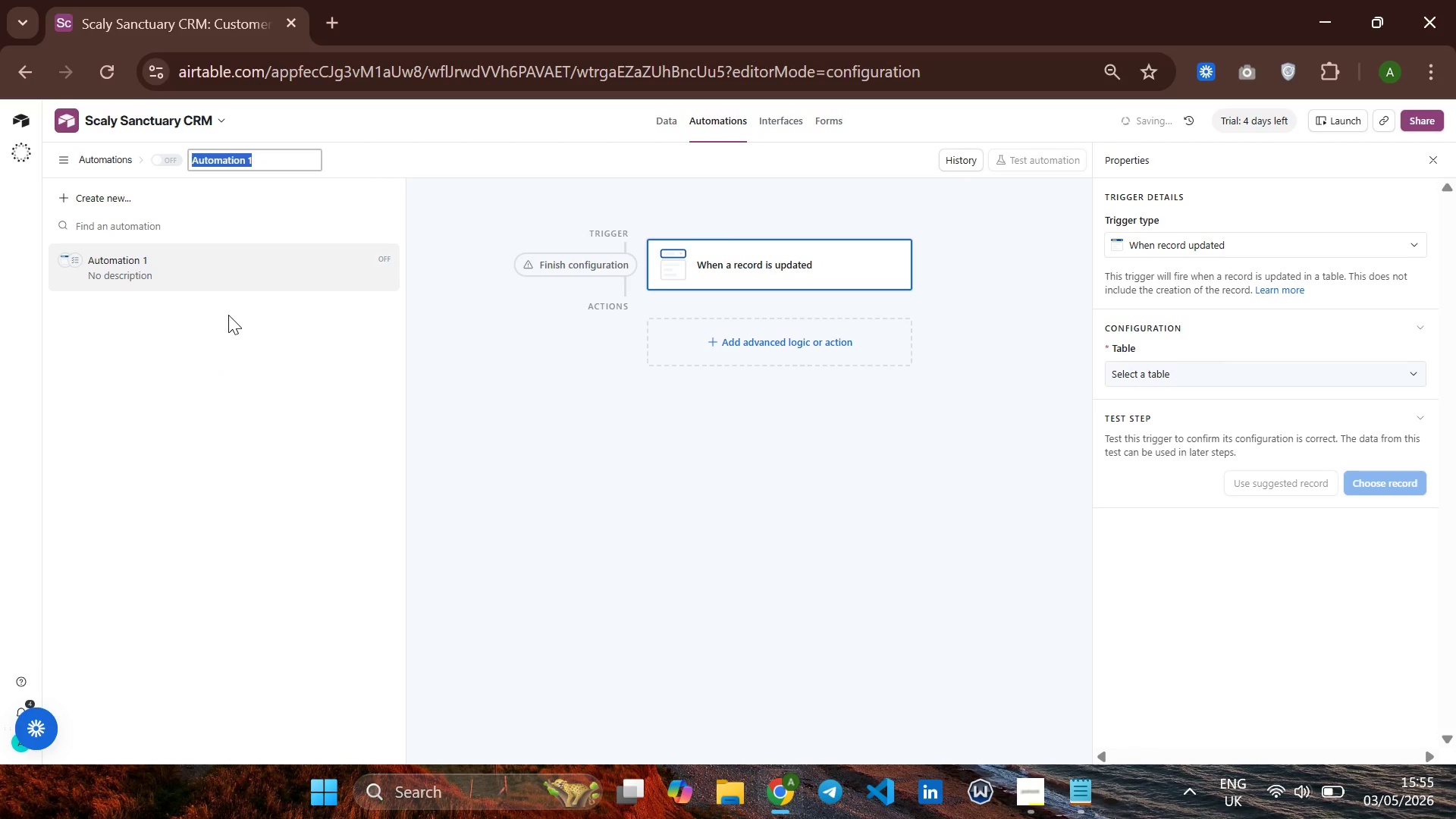 
type(cARE c)
key(Backspace)
type(Care Guide Dispatch - Sale Complee)
key(Backspace)
type(te)
 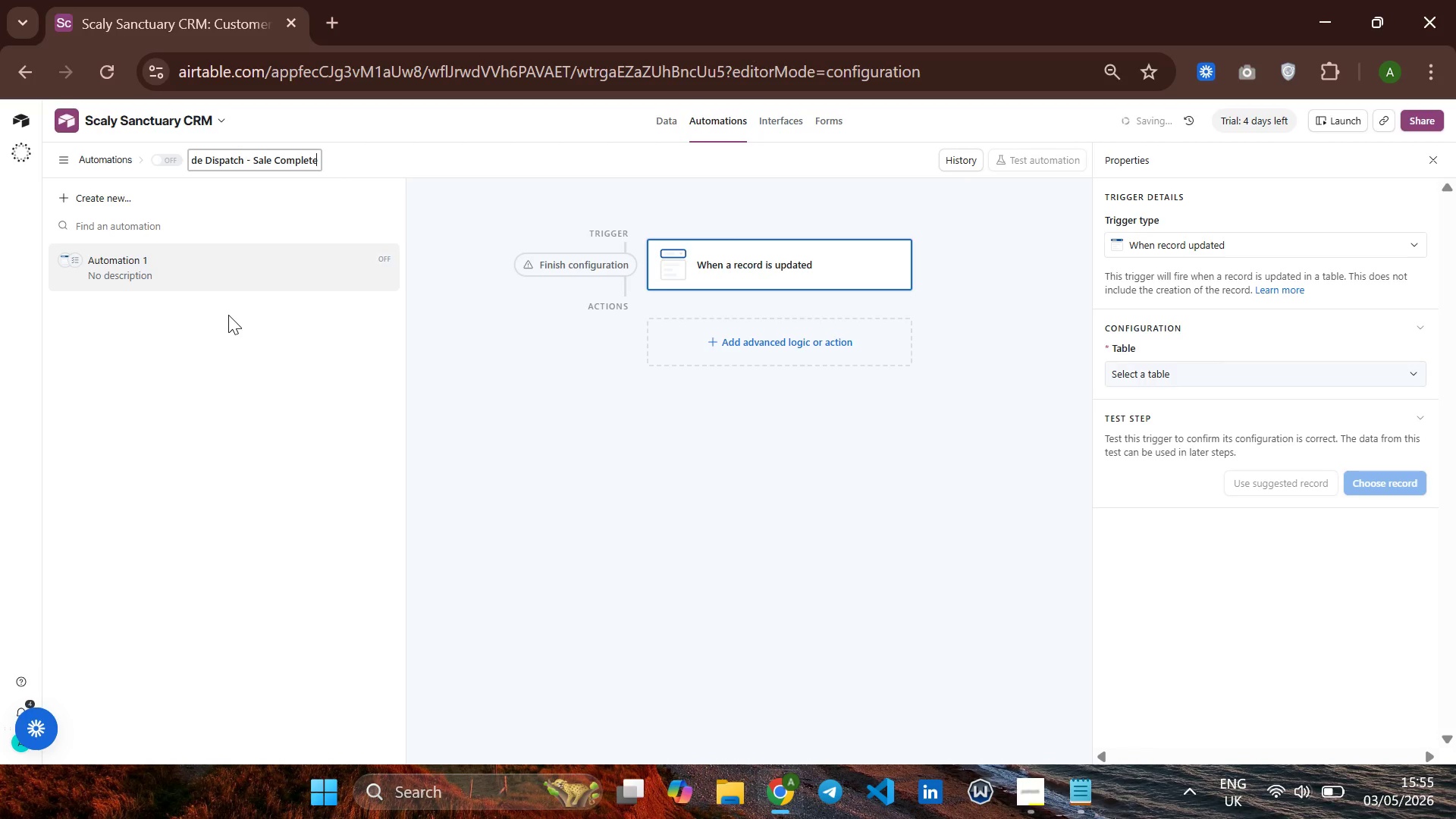 
key(Enter)
 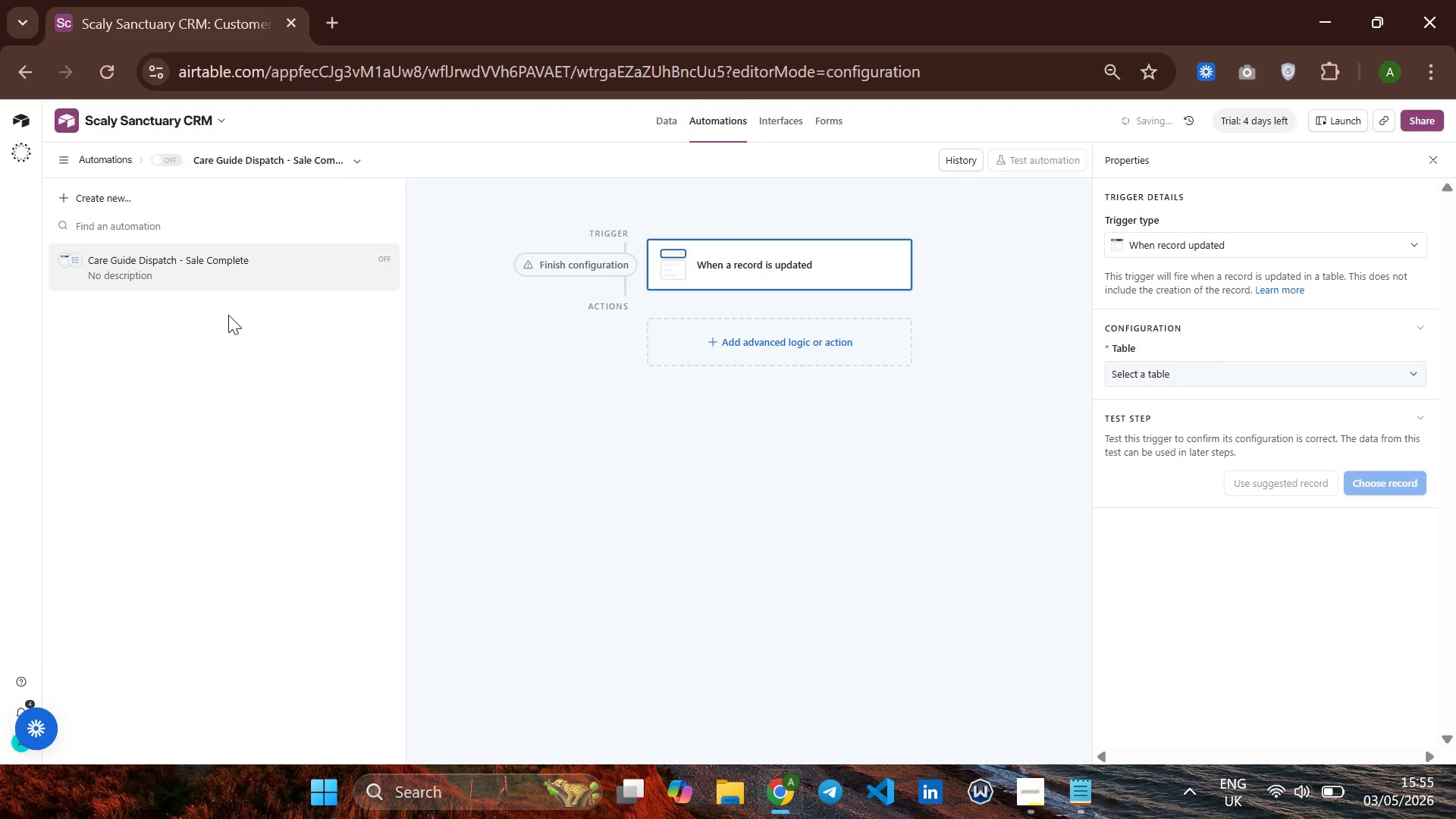 
wait(8.78)
 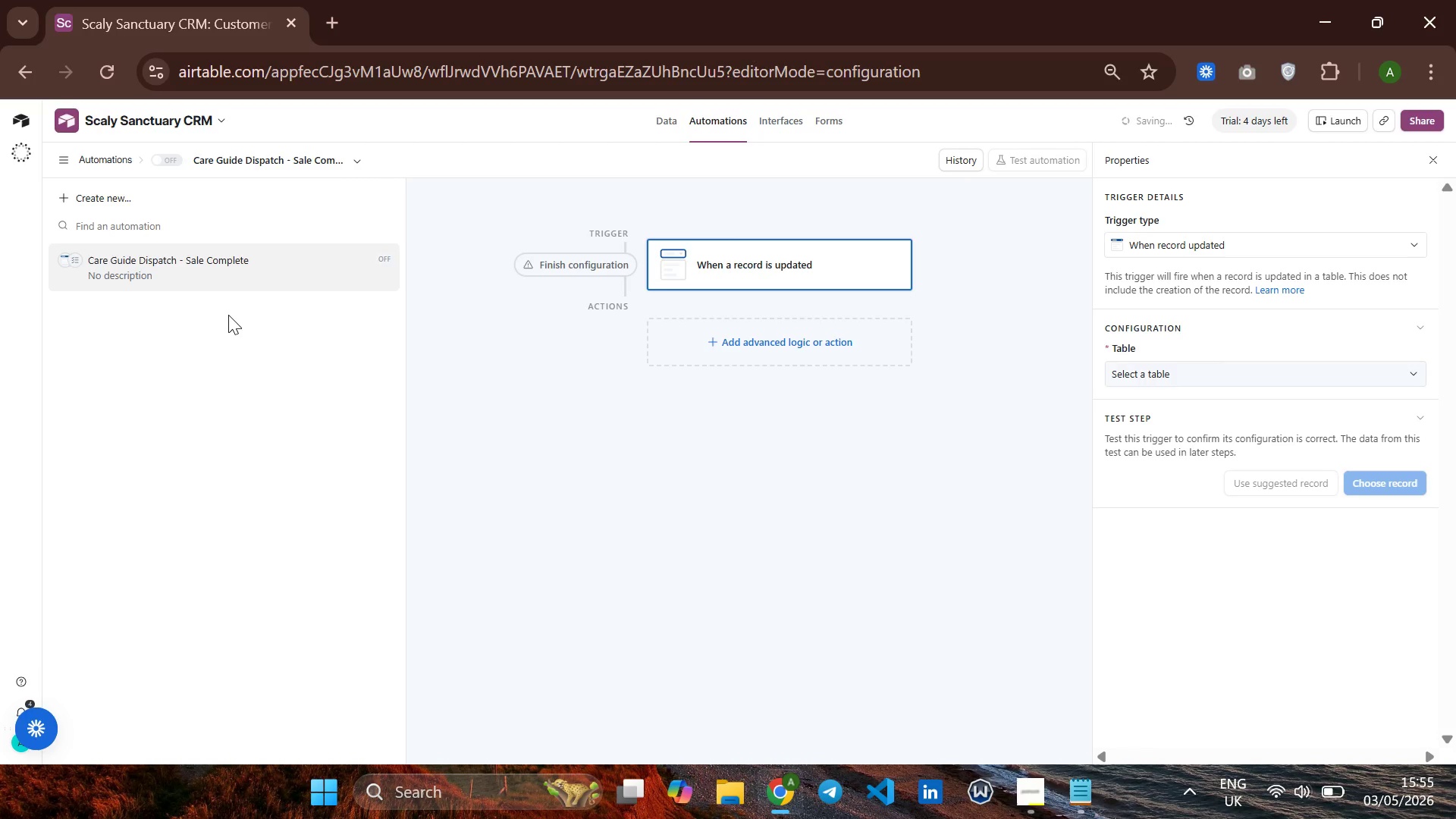 
left_click([1149, 373])
 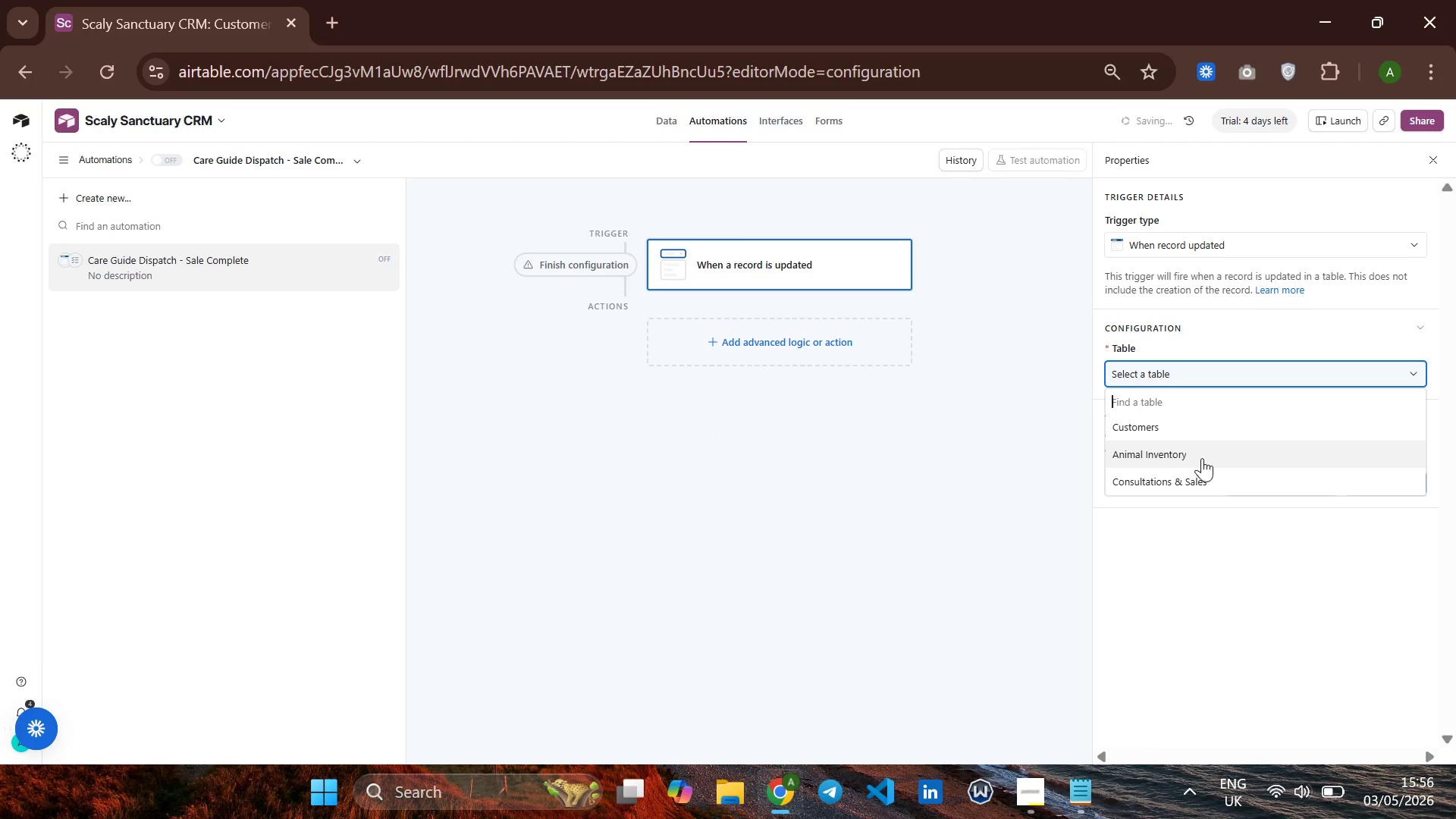 
left_click([1194, 471])
 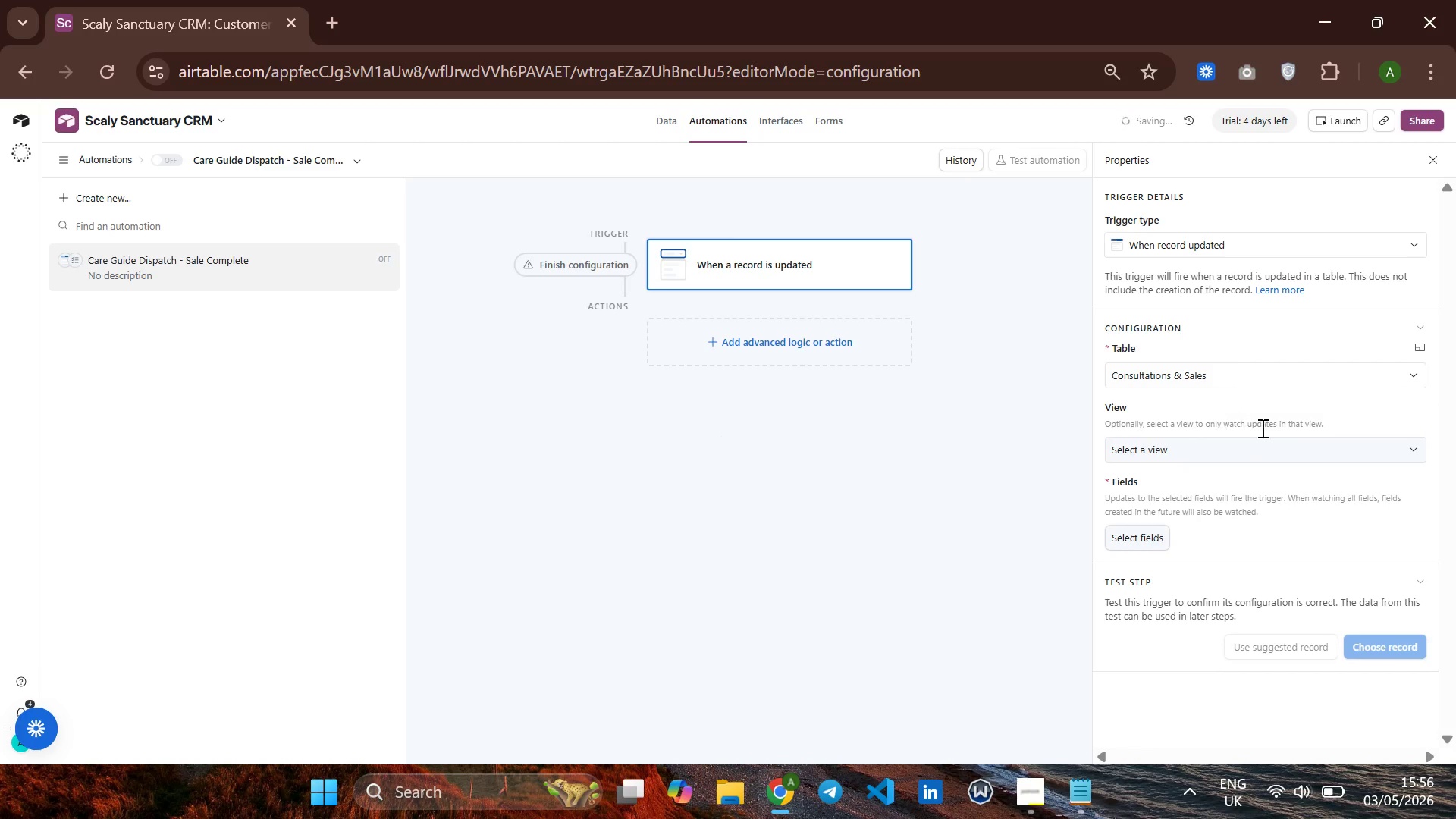 
wait(5.41)
 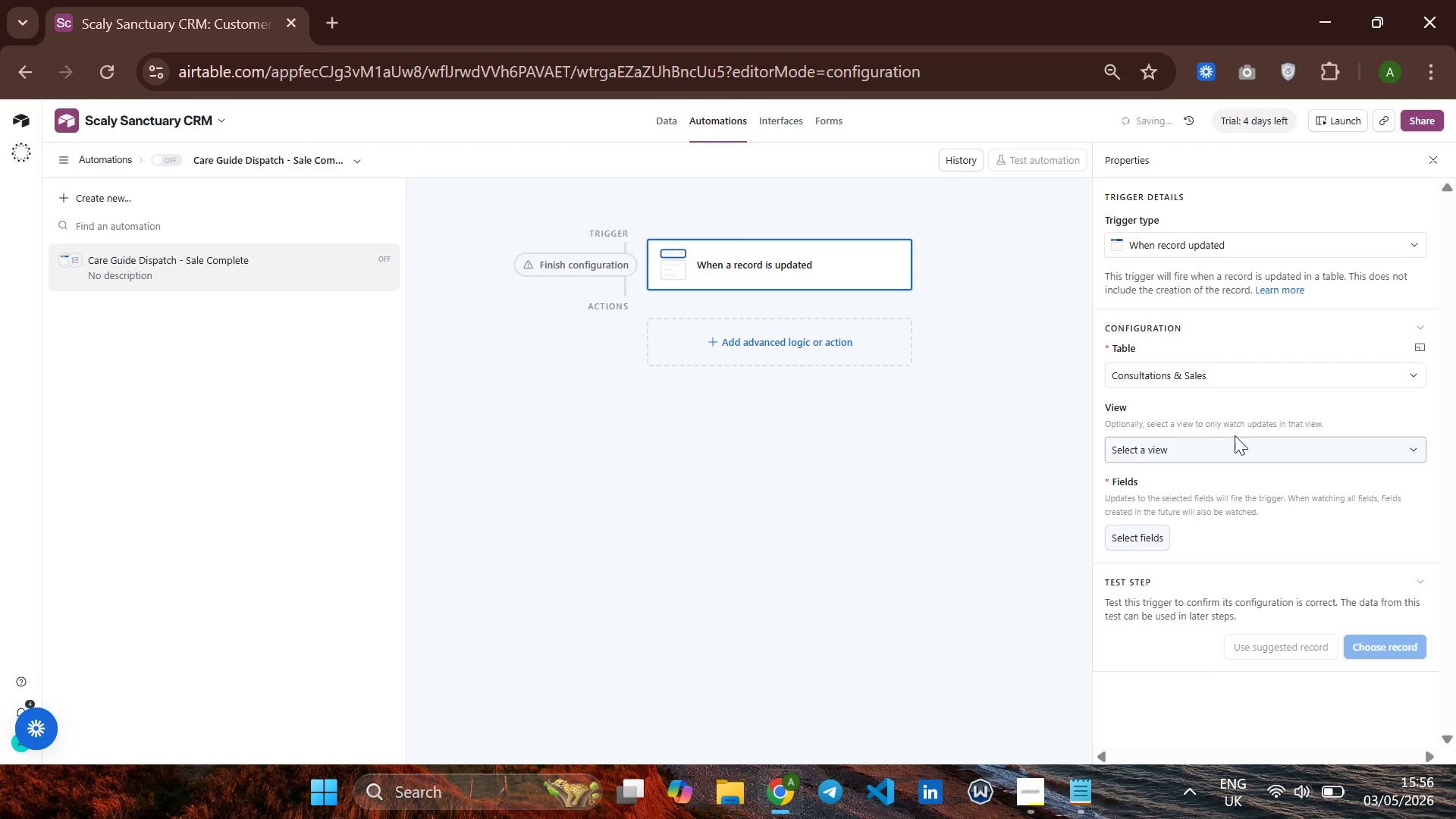 
left_click([1272, 439])
 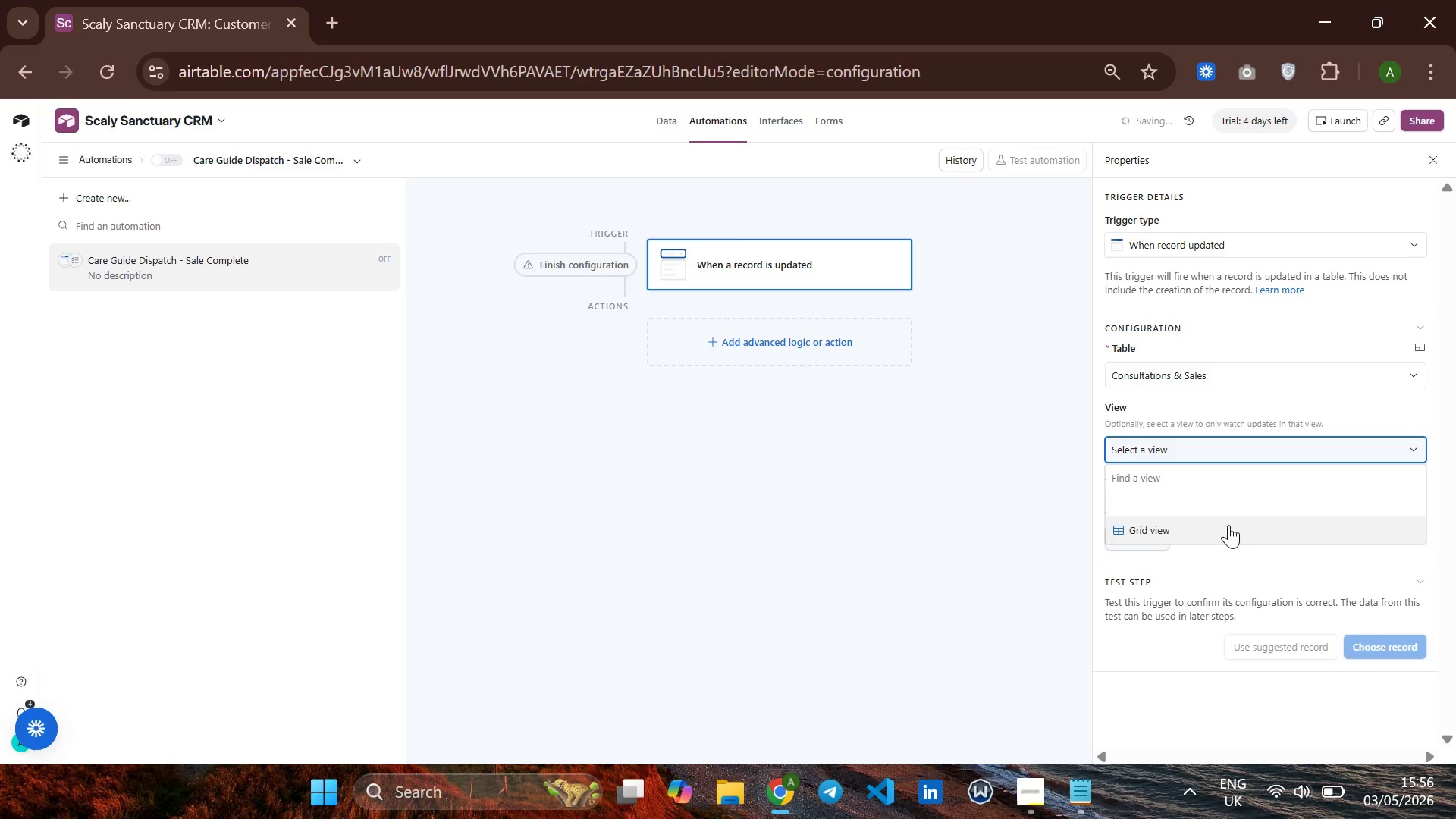 
left_click([1242, 564])
 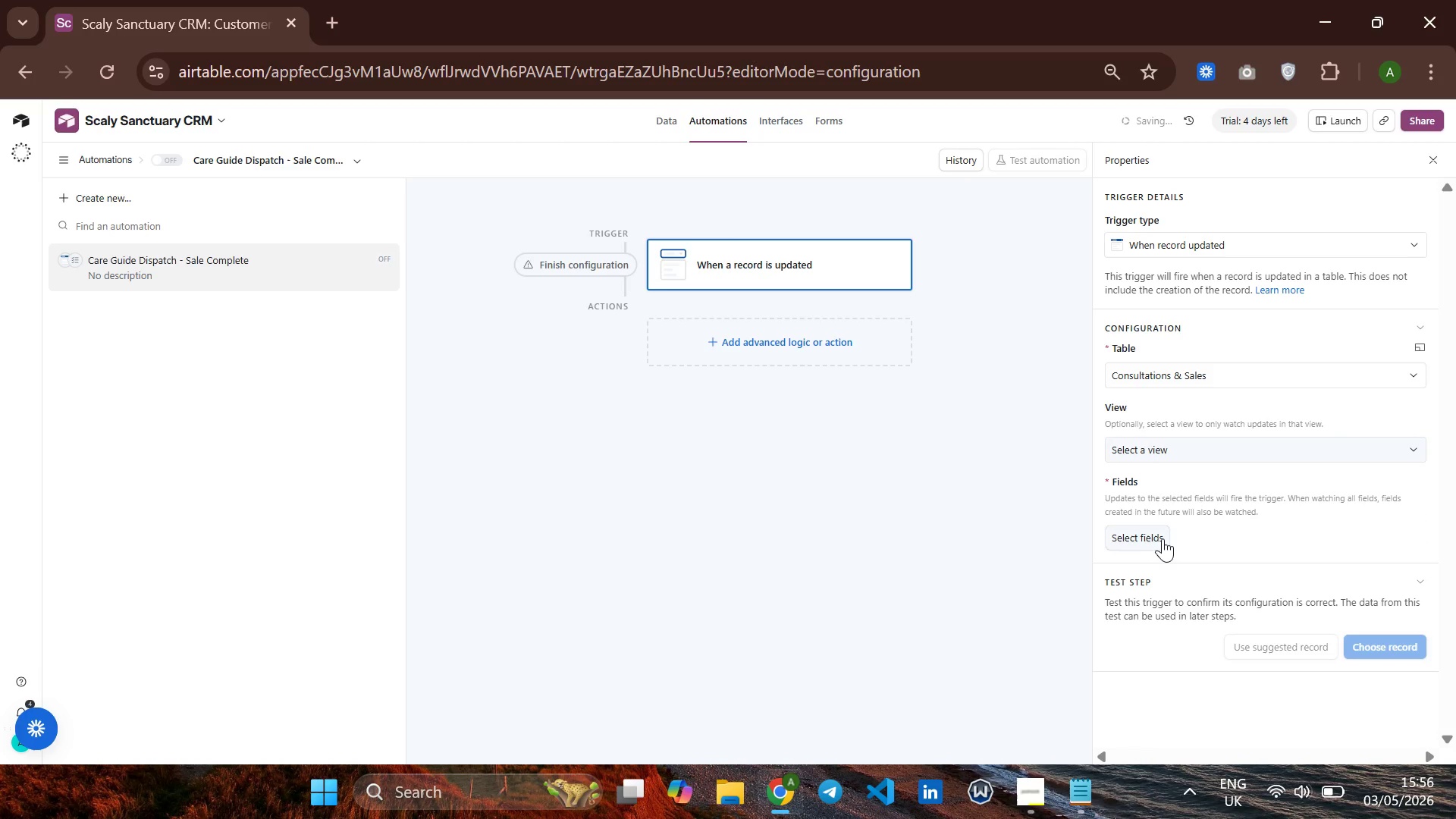 
left_click([1158, 539])
 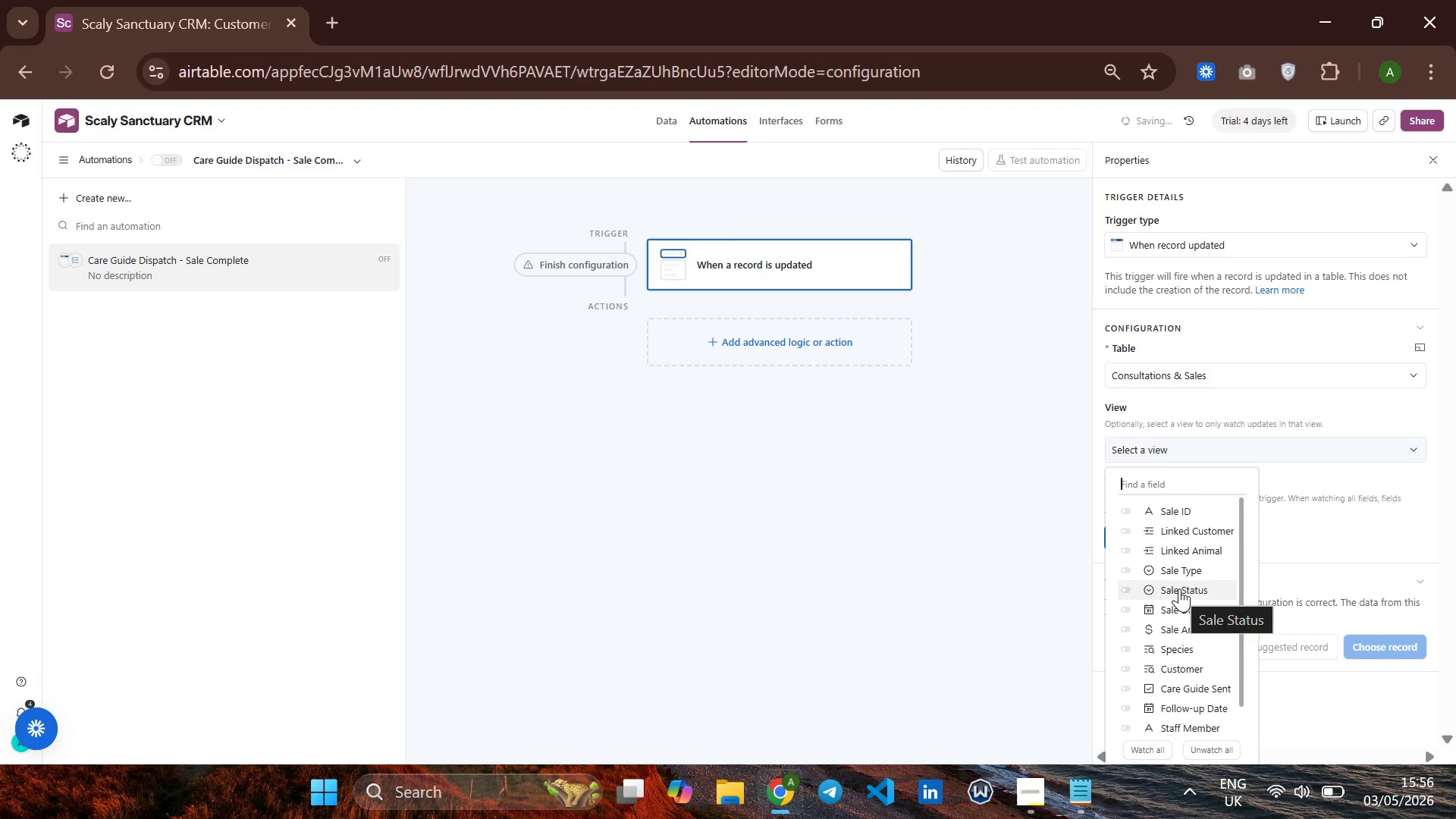 
left_click([1179, 588])
 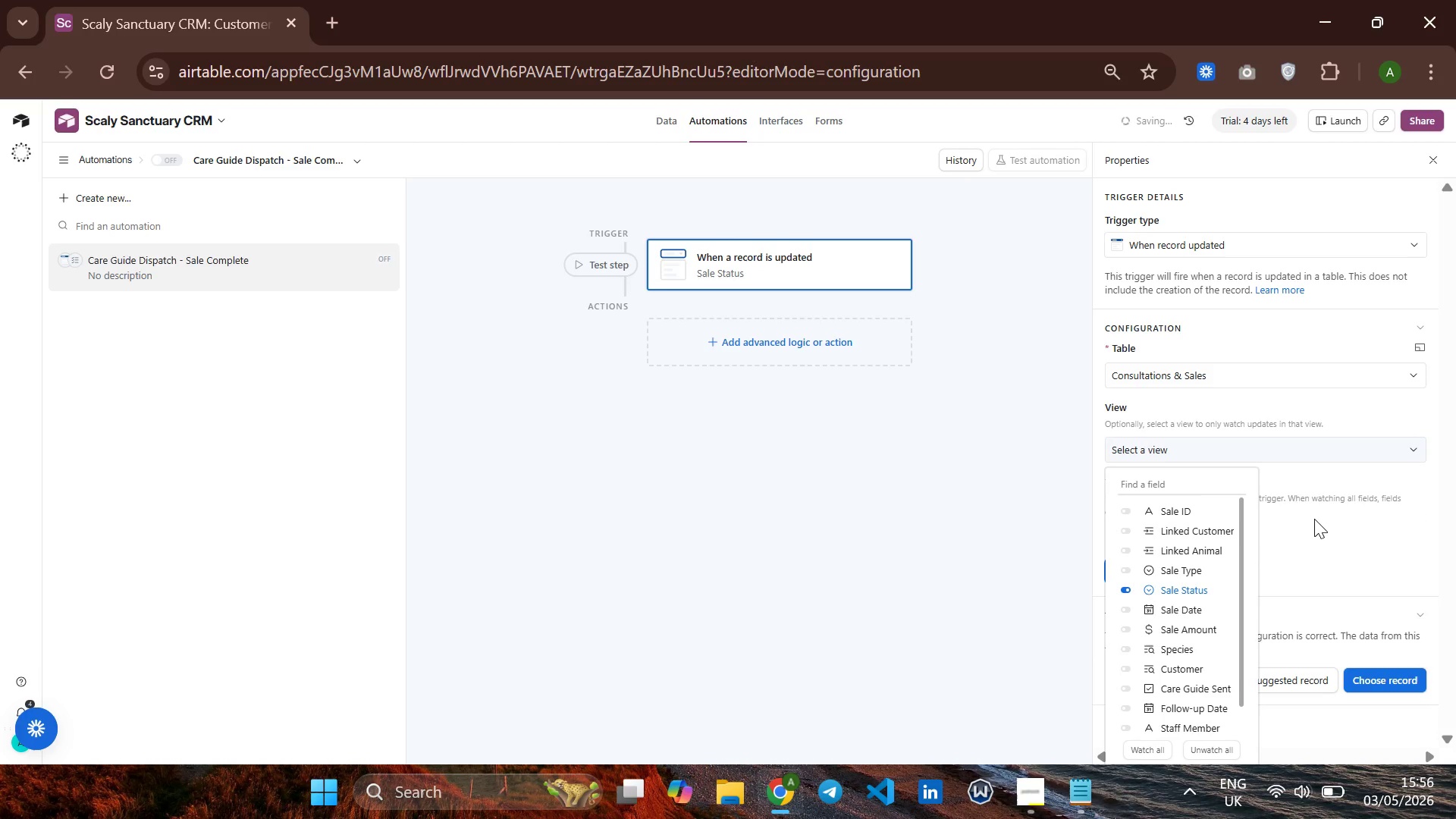 
left_click([1316, 519])
 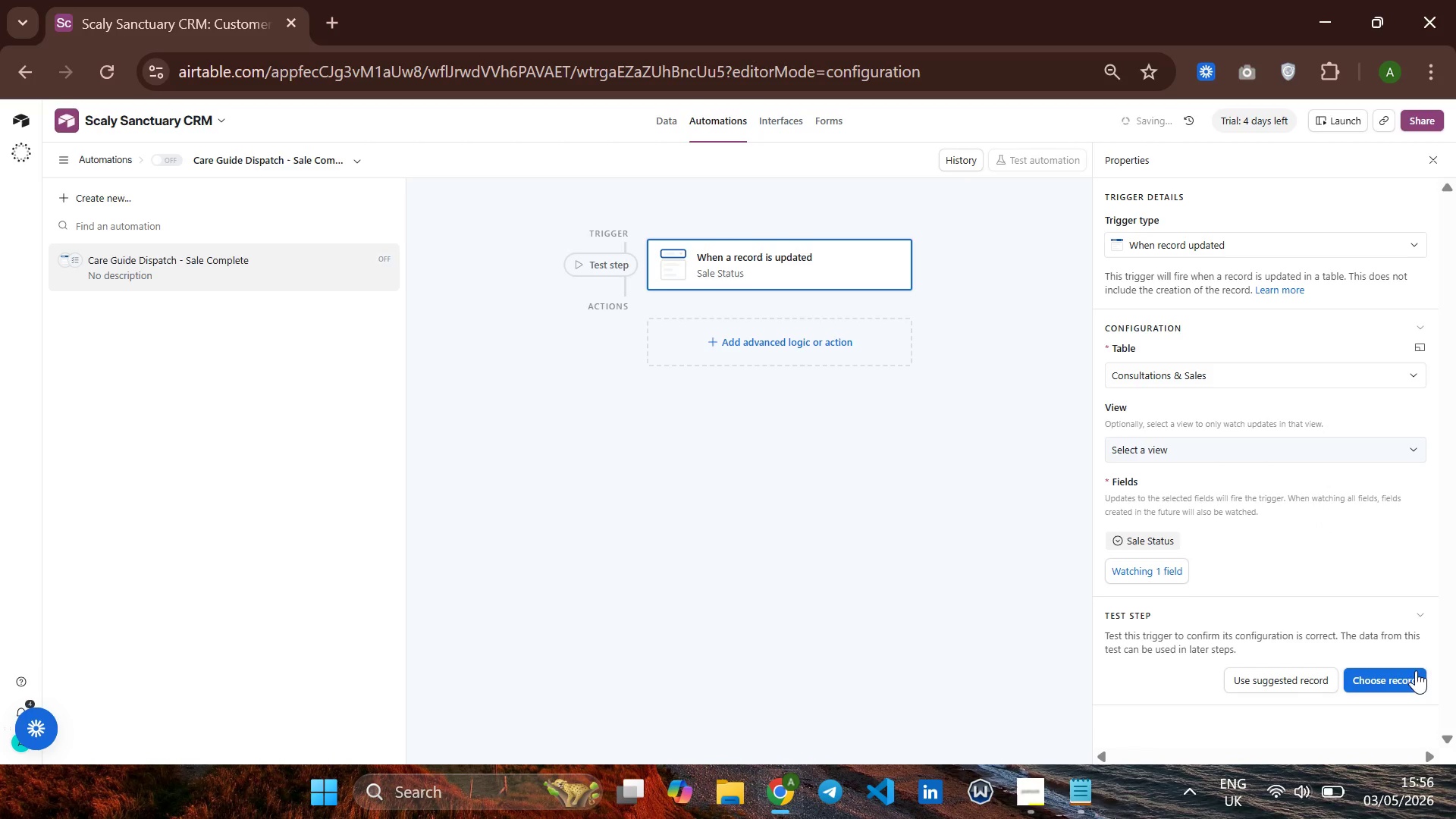 
wait(5.14)
 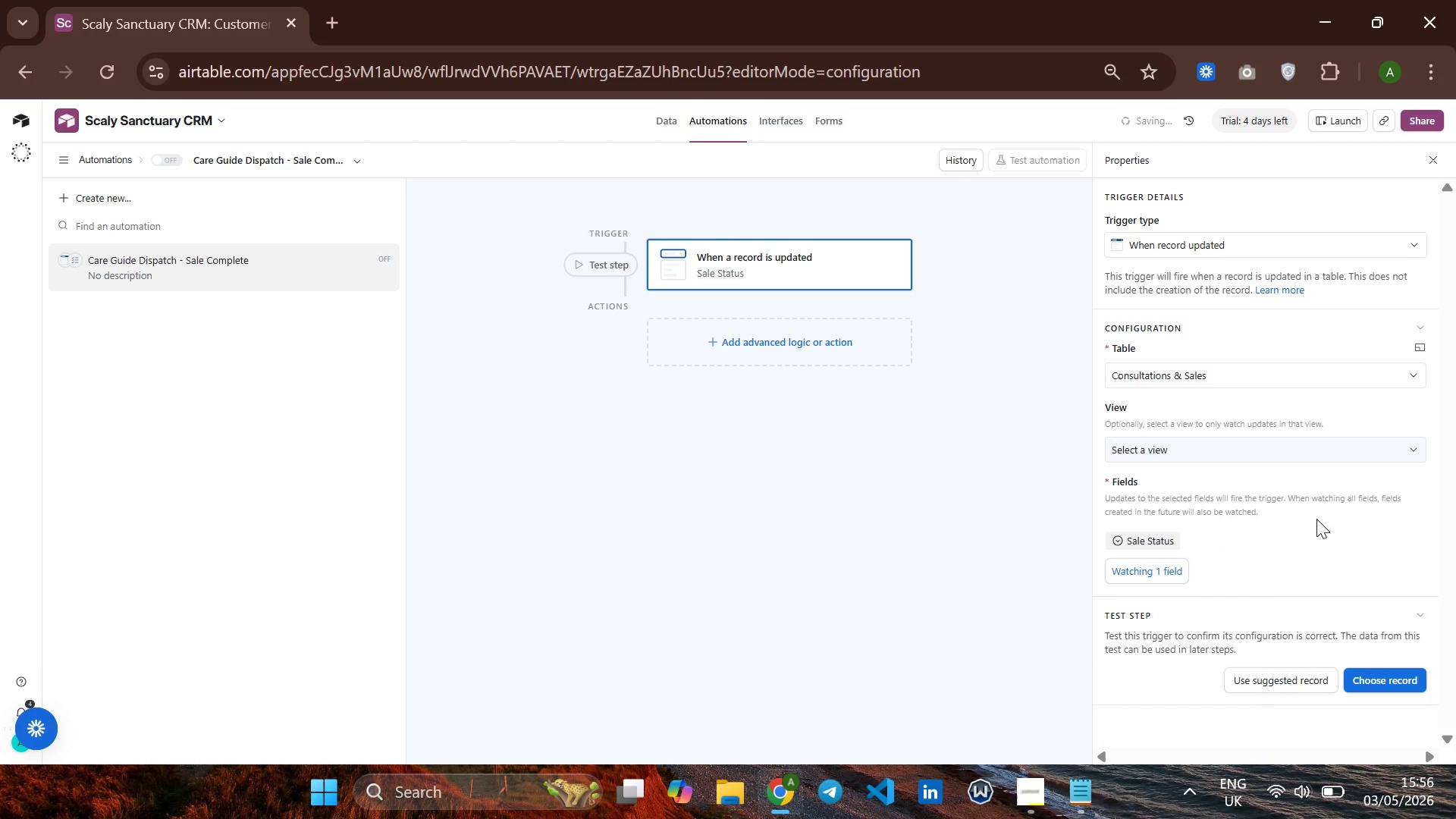 
left_click([1387, 679])
 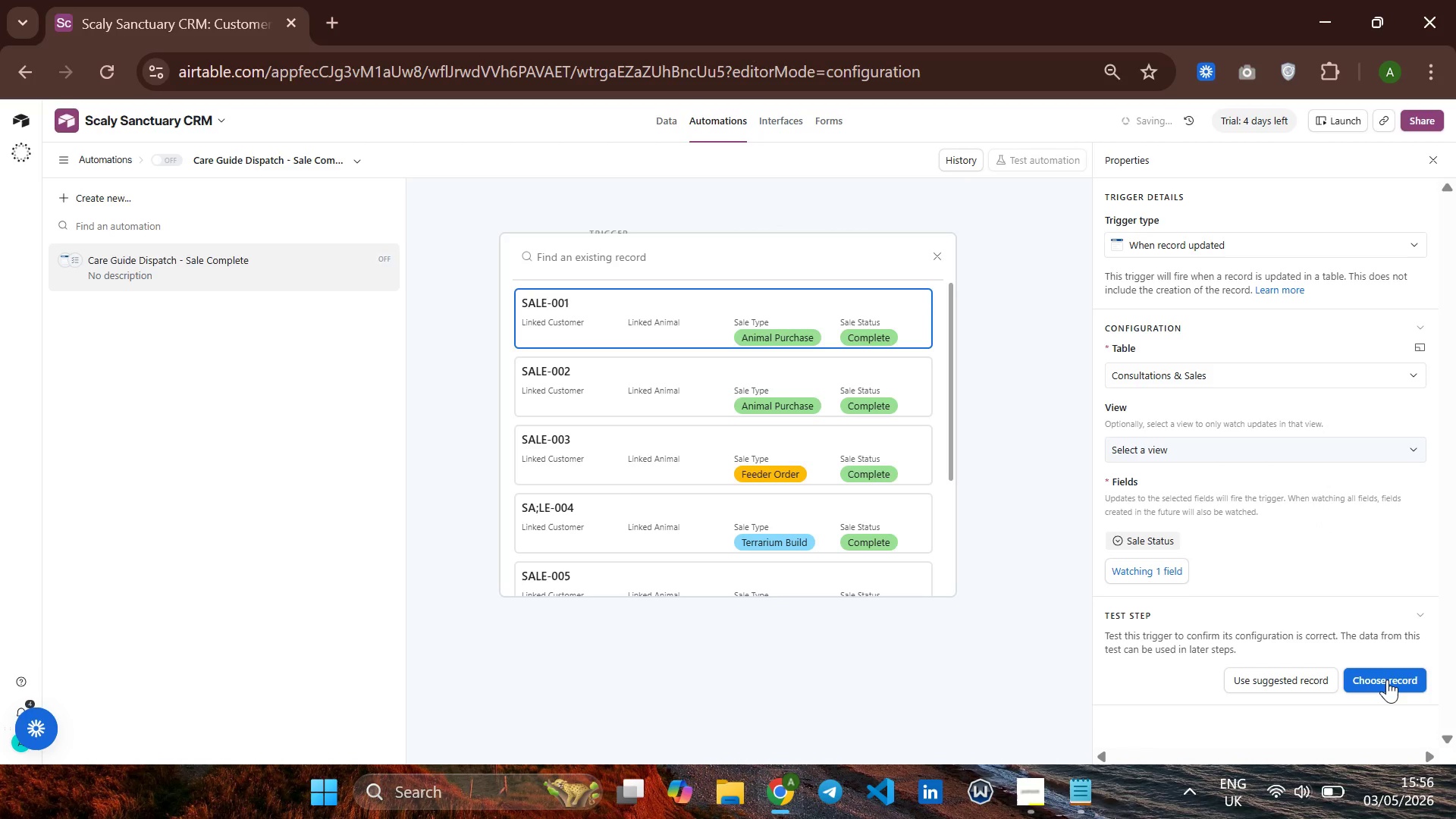 
wait(11.33)
 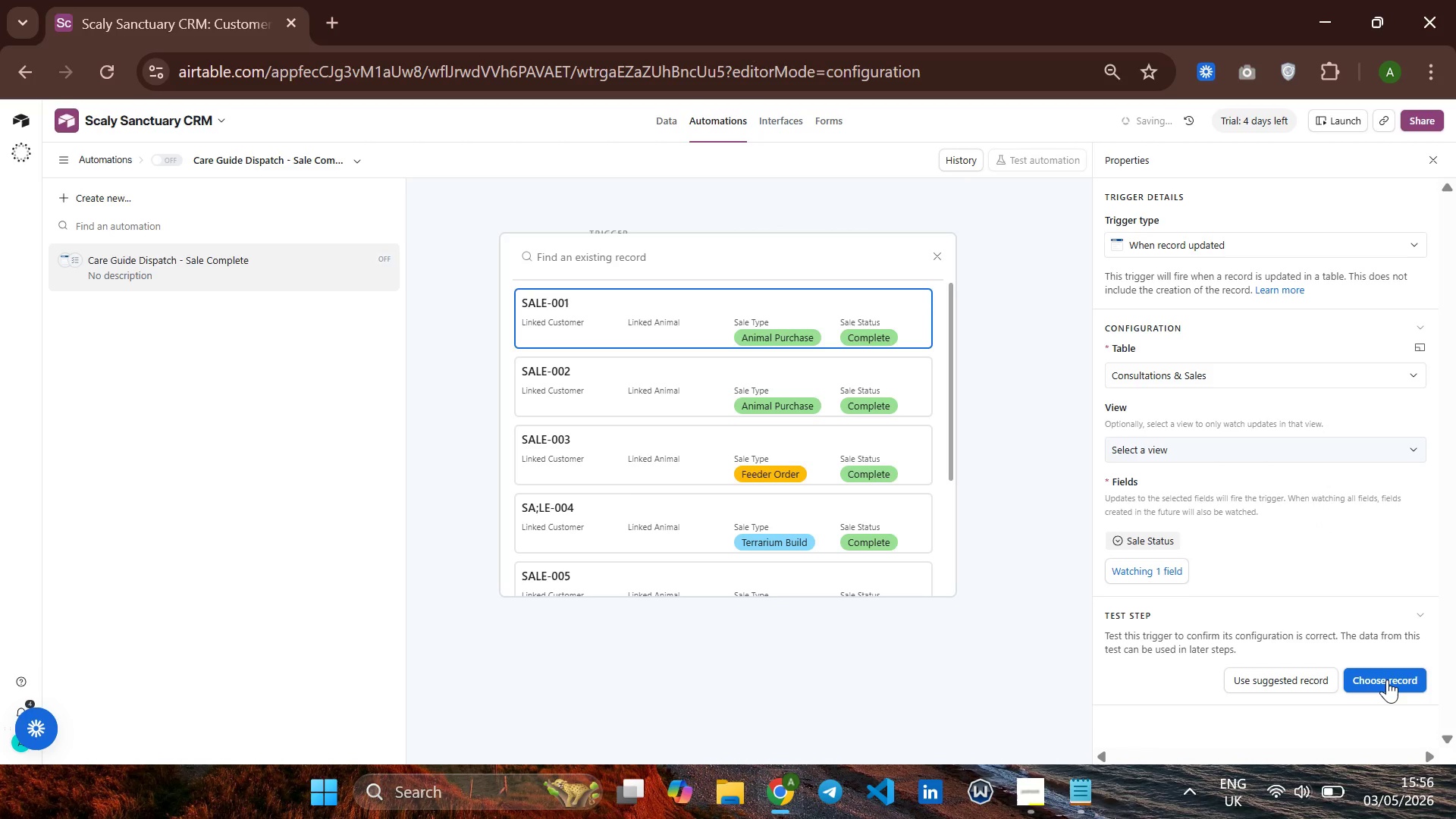 
left_click([716, 325])
 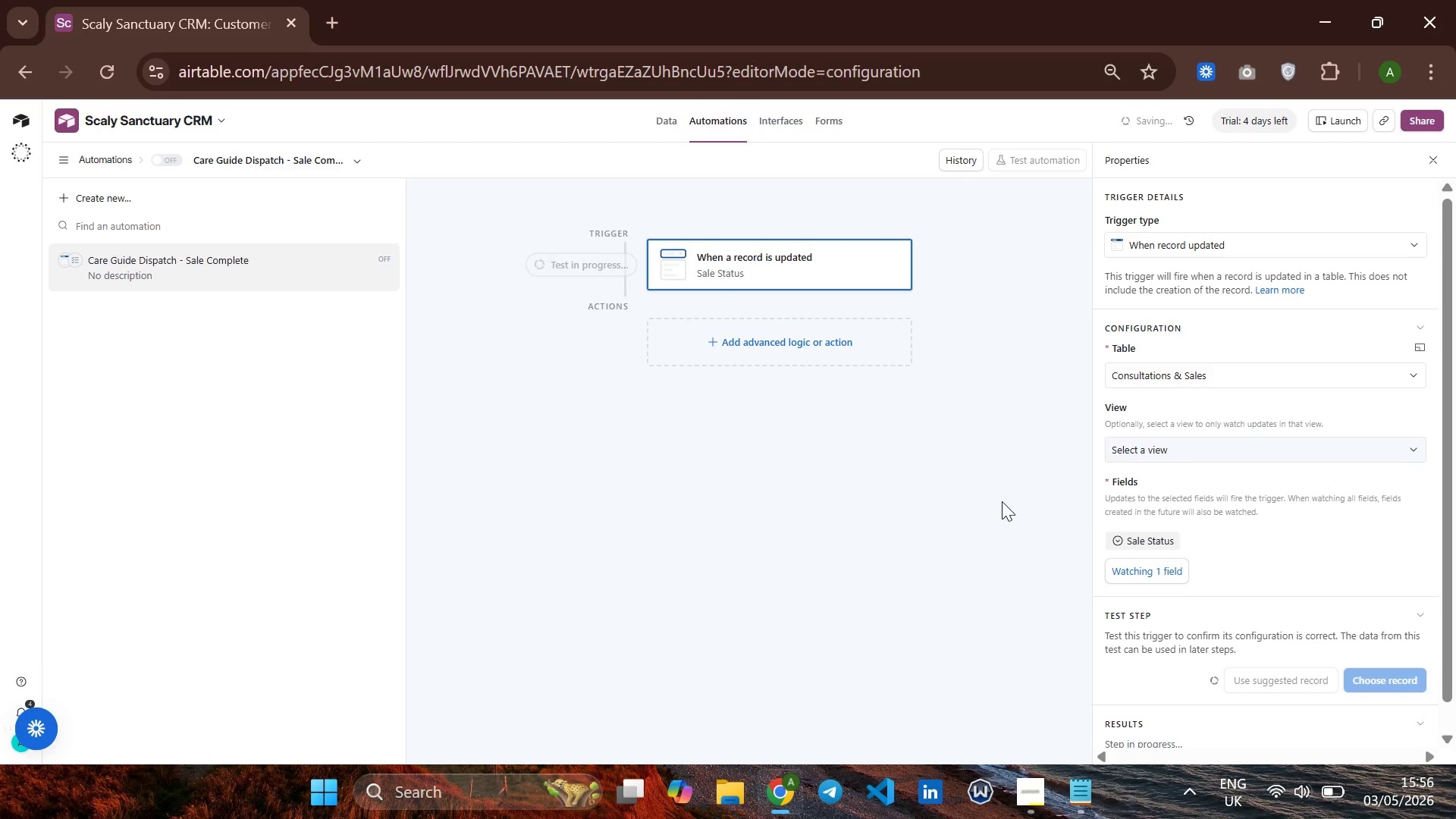 
mouse_move([1233, 618])
 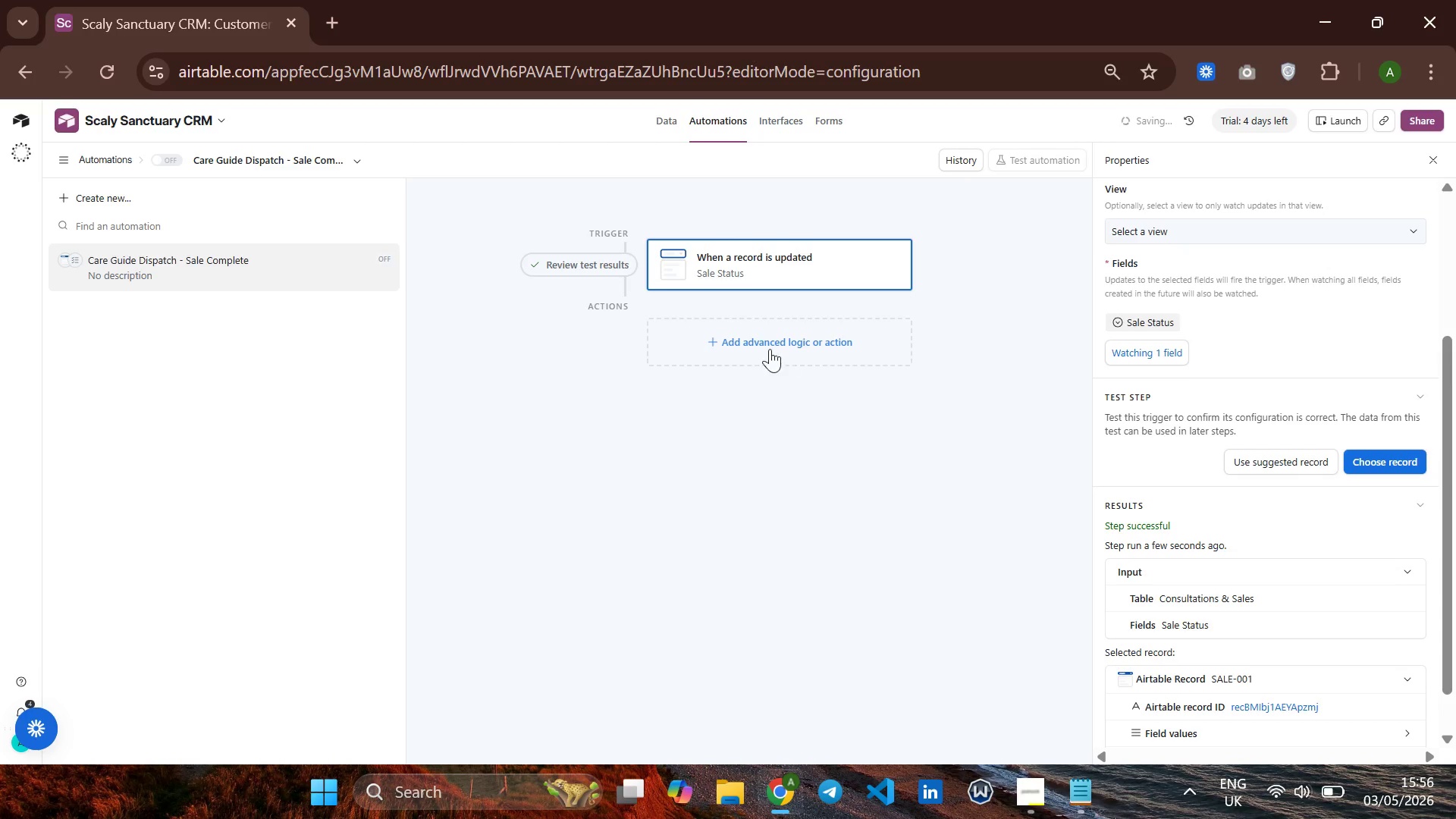 
left_click([764, 348])
 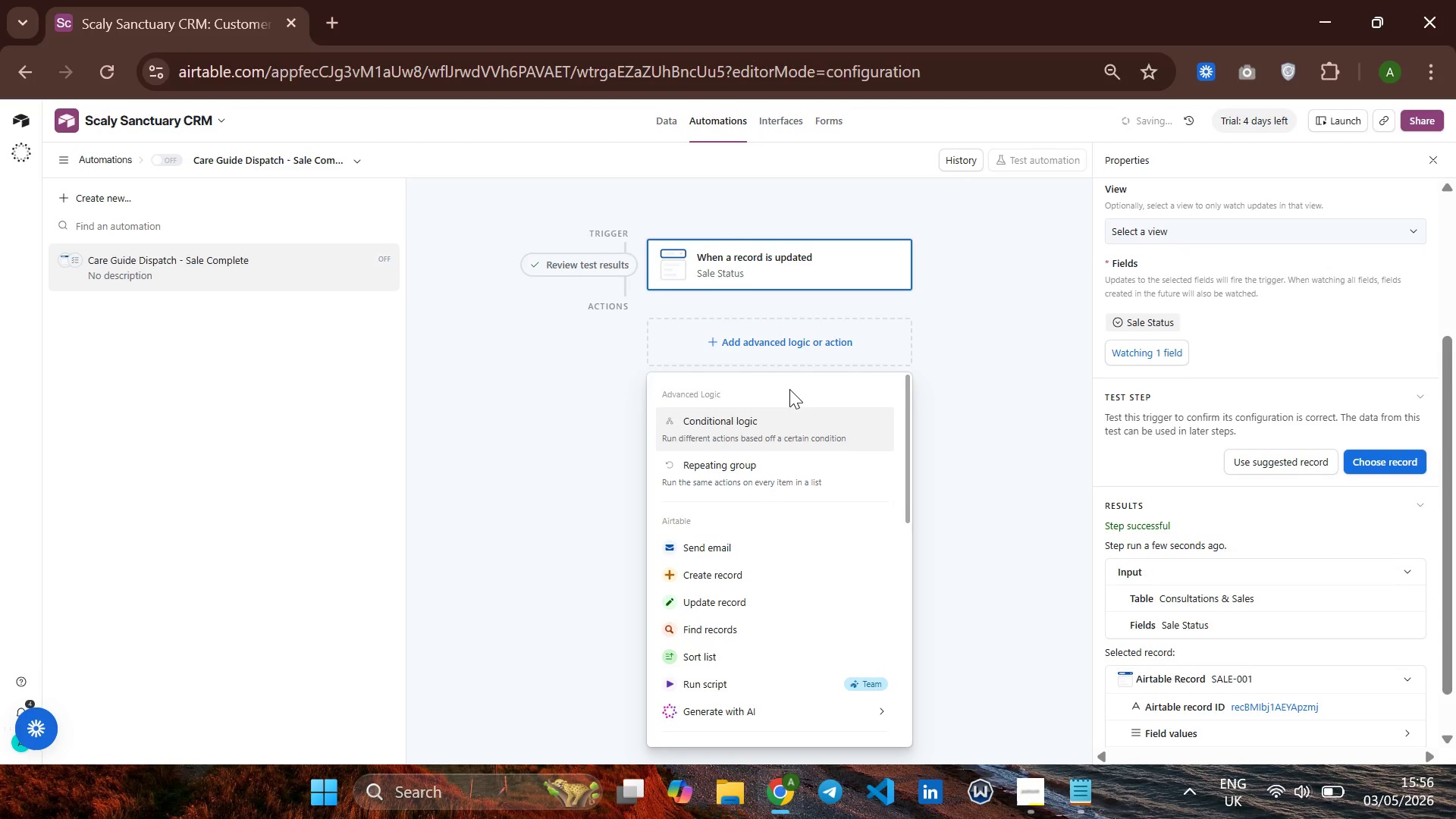 
wait(14.84)
 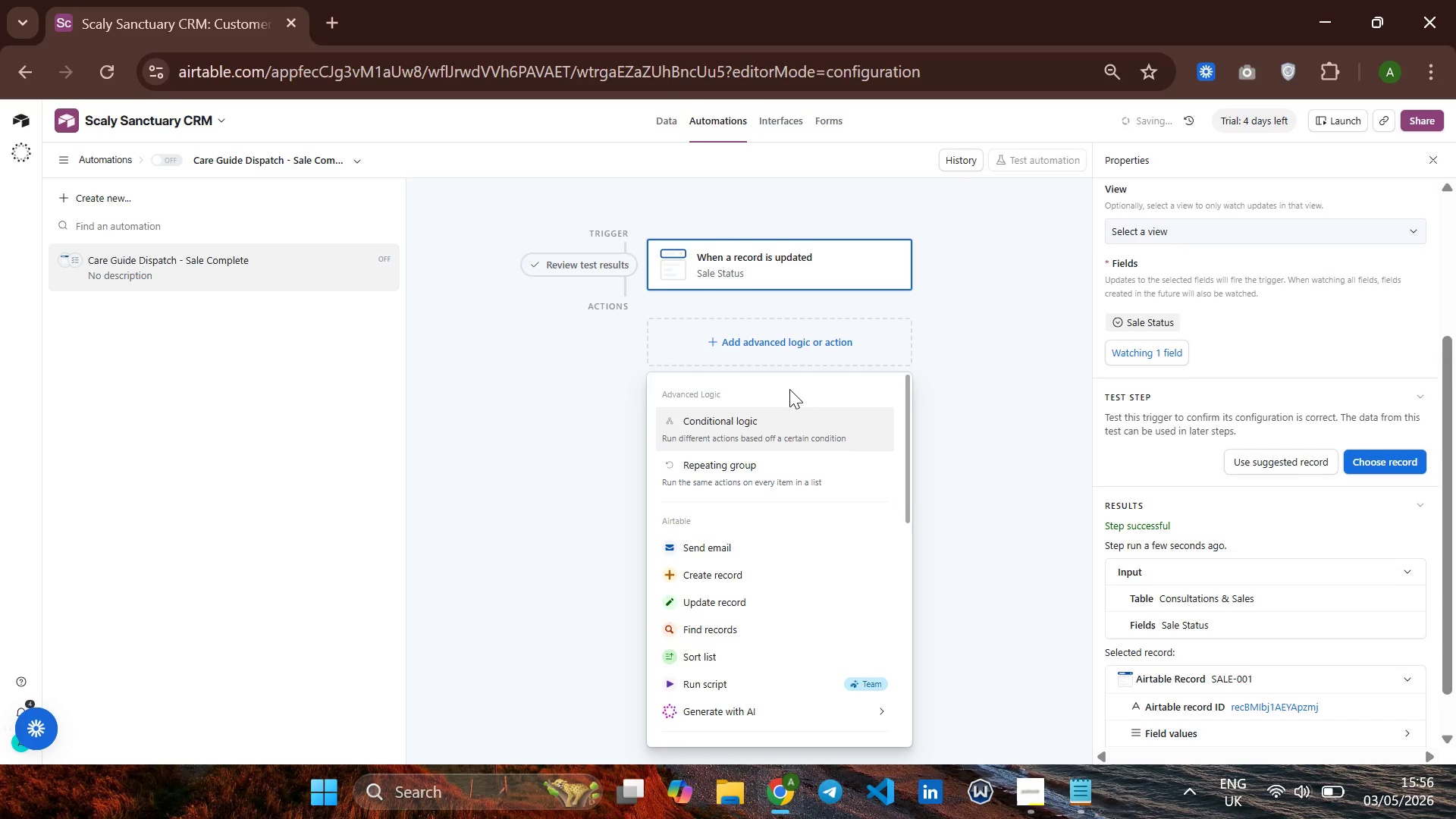 
left_click([765, 426])
 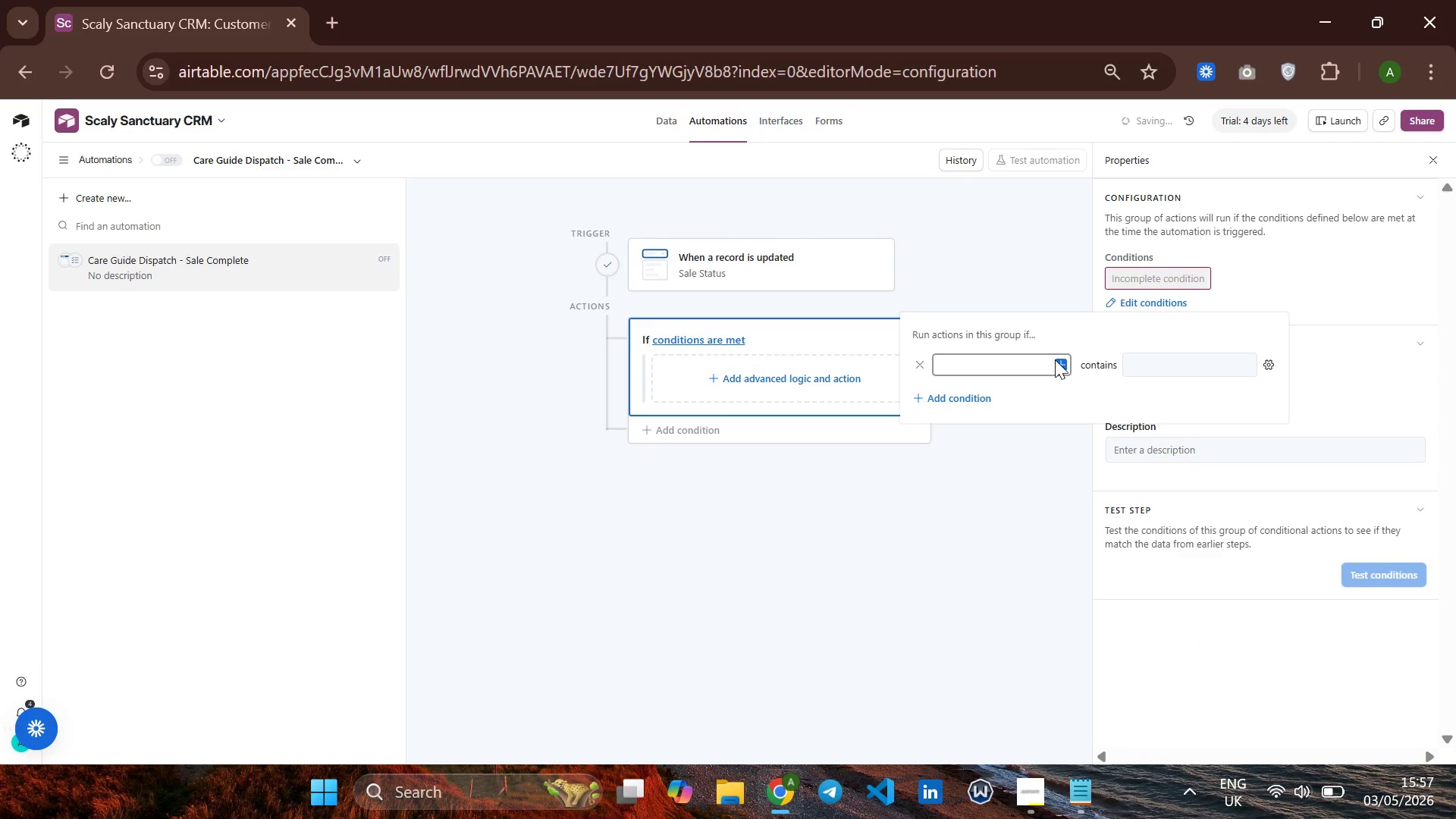 
wait(5.27)
 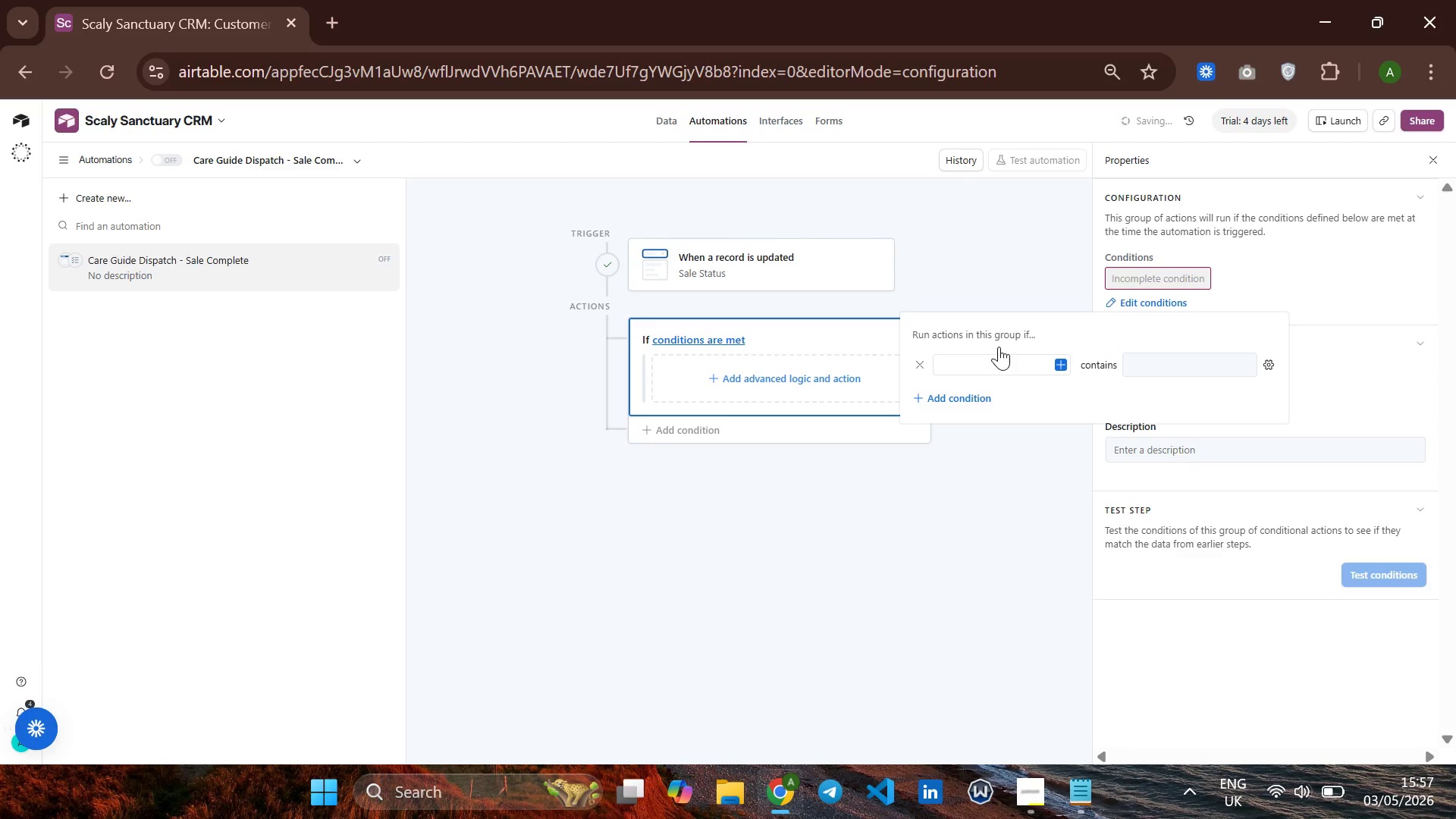 
left_click([1060, 358])
 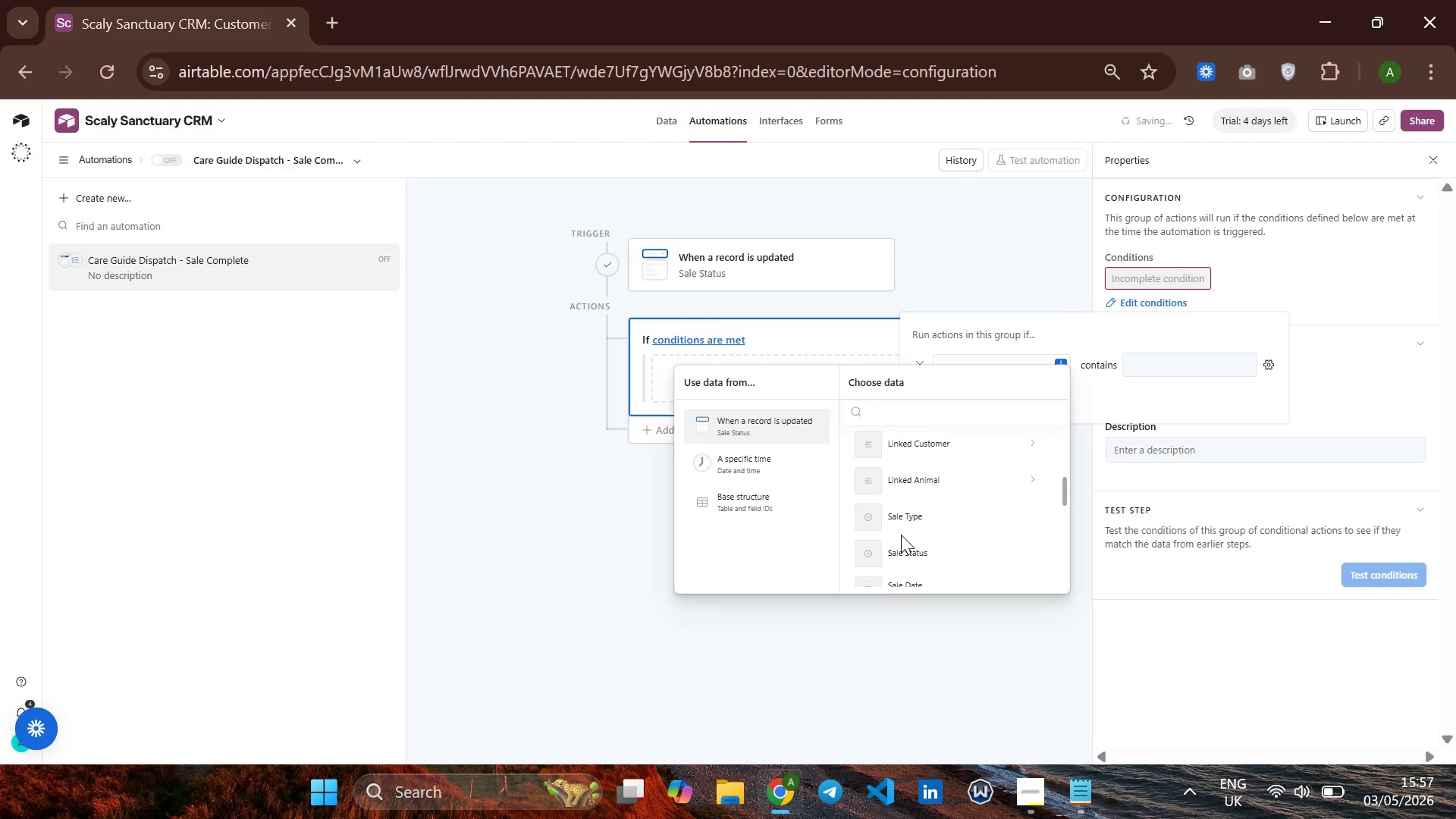 
left_click([937, 547])
 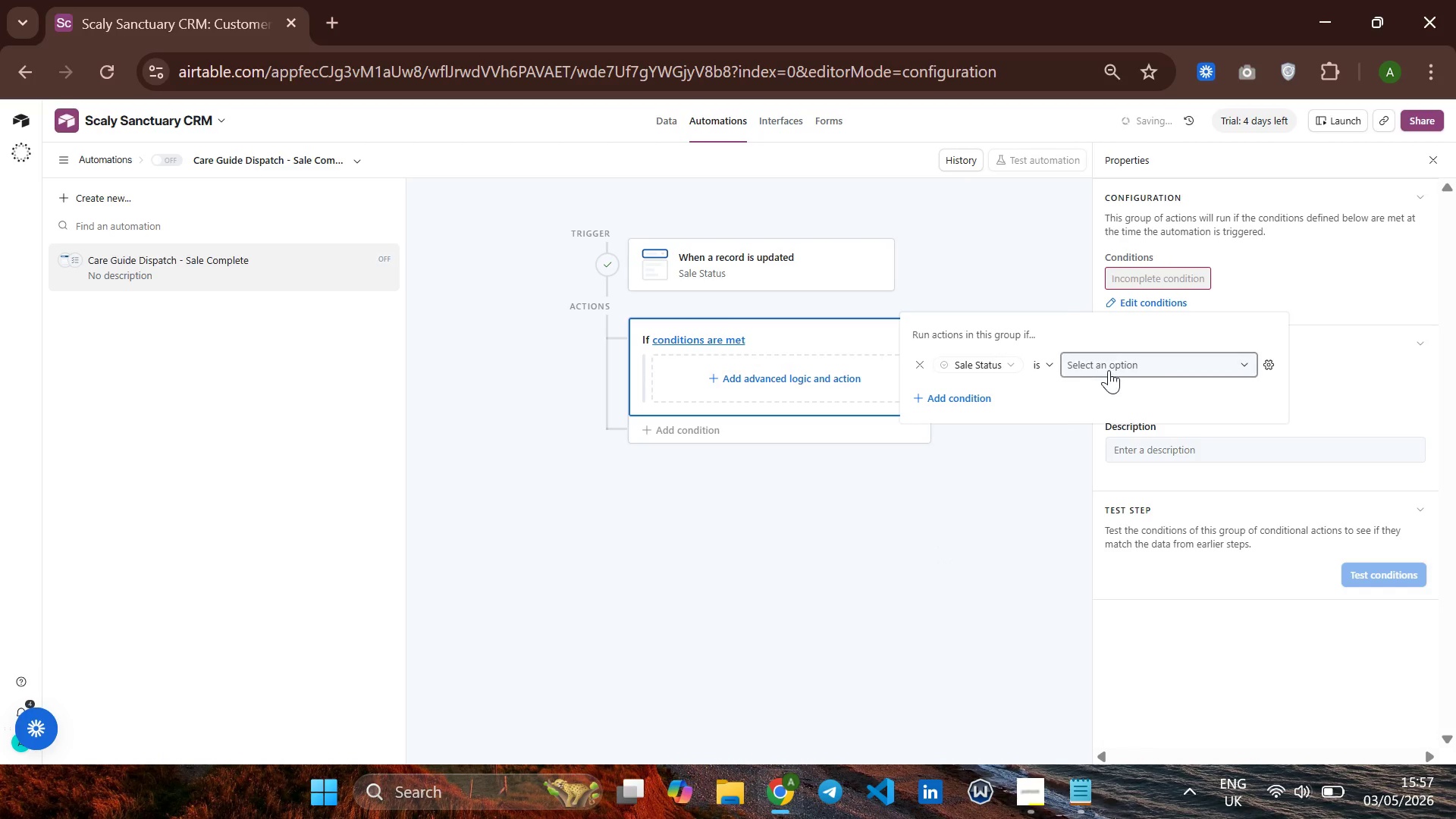 
left_click([1113, 366])
 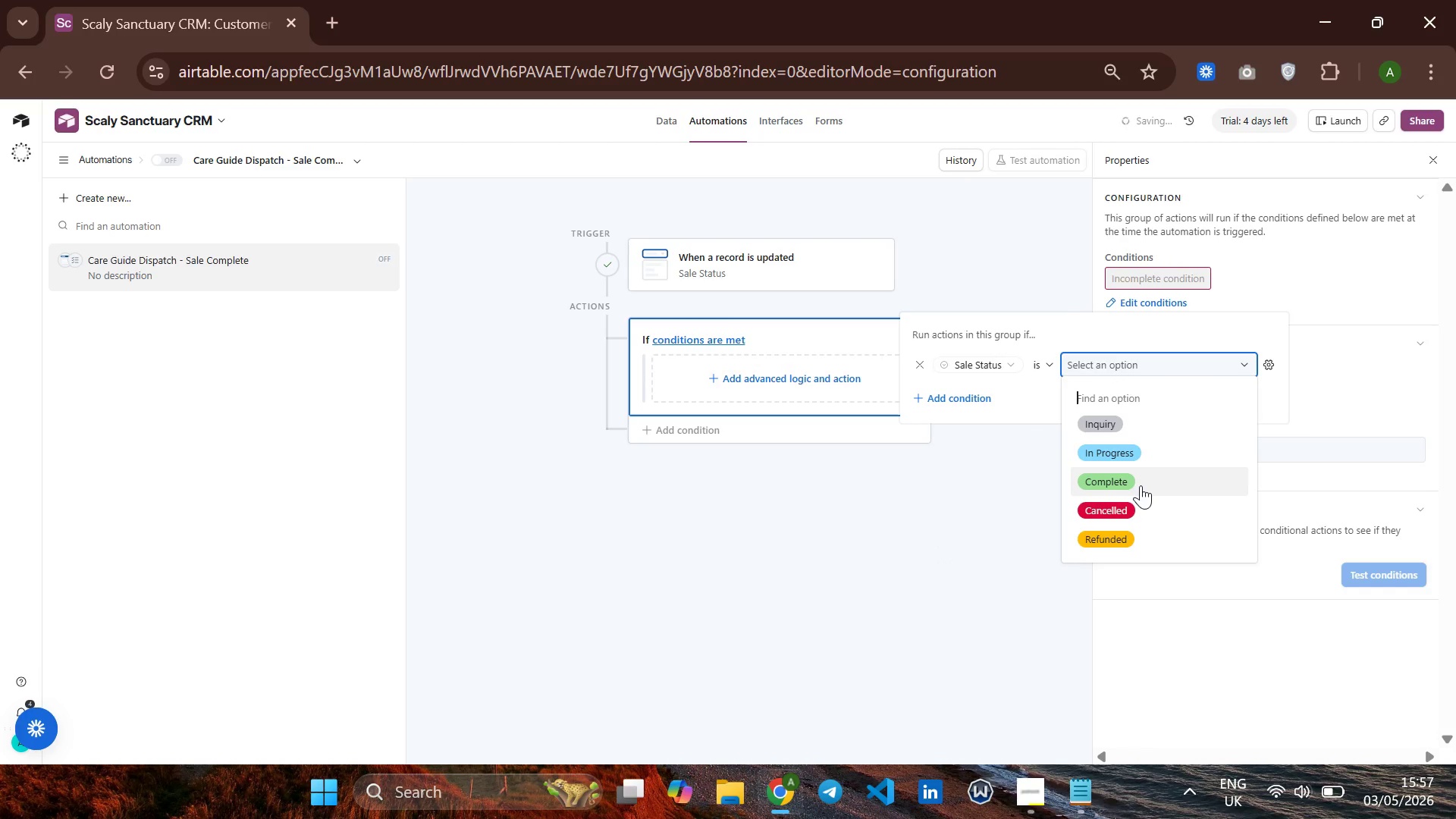 
left_click([1141, 485])
 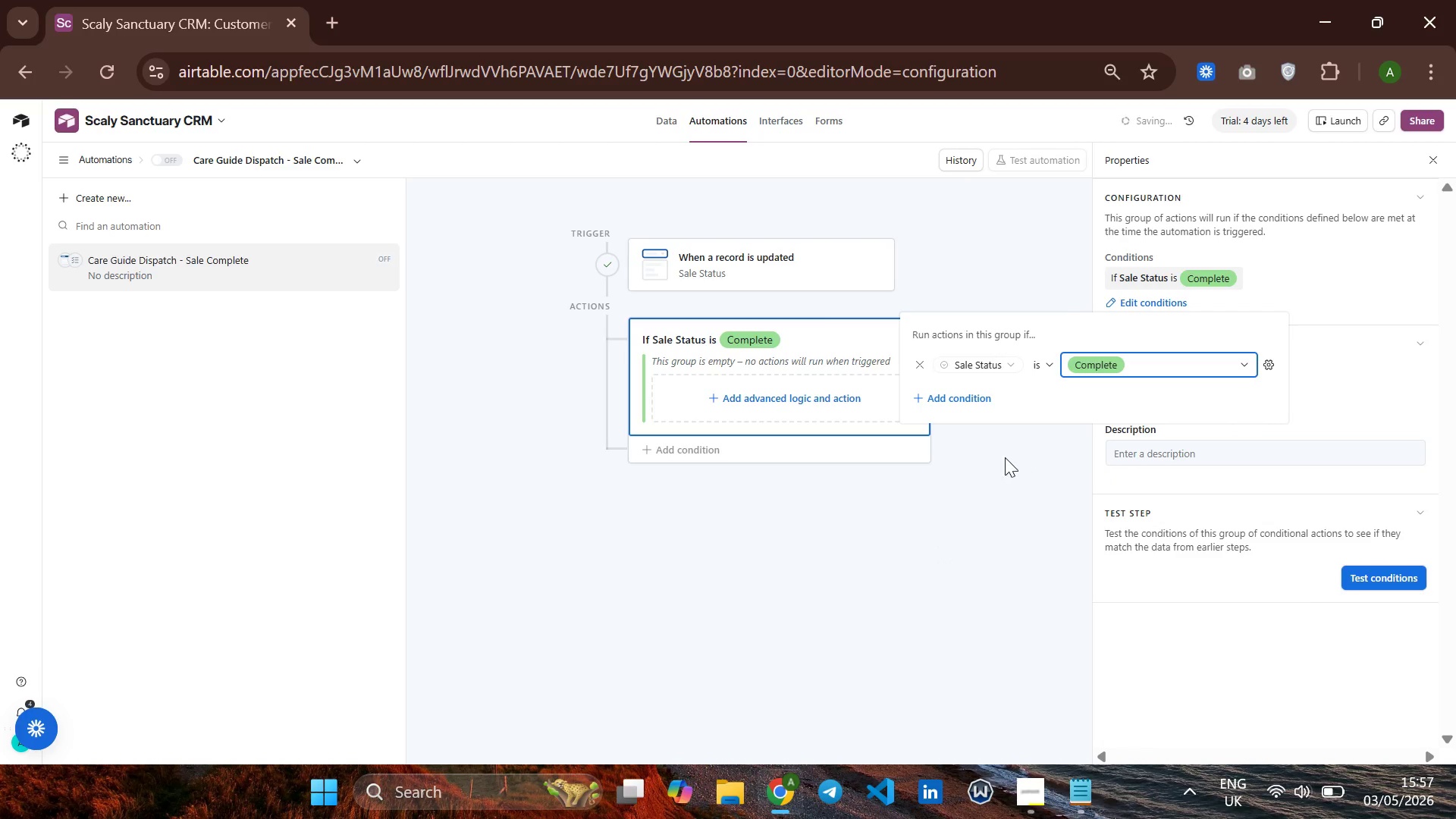 
left_click([1005, 457])
 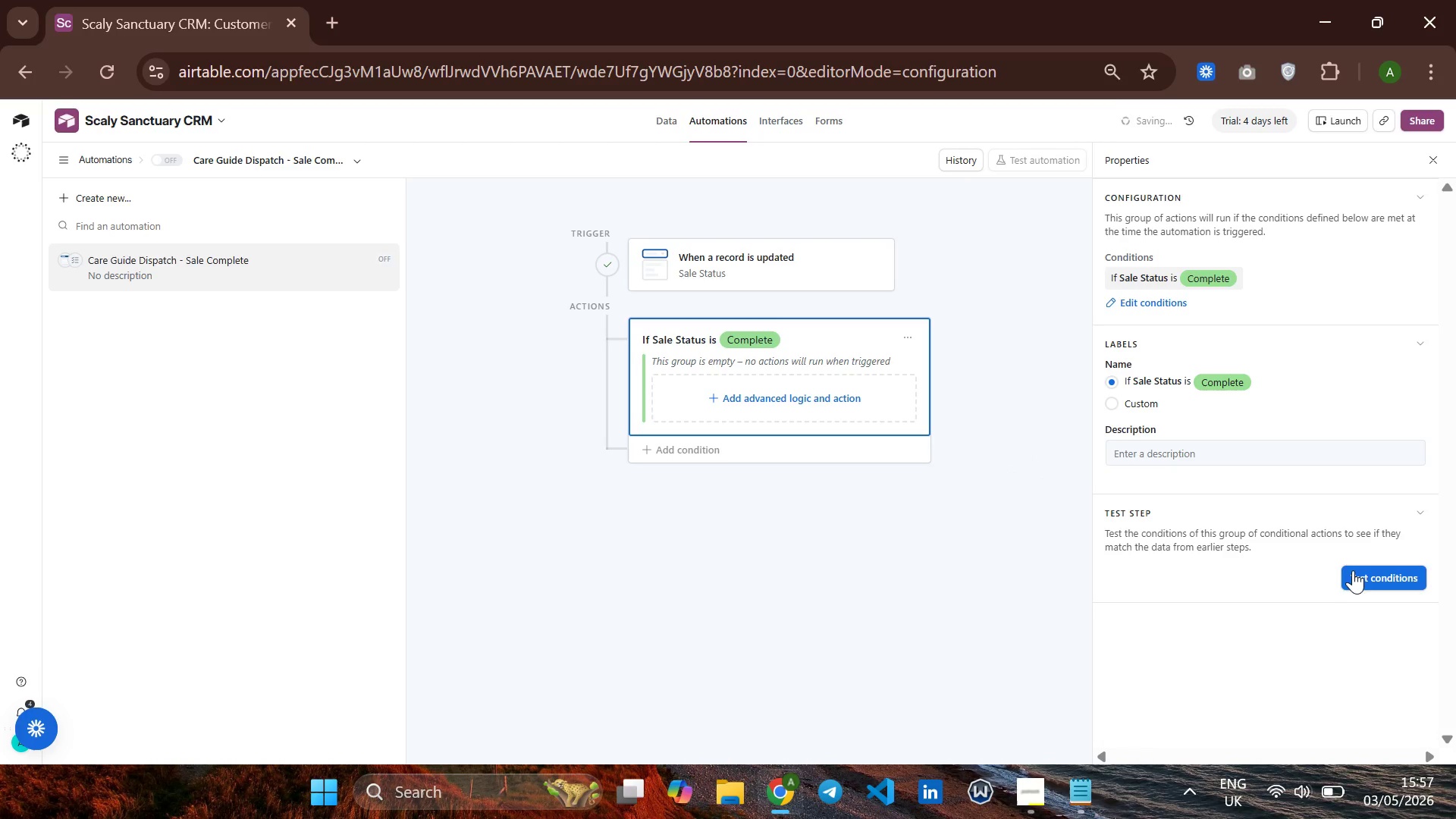 
left_click([1360, 573])
 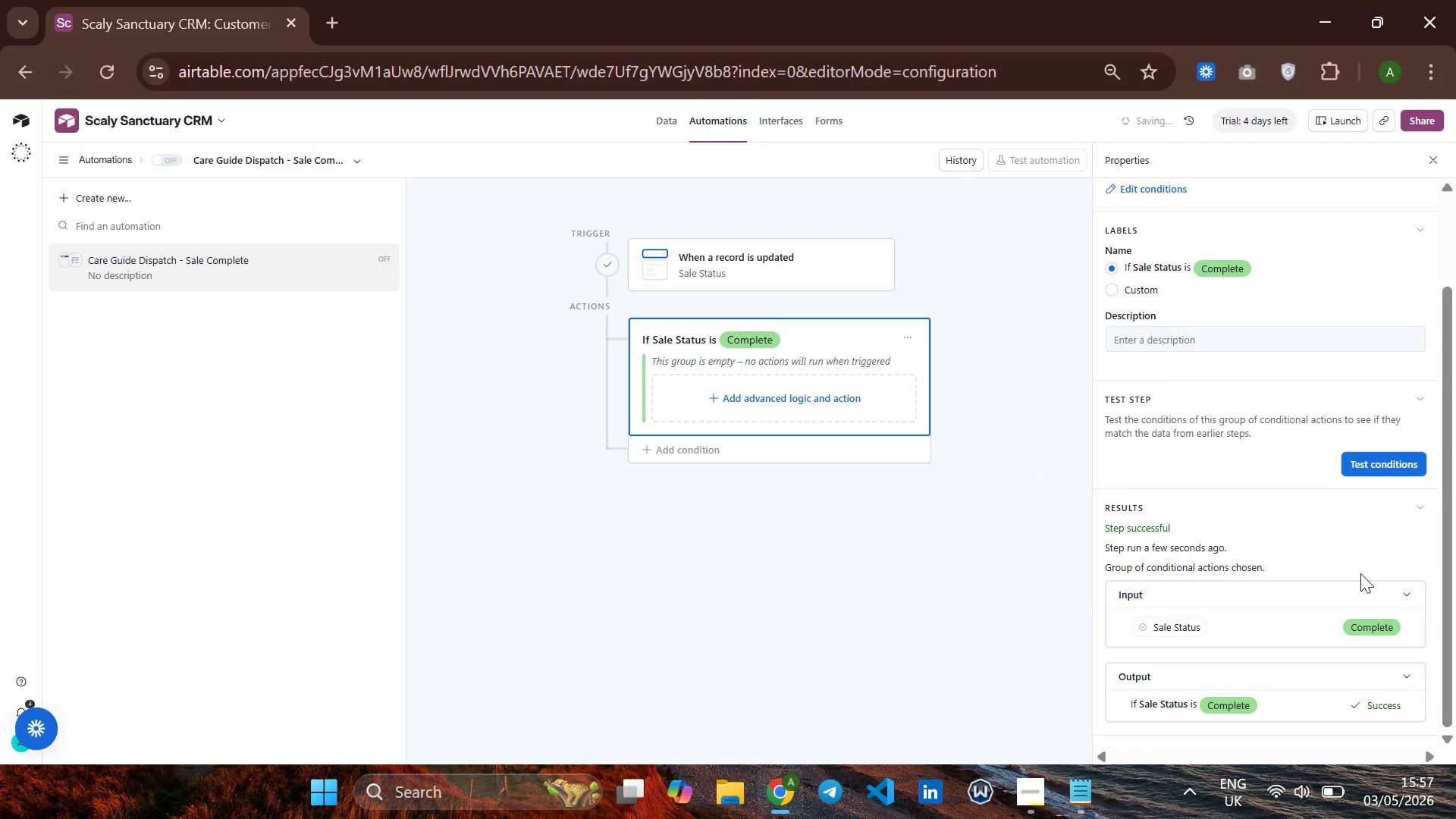 
wait(7.06)
 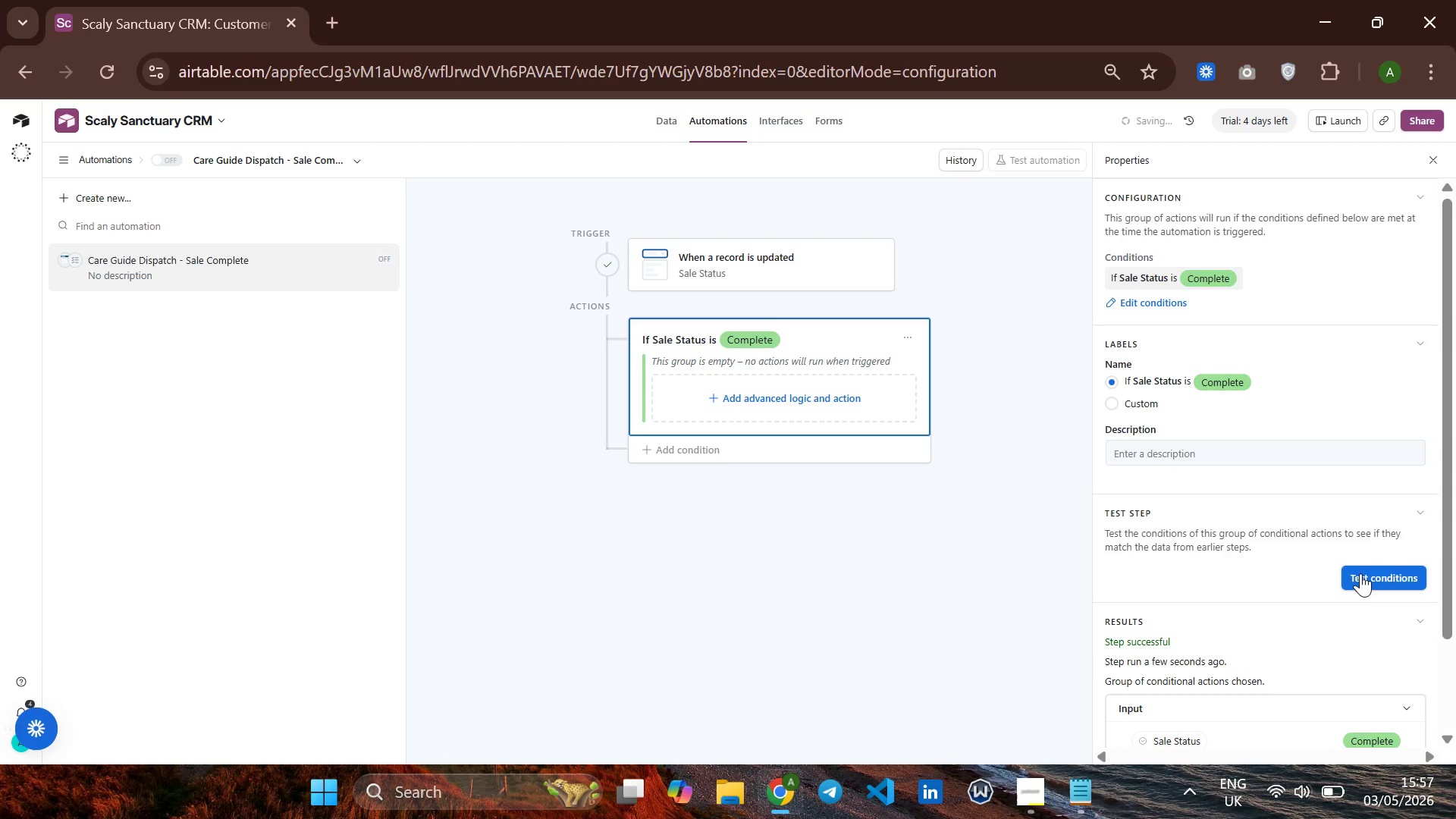 
left_click([824, 404])
 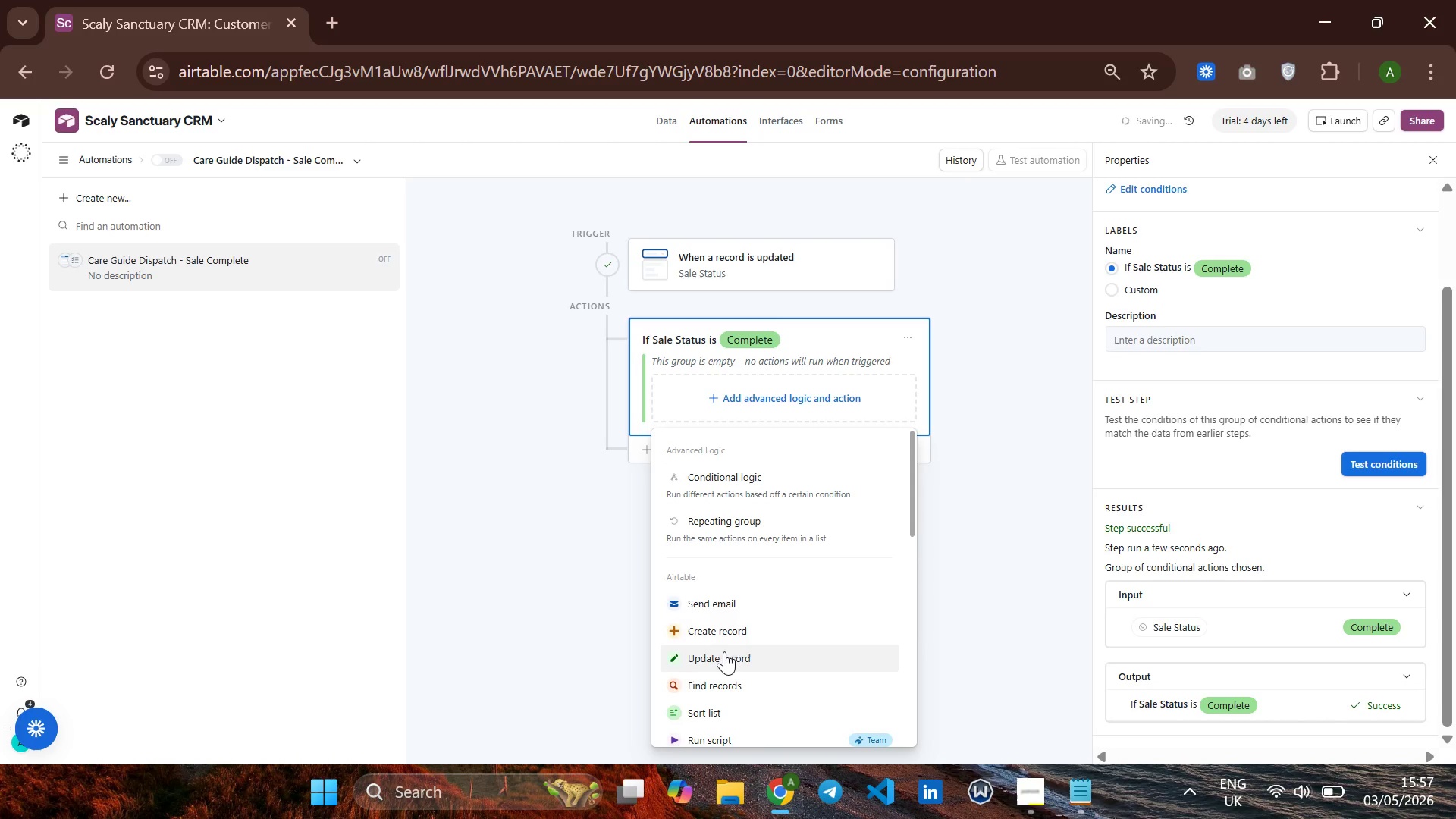 
left_click([717, 659])
 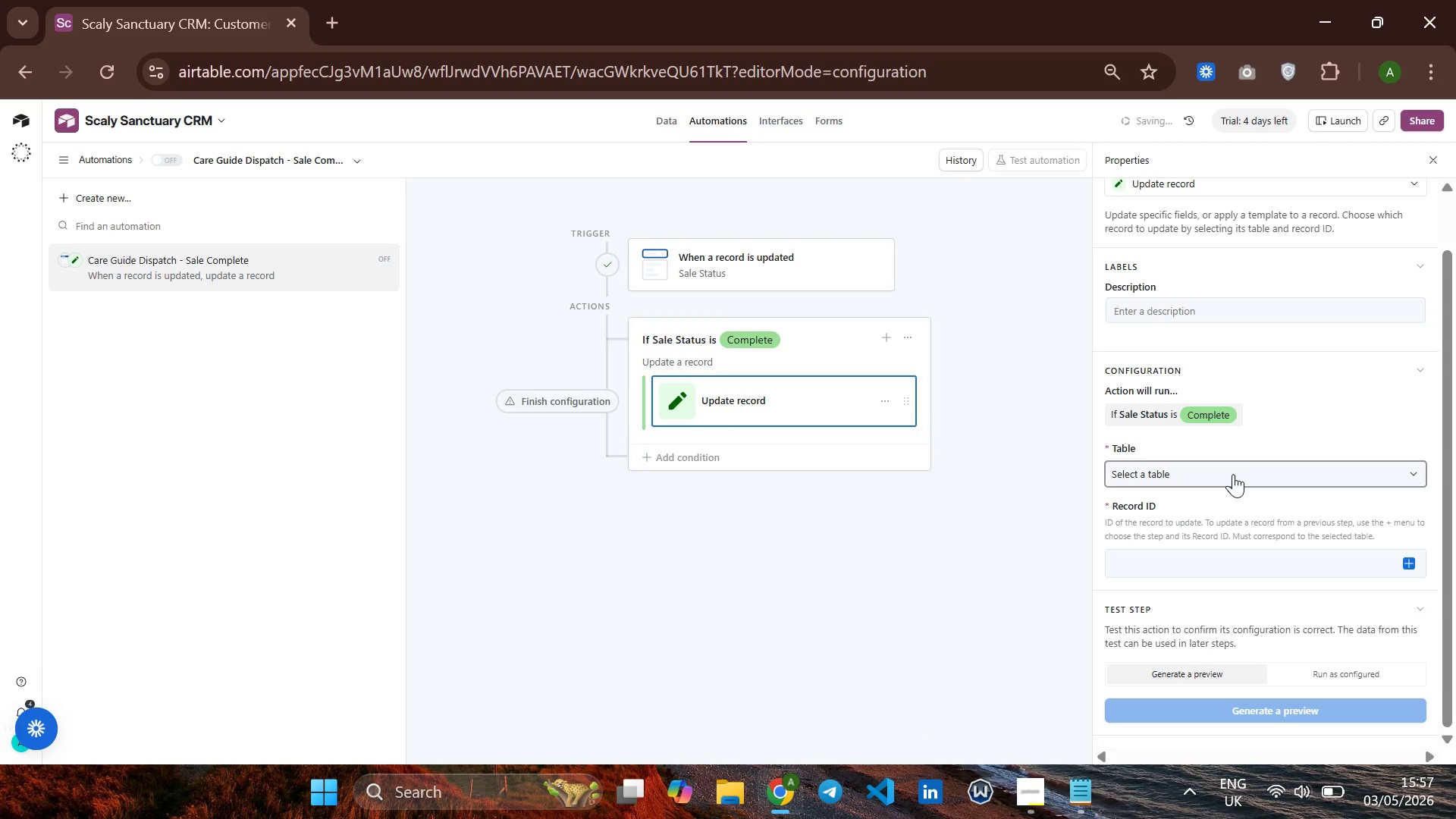 
left_click([1233, 474])
 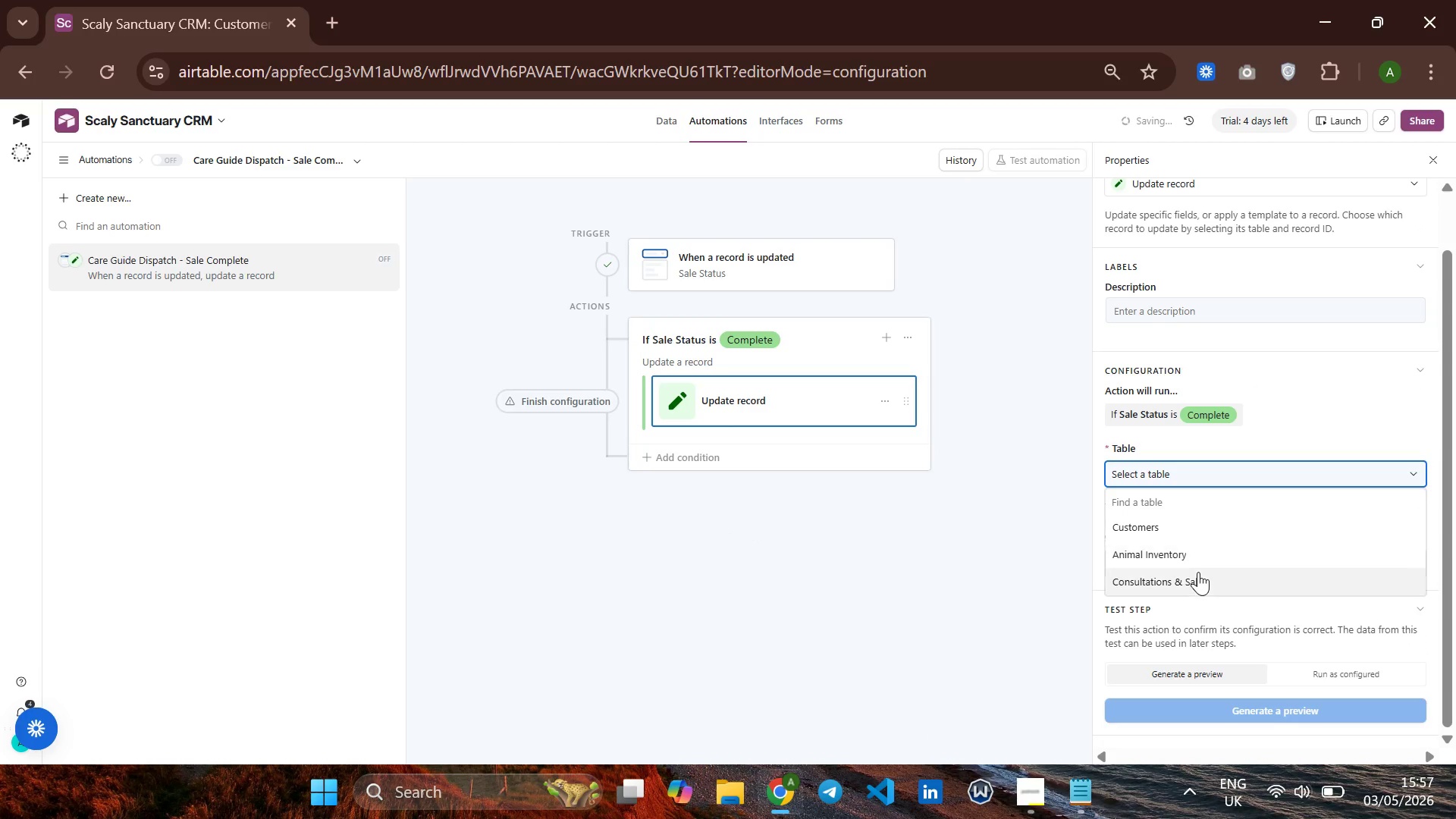 
left_click([1196, 579])
 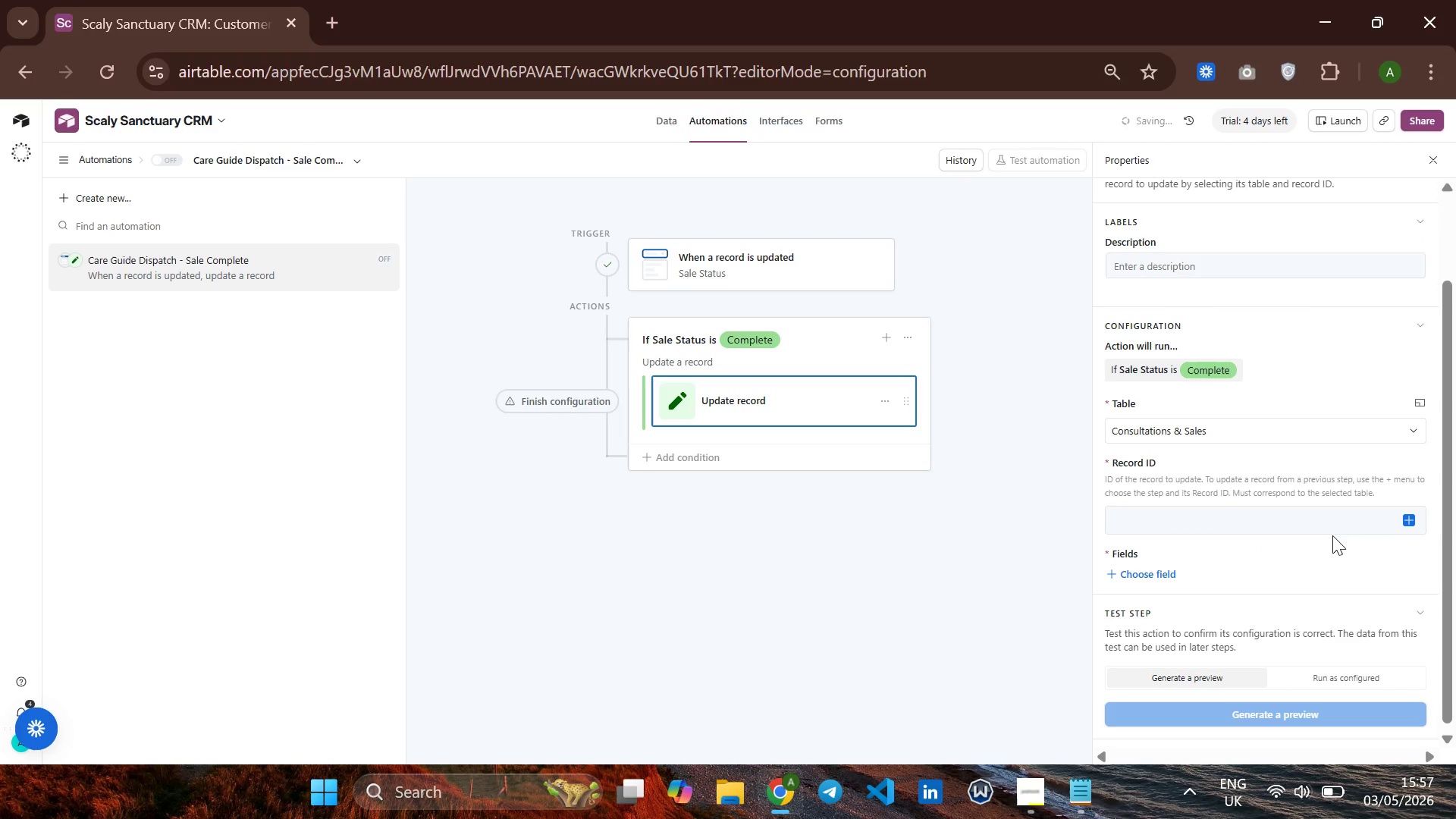 
left_click([1409, 521])
 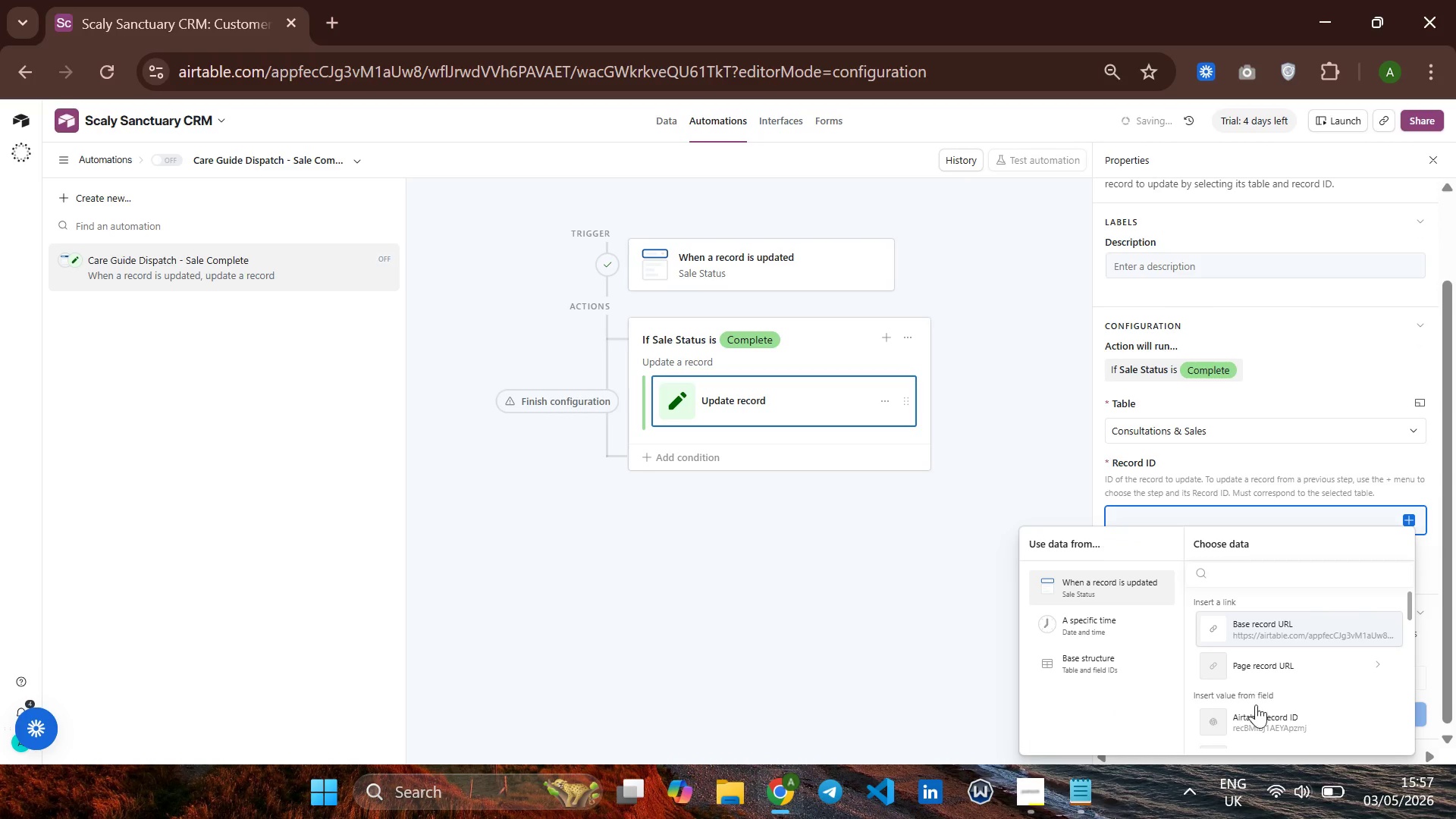 
left_click([1246, 717])
 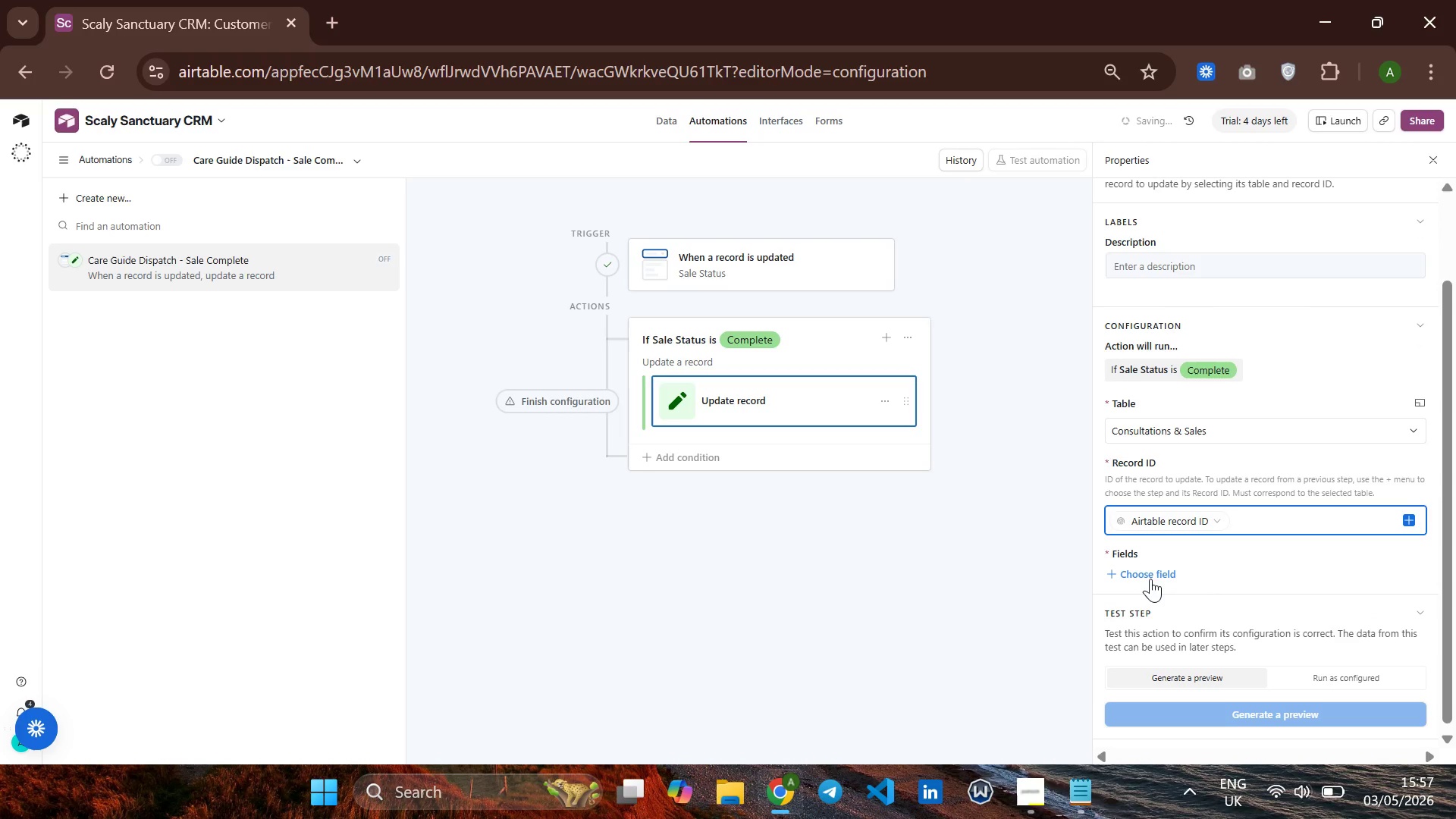 
wait(6.06)
 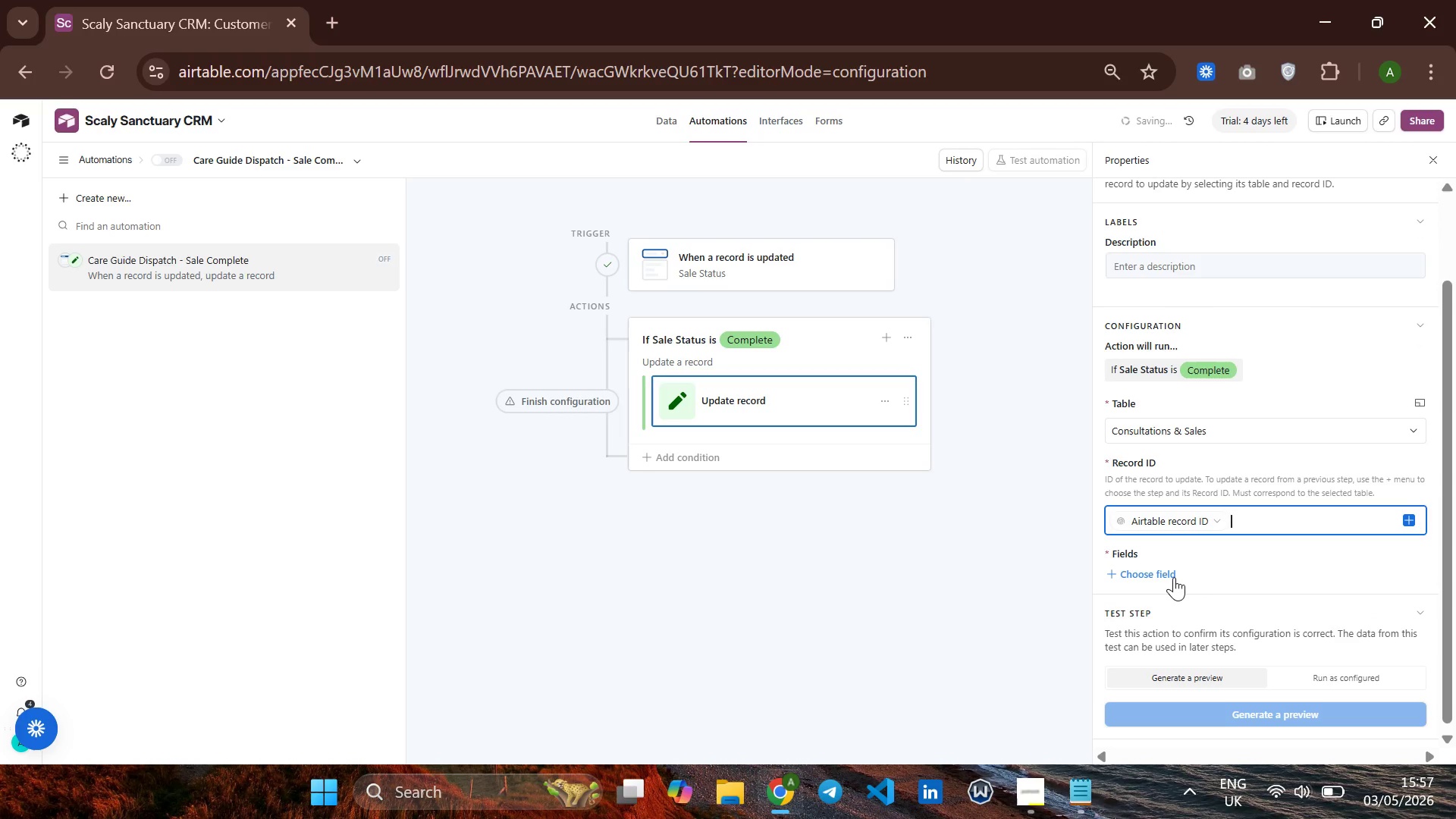 
left_click([1141, 580])
 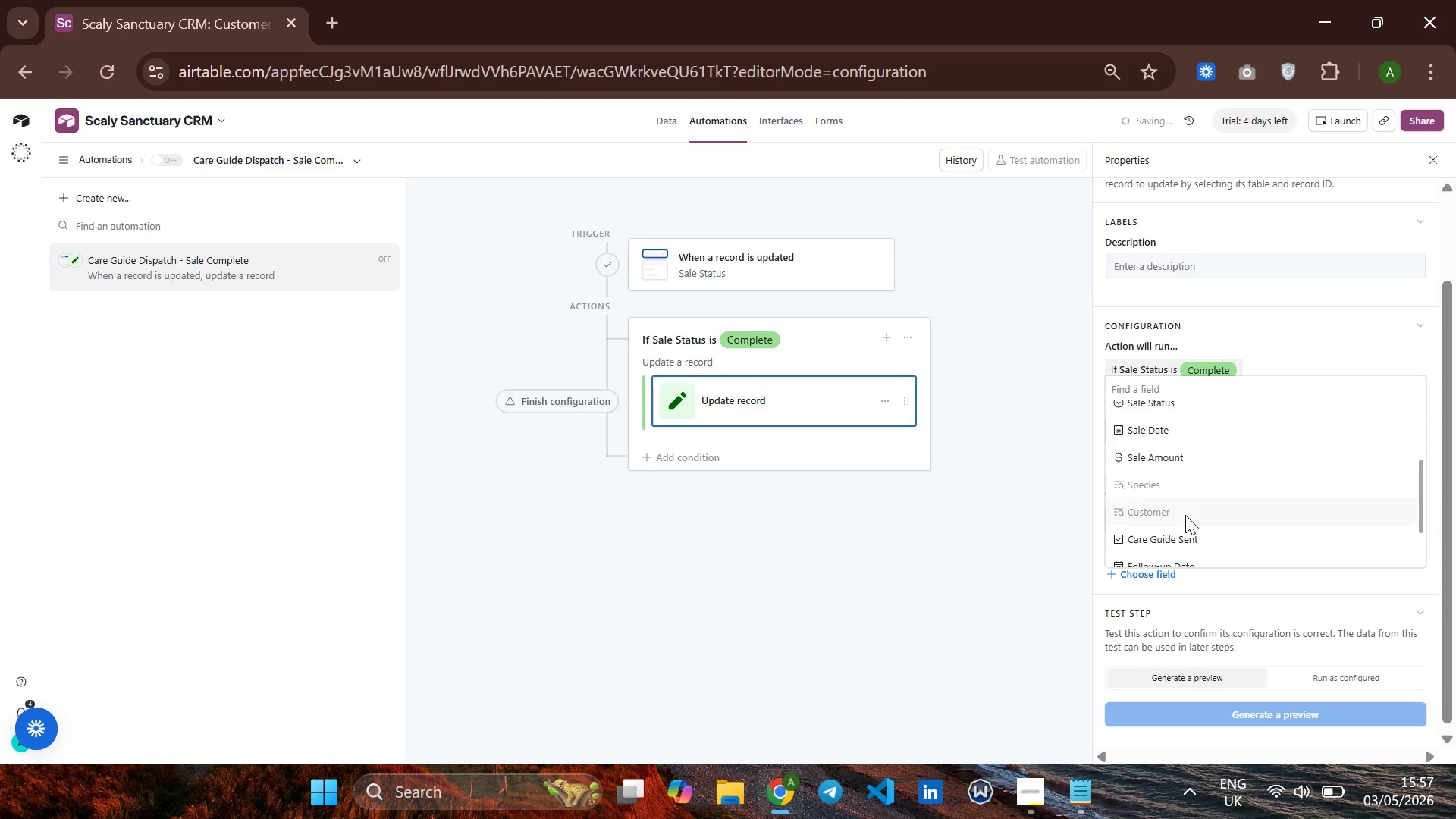 
left_click([1164, 498])
 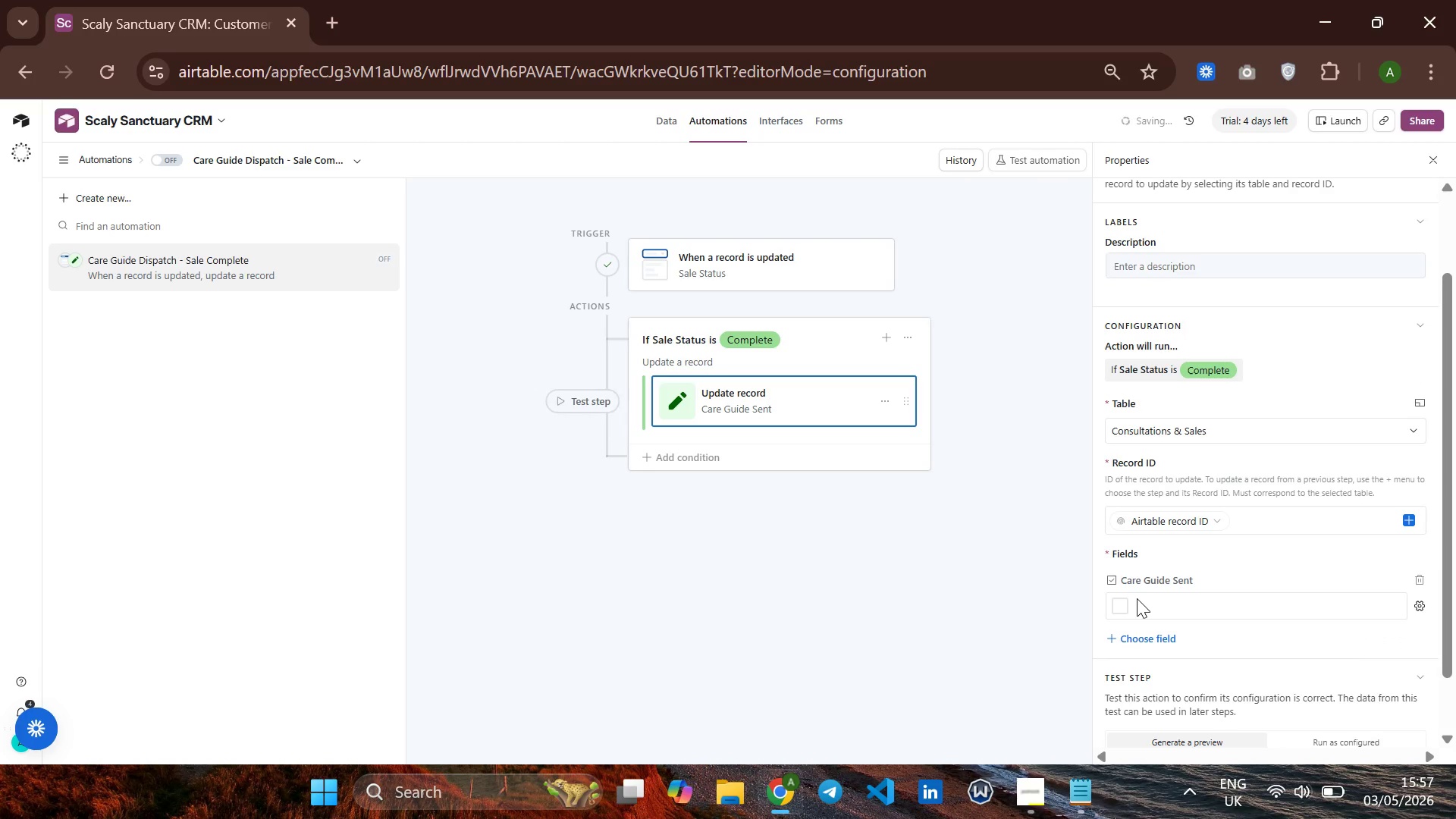 
left_click([1126, 598])
 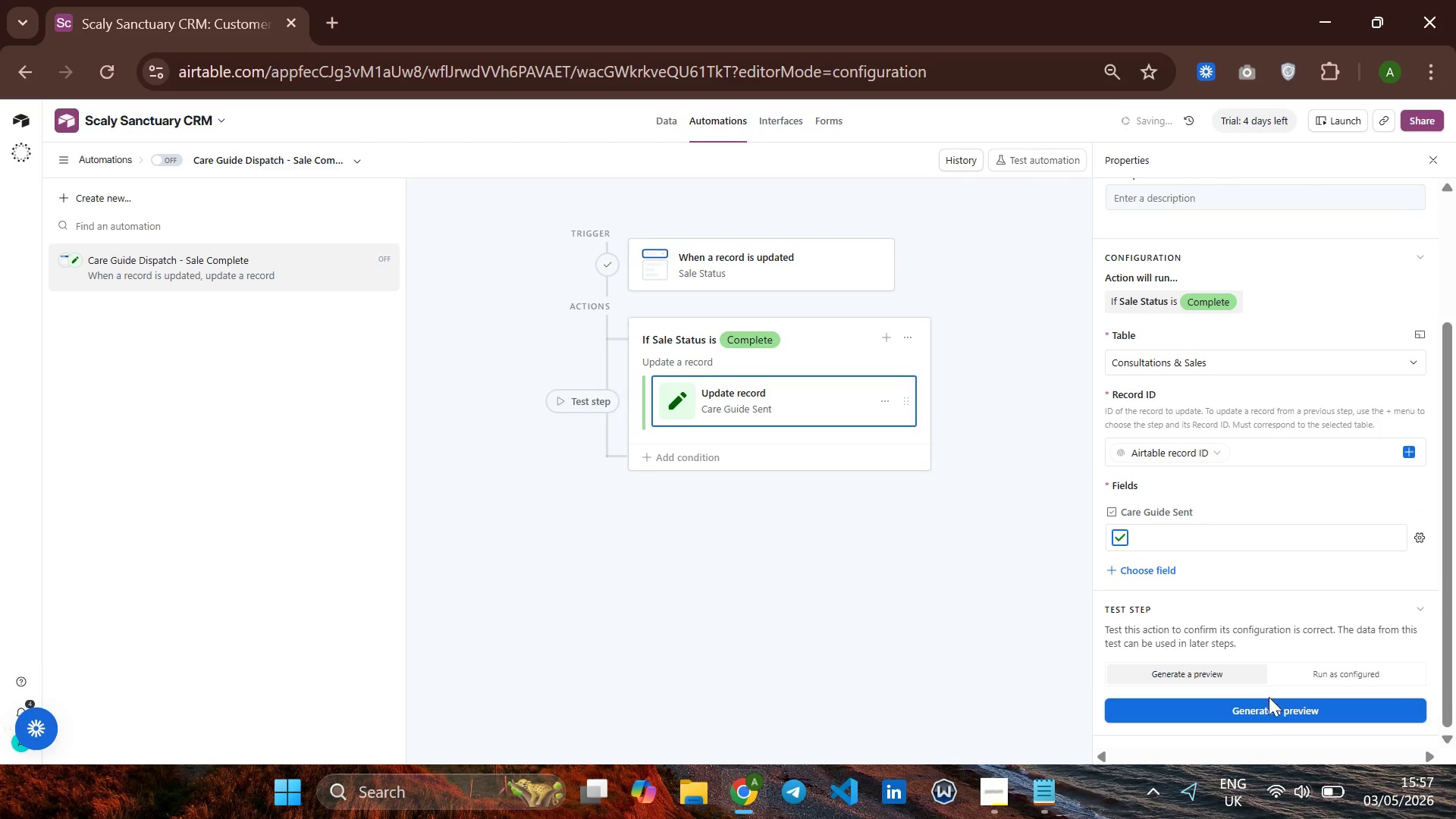 
left_click([1264, 708])
 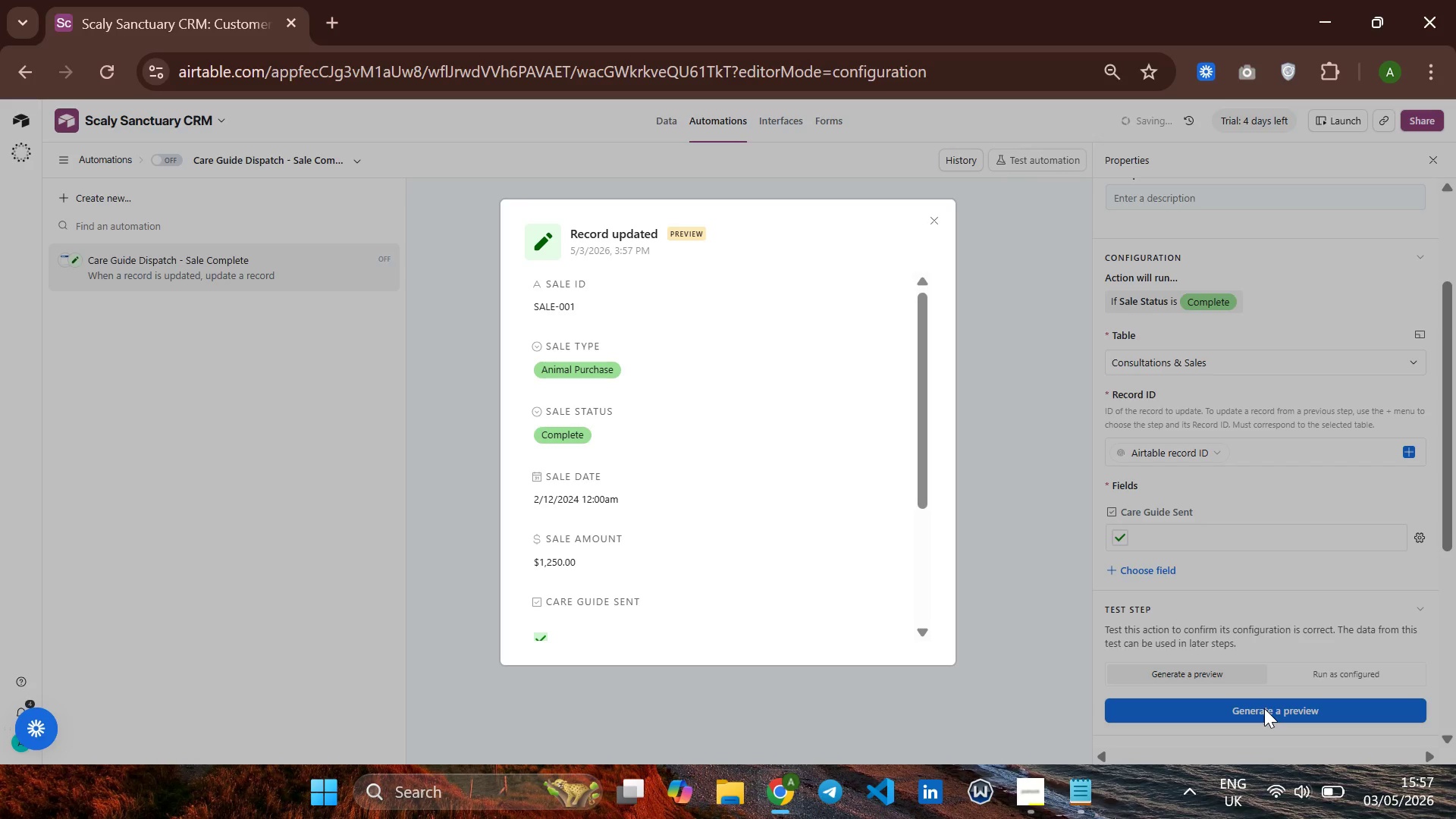 
mouse_move([792, 483])
 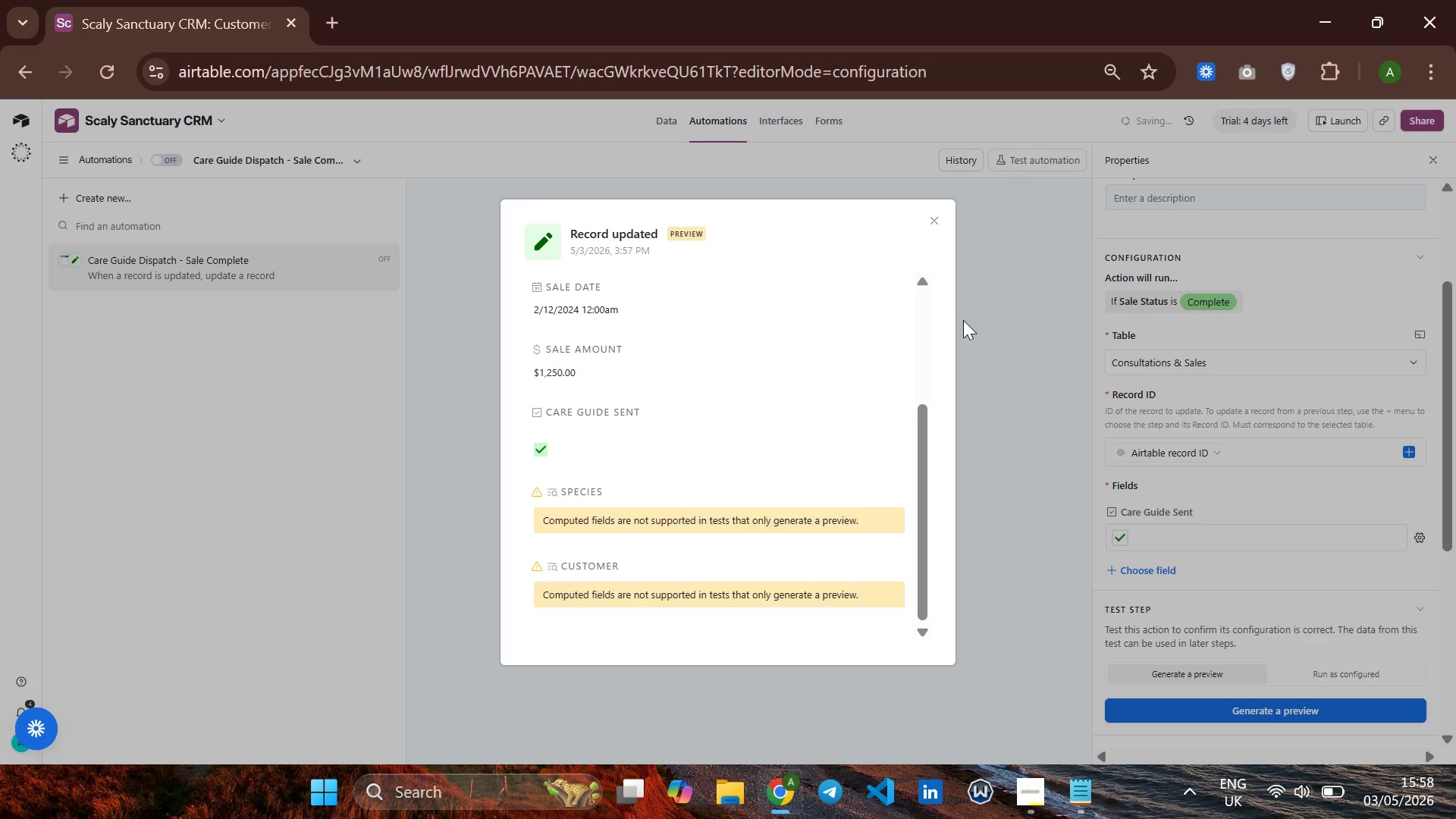 
left_click([963, 320])
 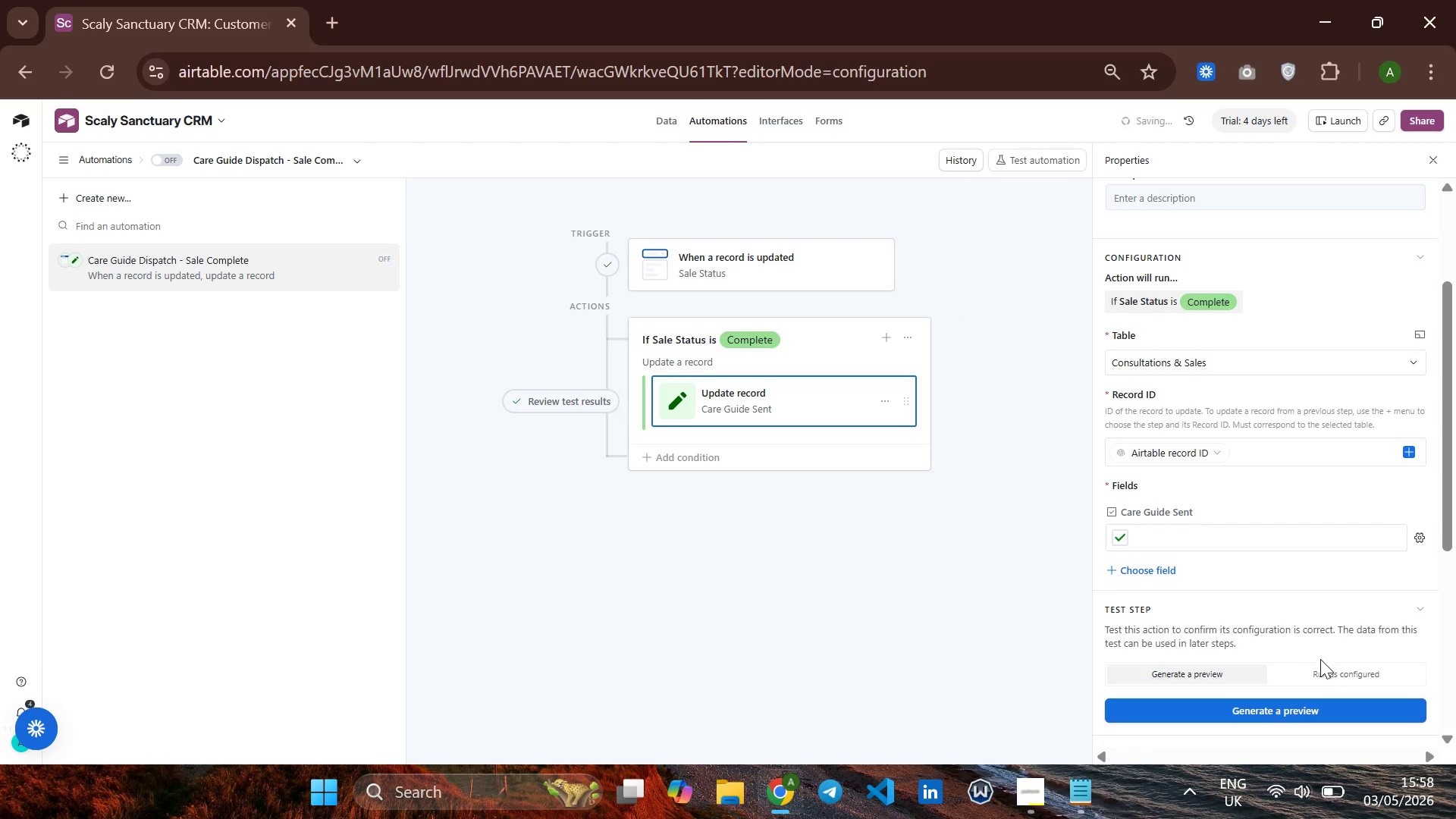 
left_click([1329, 670])
 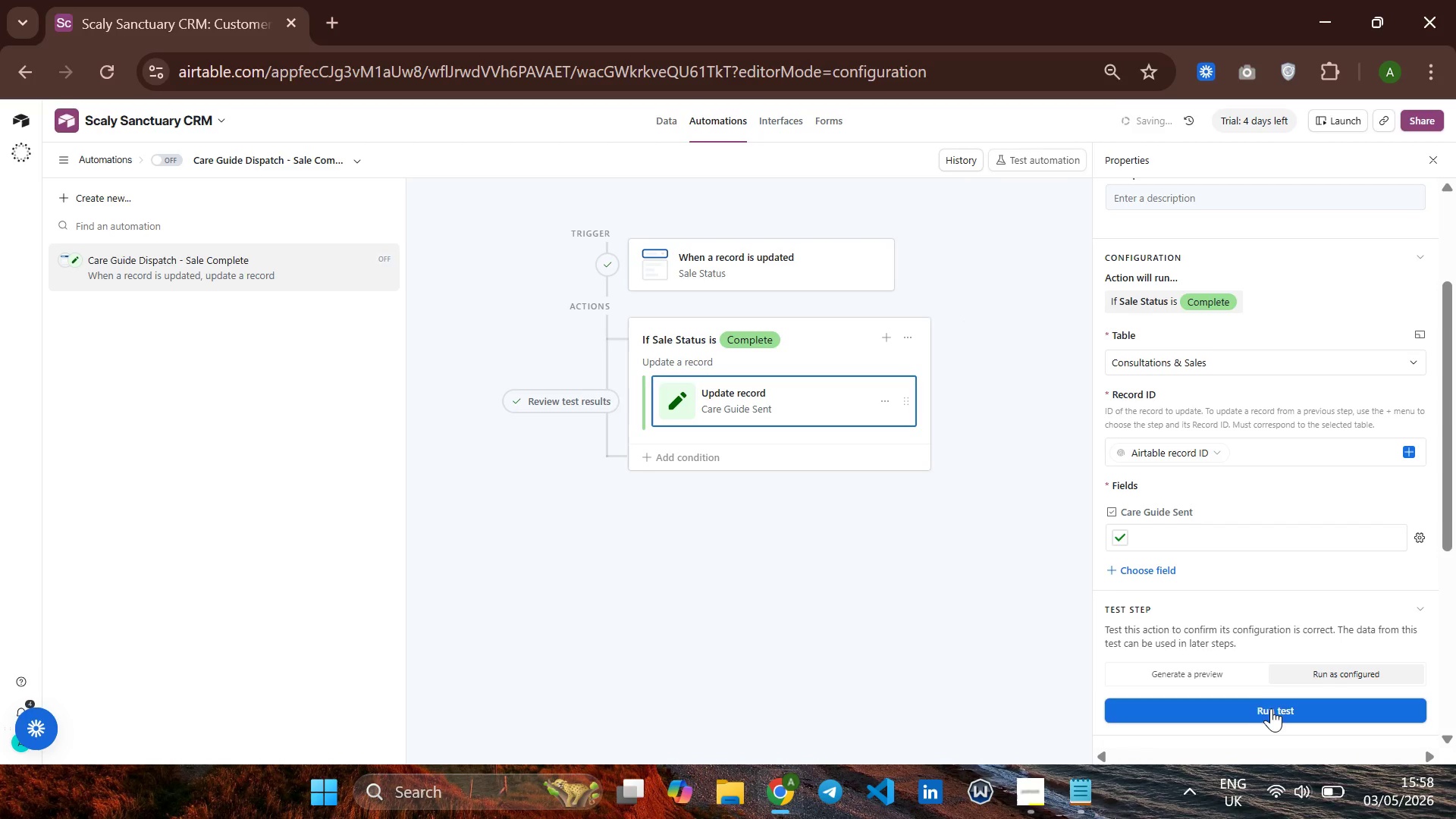 
left_click([1275, 703])
 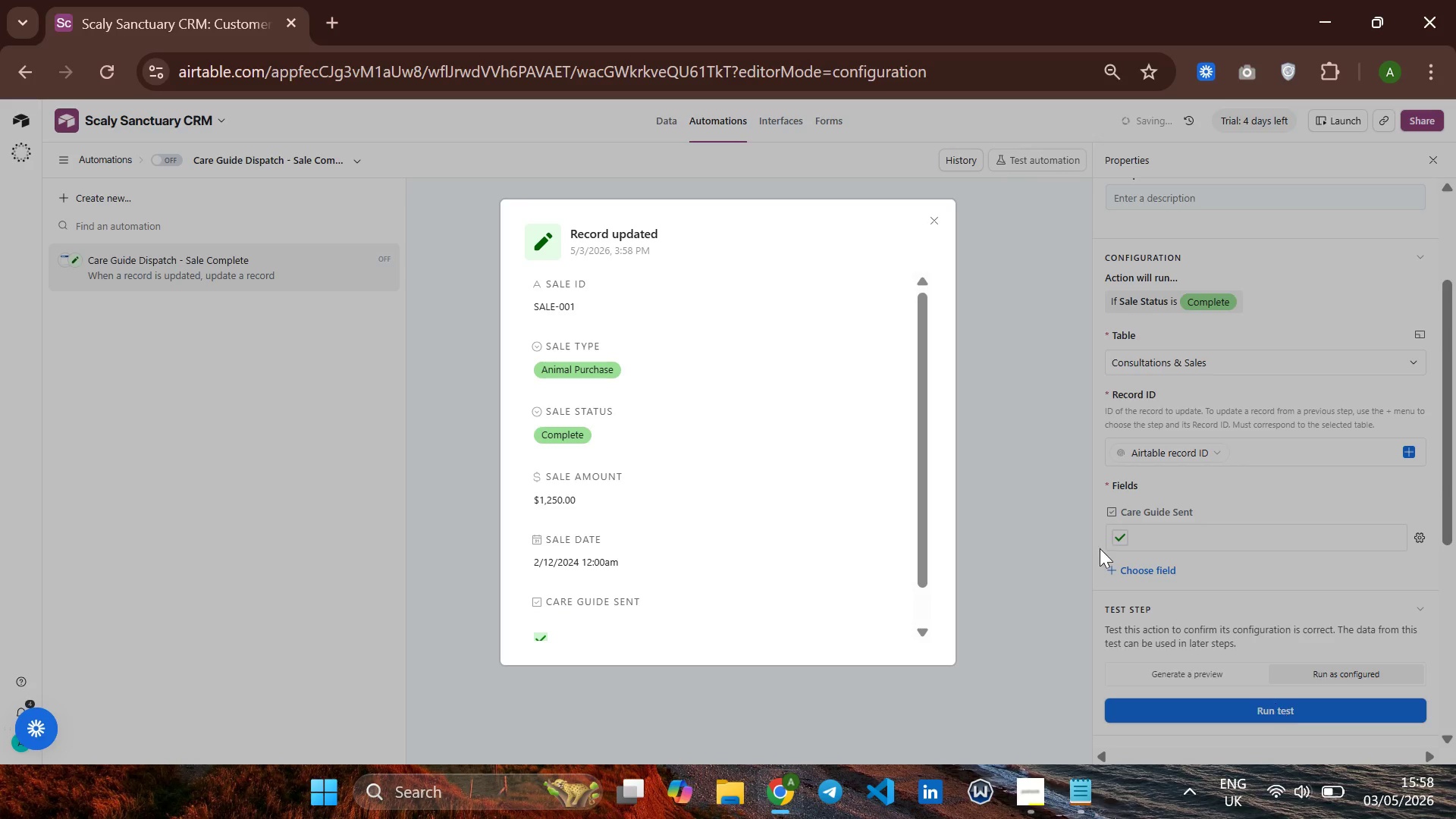 
left_click([928, 223])
 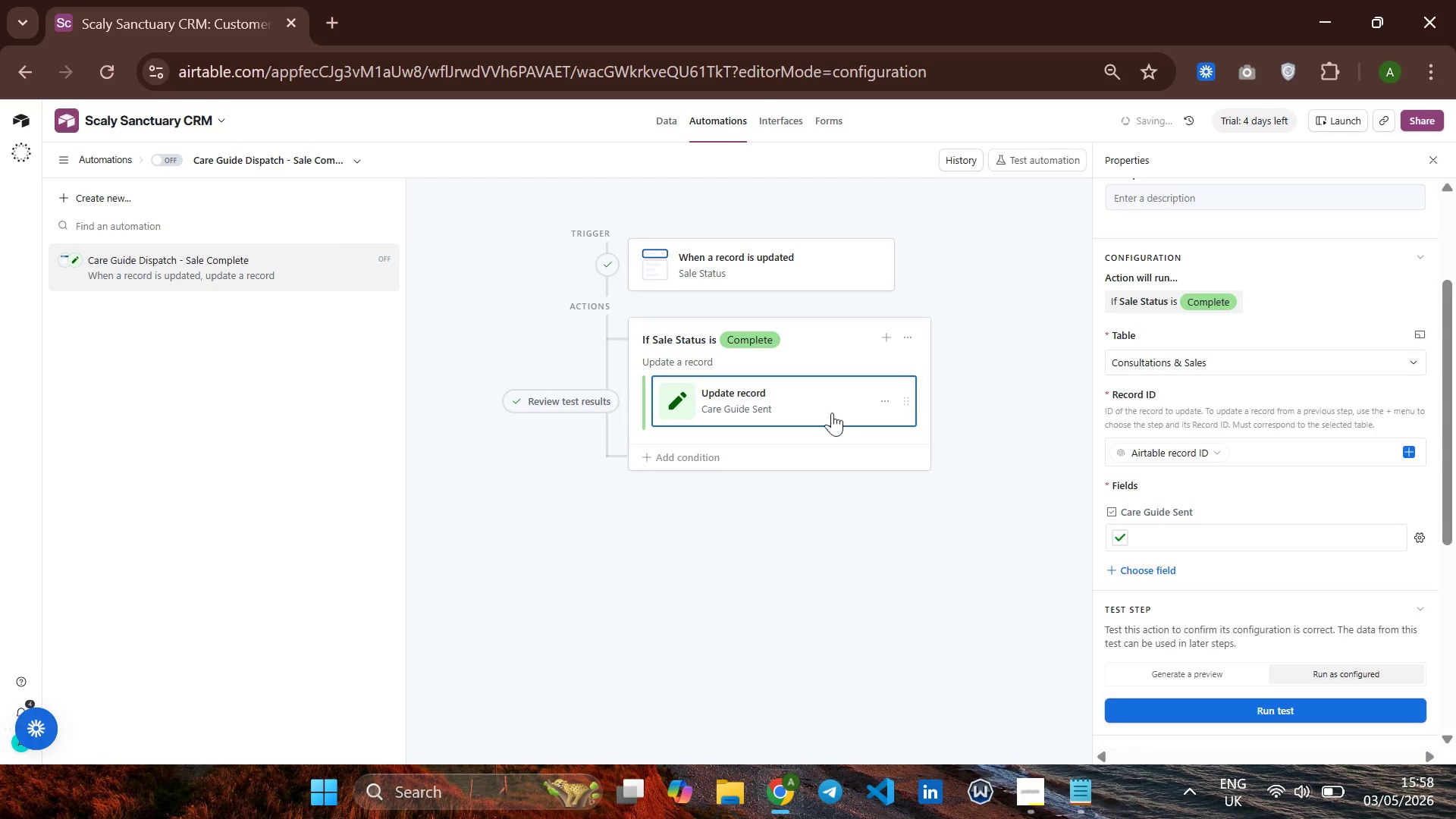 
left_click([780, 426])
 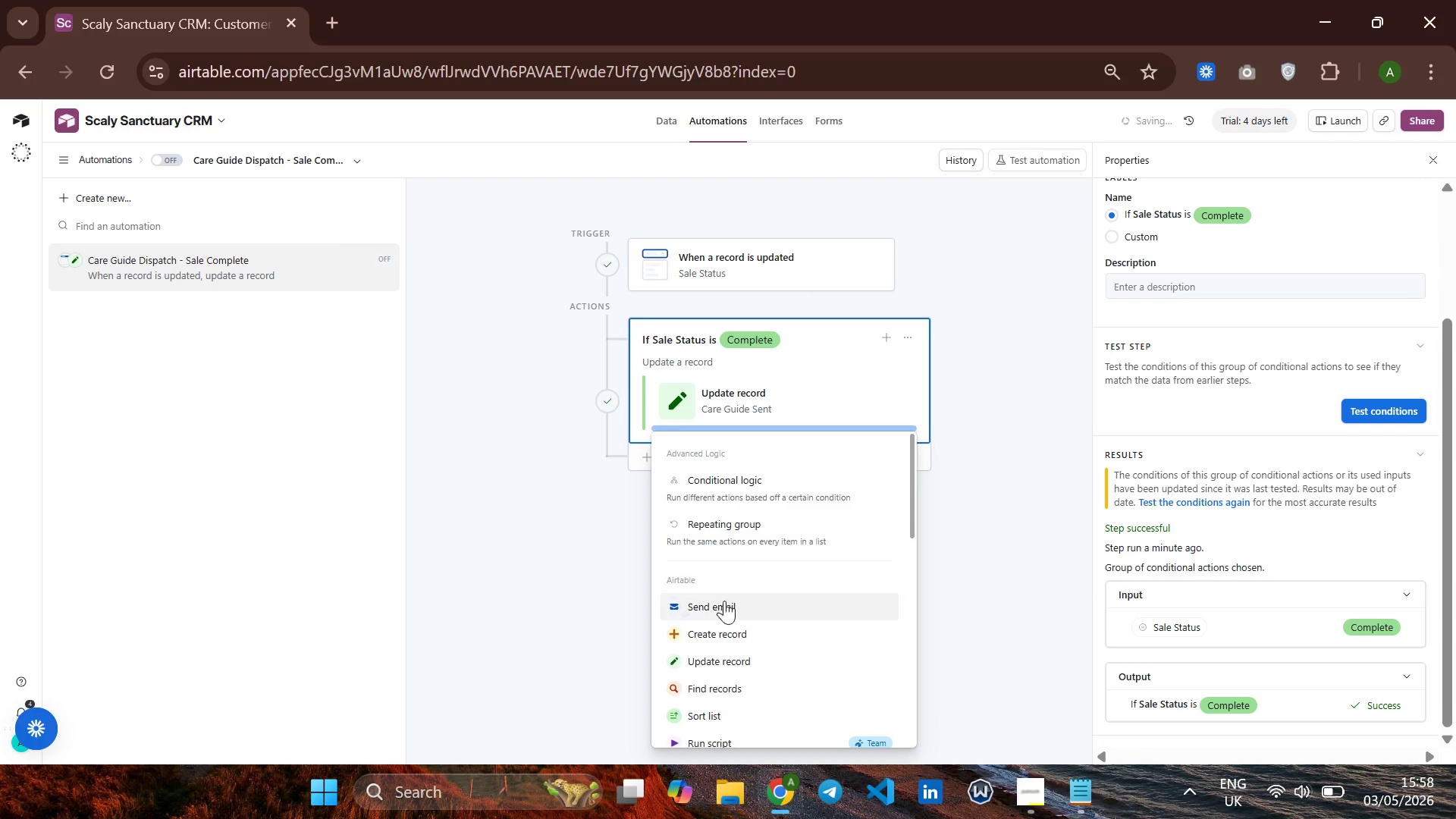 
left_click([720, 607])
 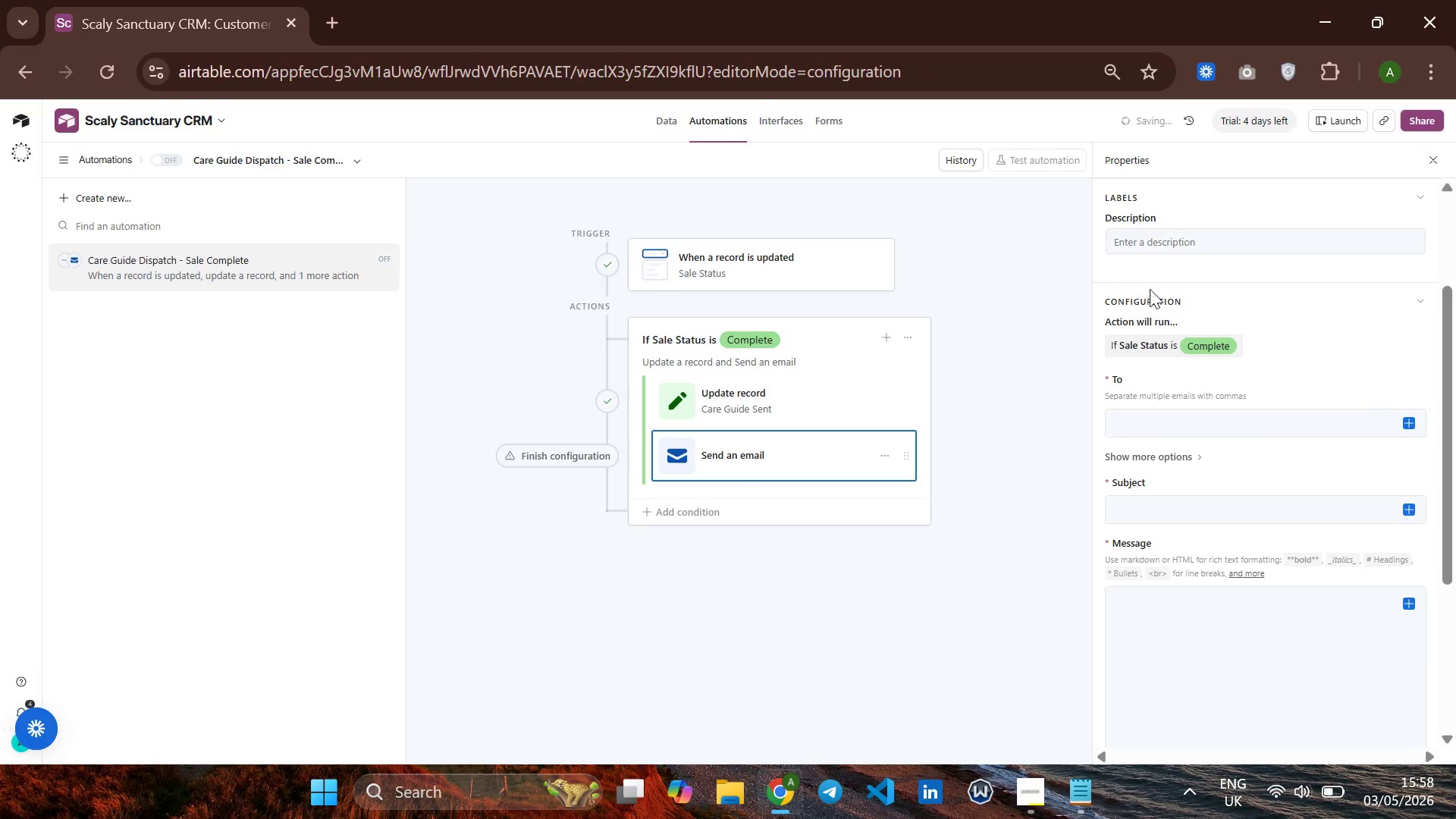 
left_click([1135, 425])
 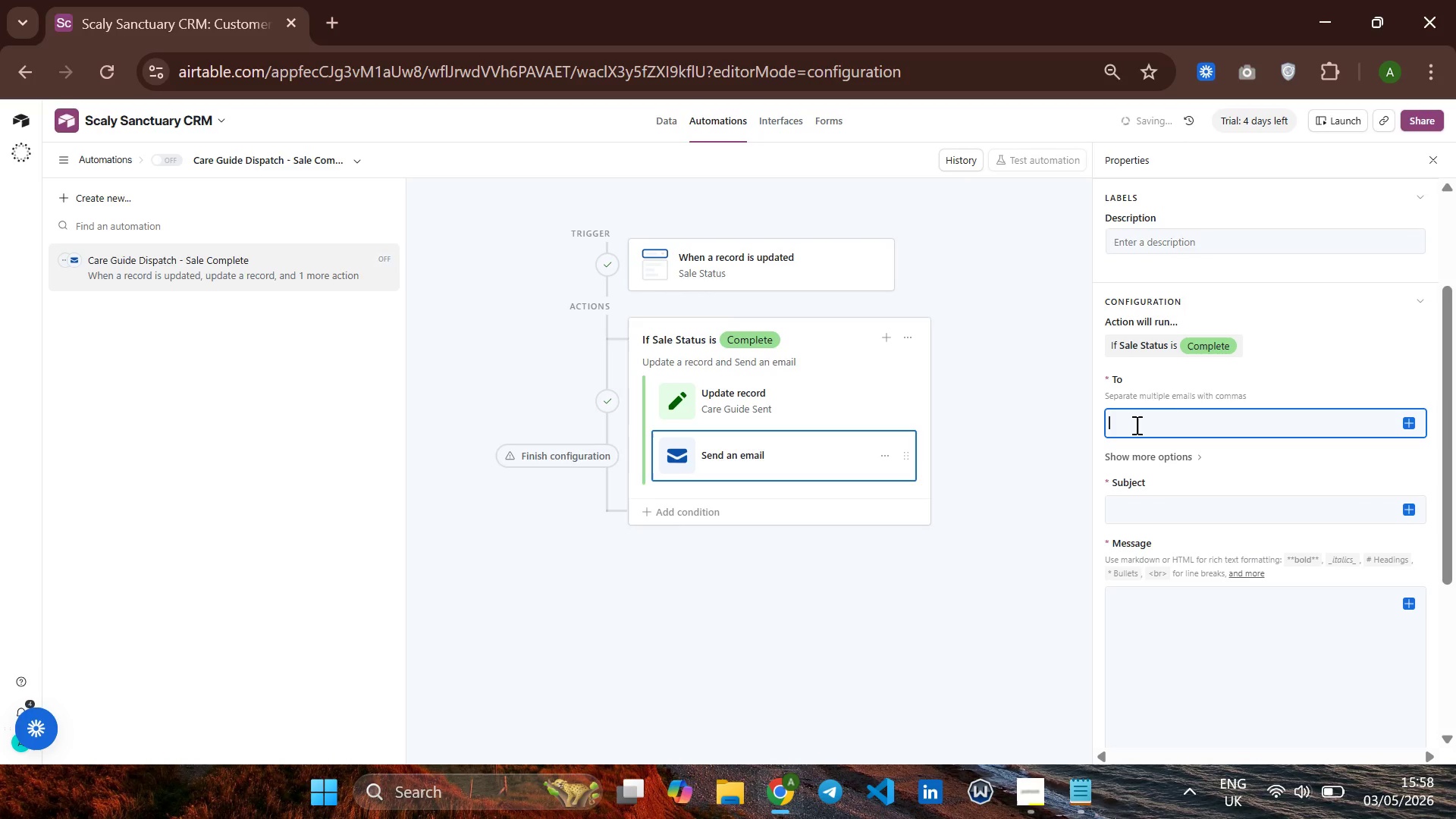 
type(abubeker )
key(Backspace)
type(assefayesu~gmail.com)
 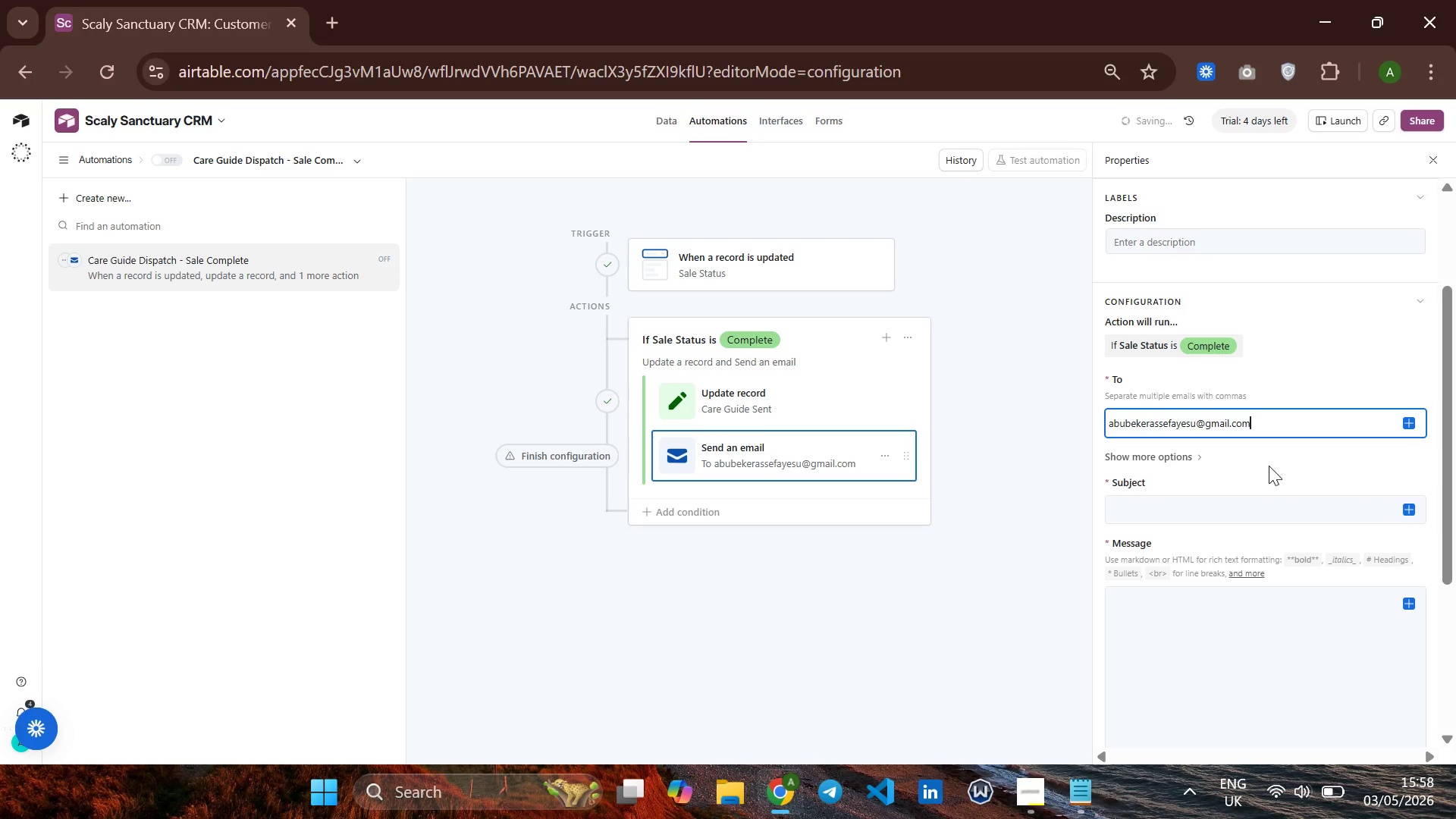 
left_click([1197, 500])
 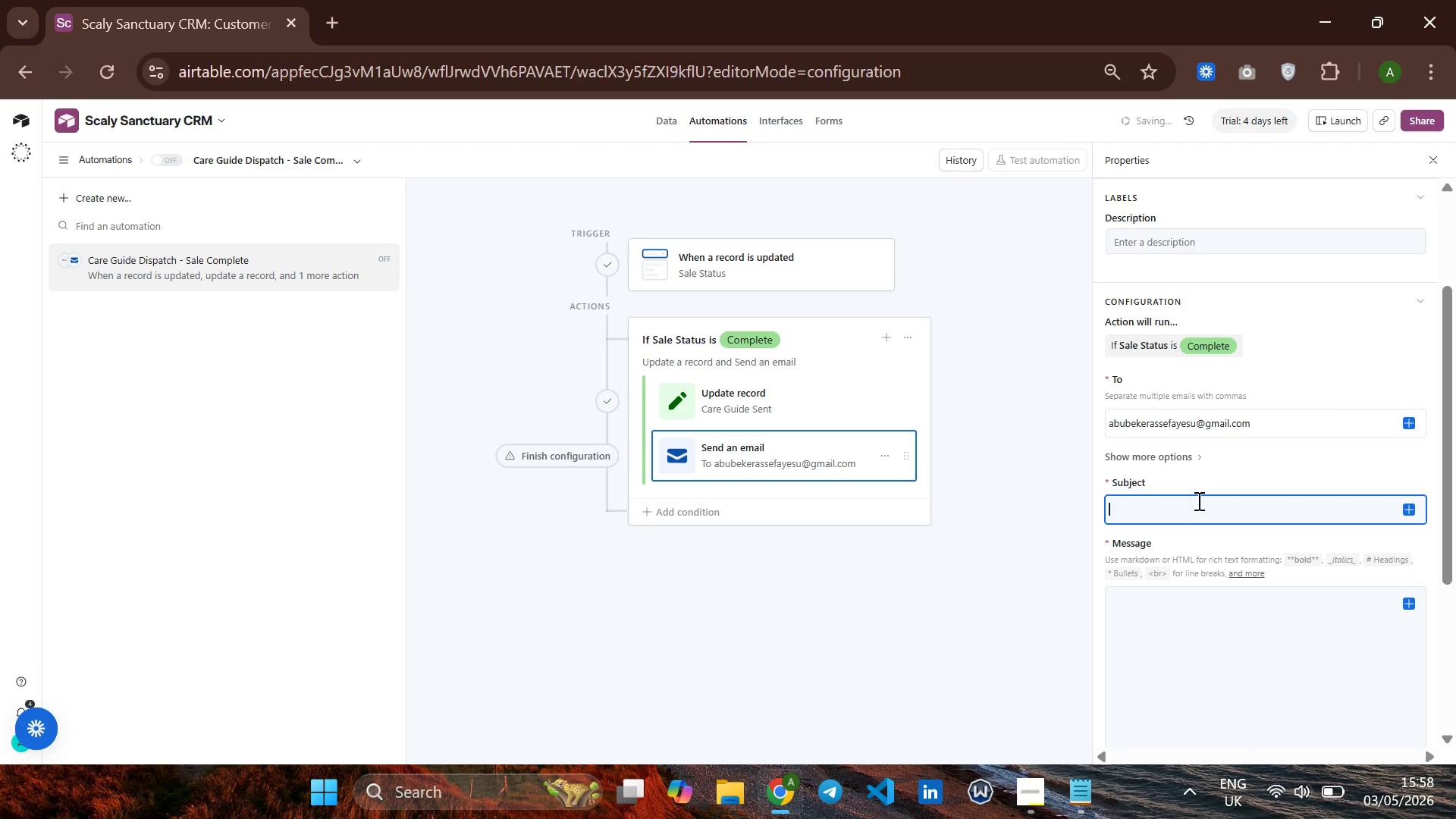 
type(Yor Care D)
key(Backspace)
type(Guide - )
 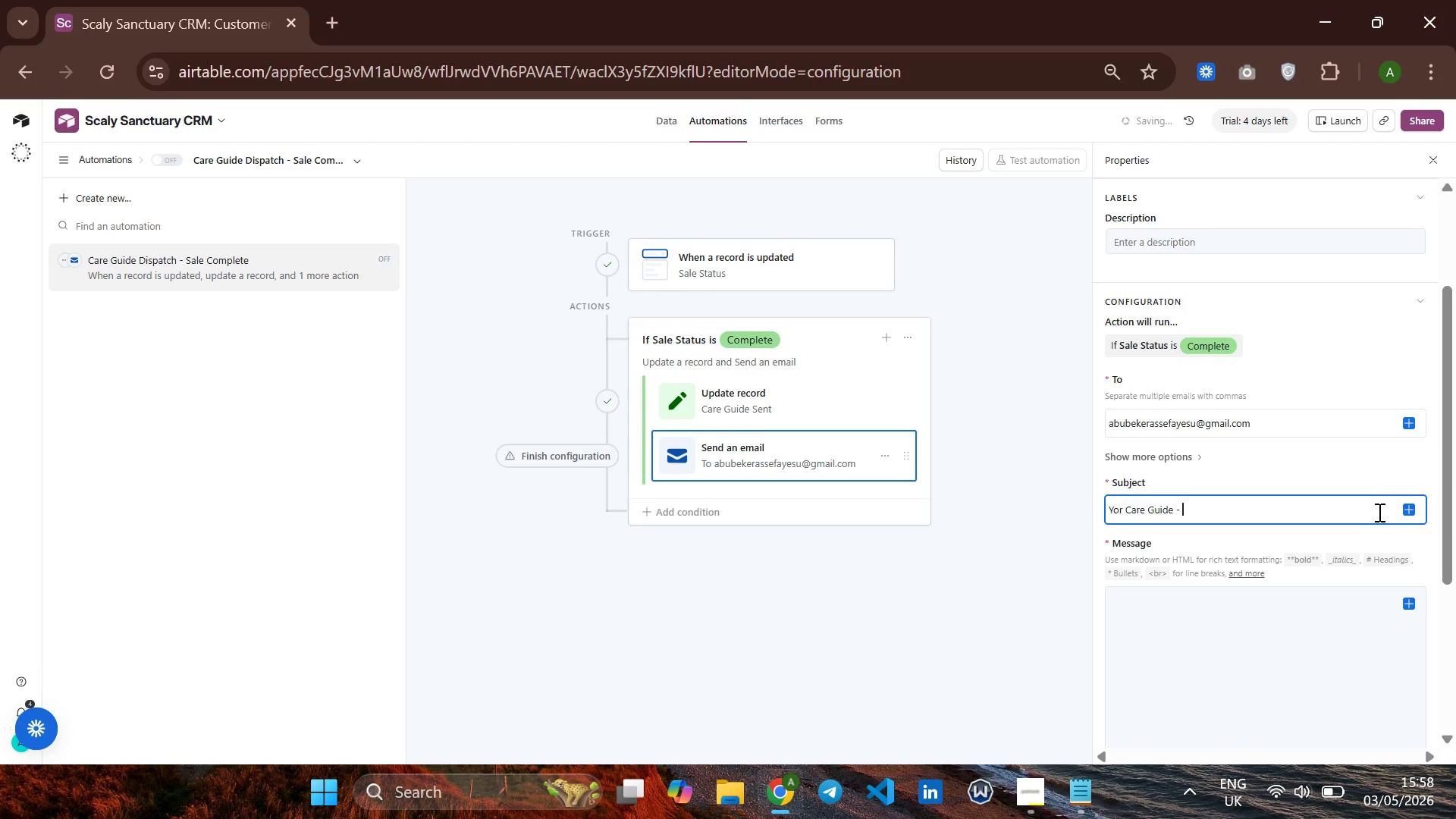 
left_click([1405, 507])
 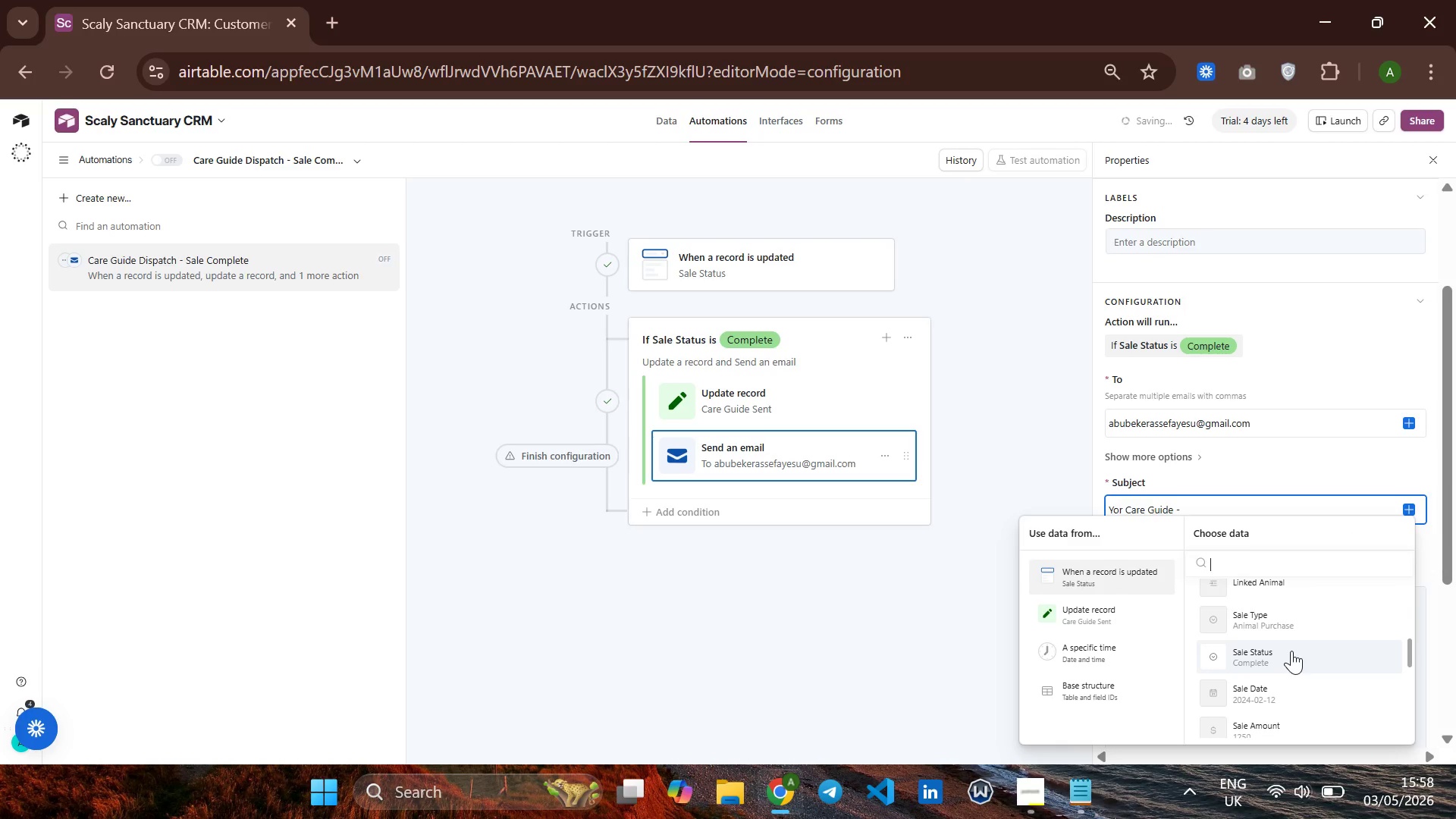 
wait(5.53)
 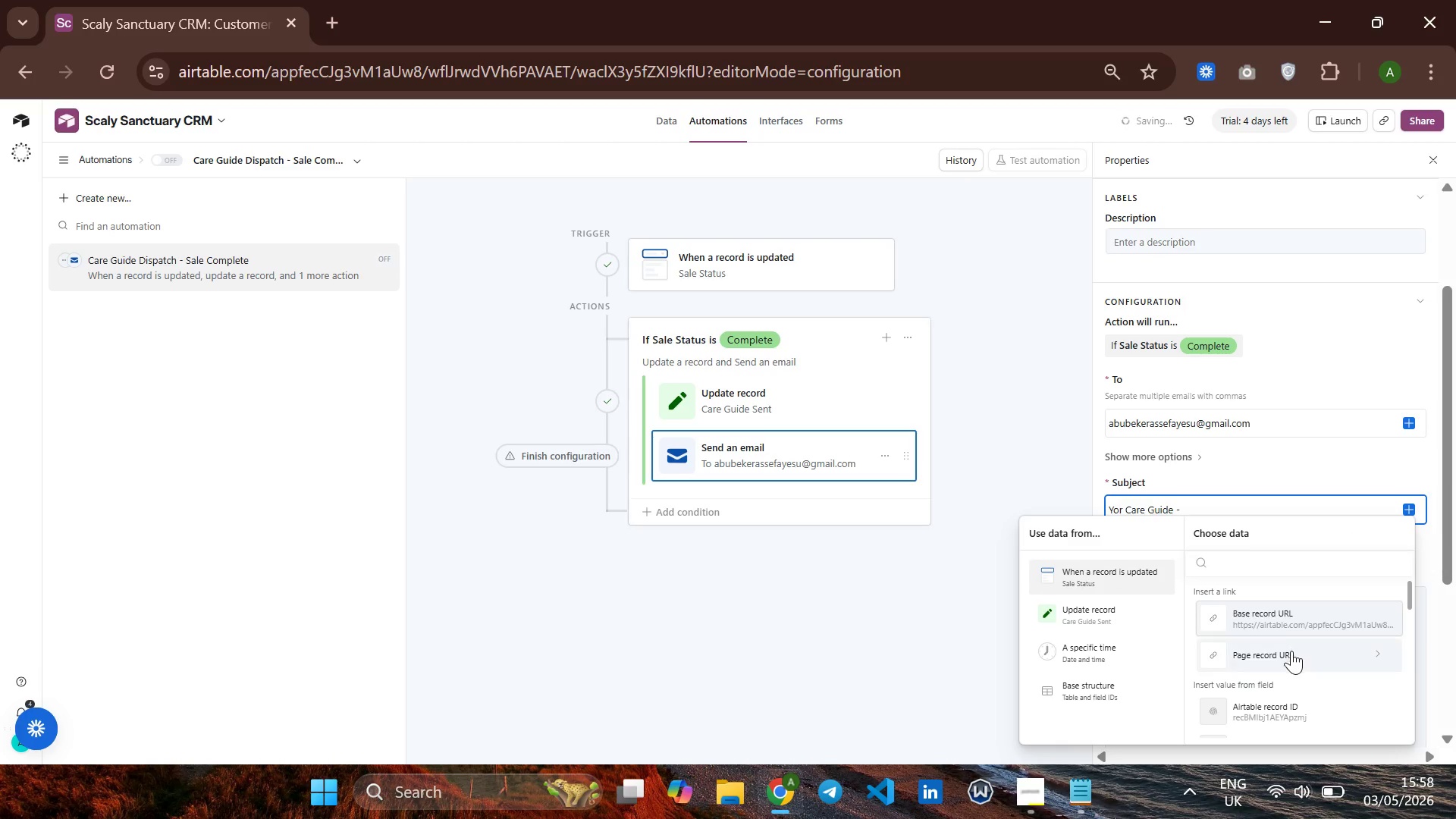 
left_click([1272, 654])
 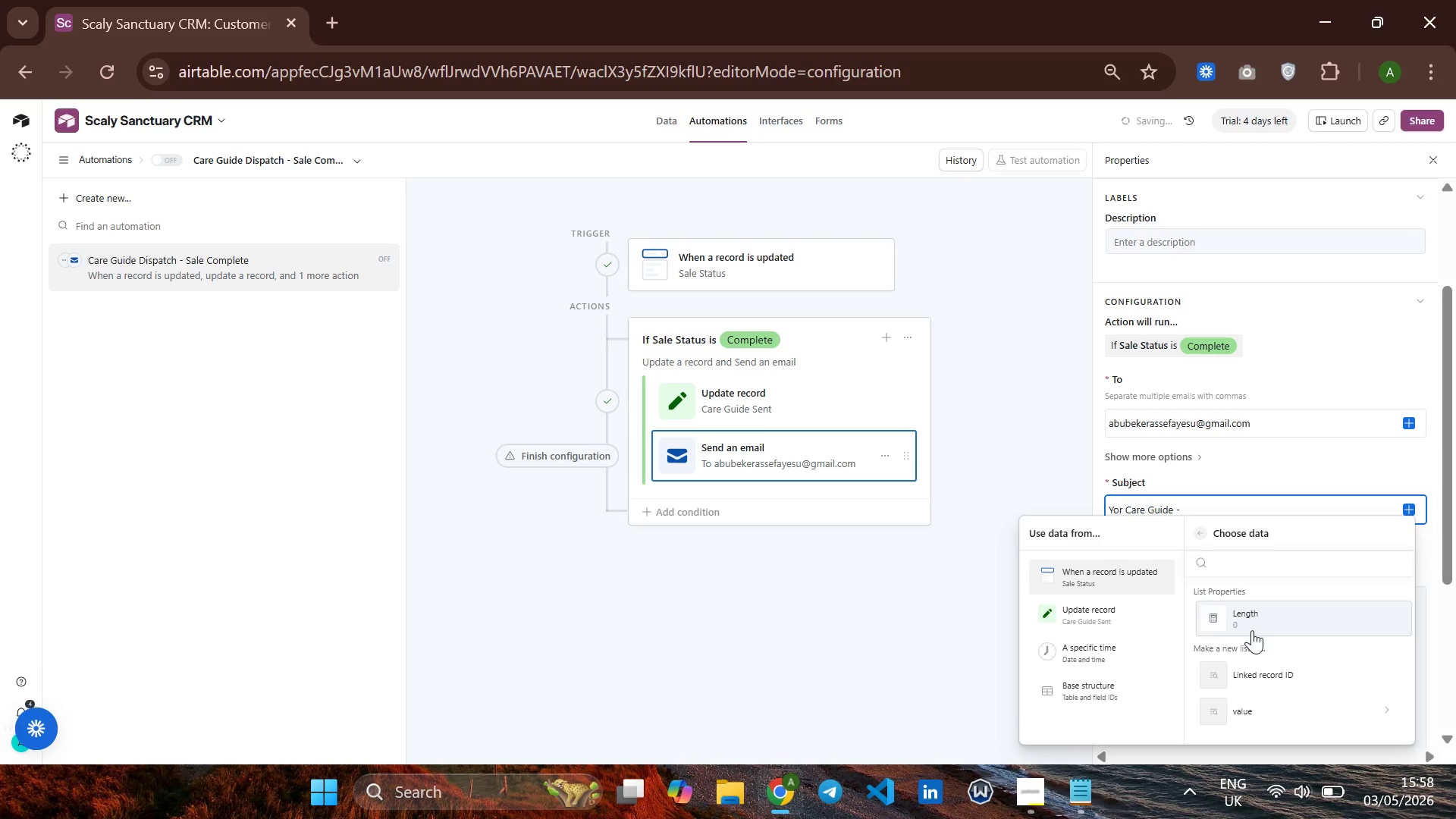 
wait(5.31)
 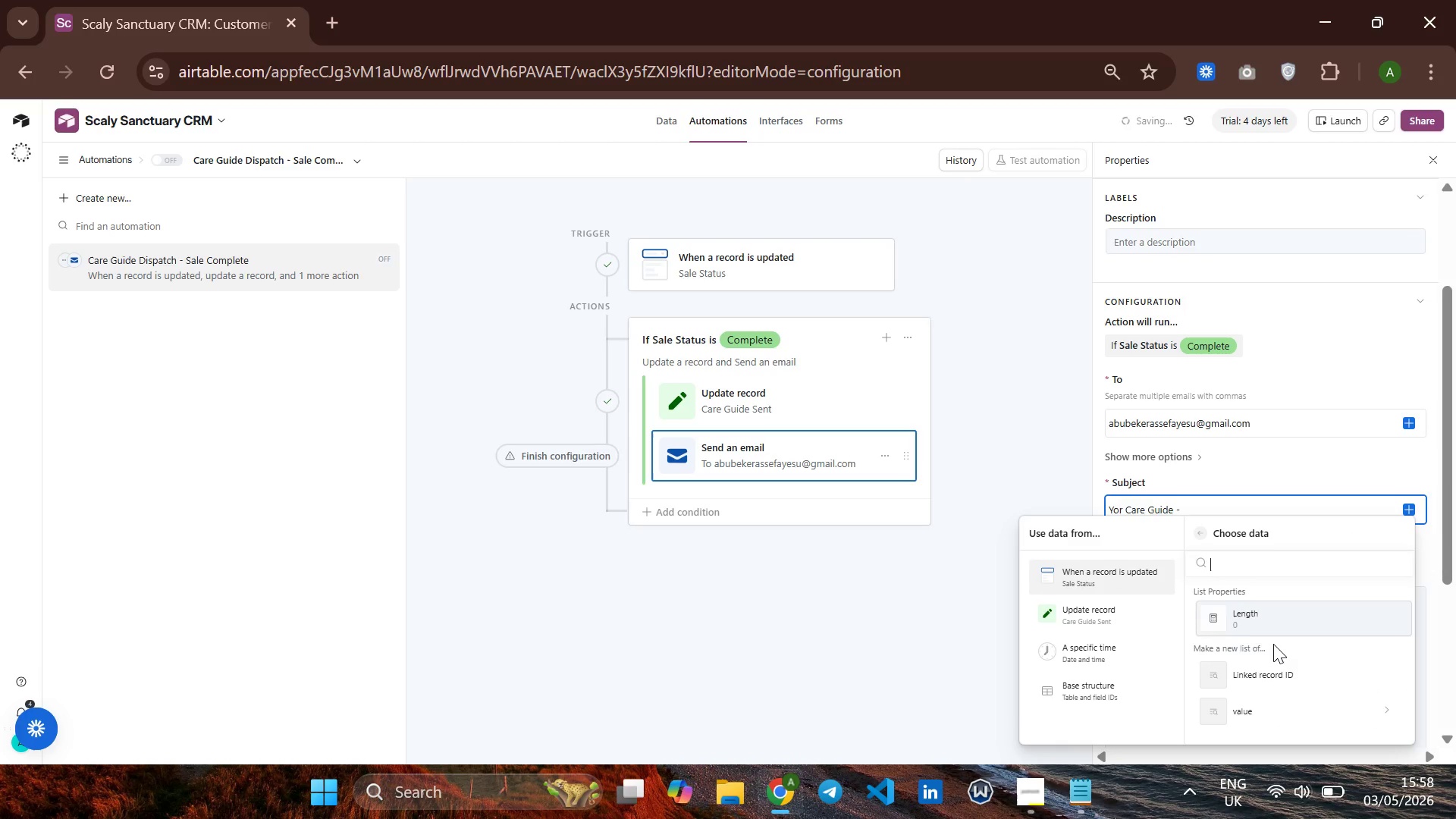 
left_click([1058, 471])
 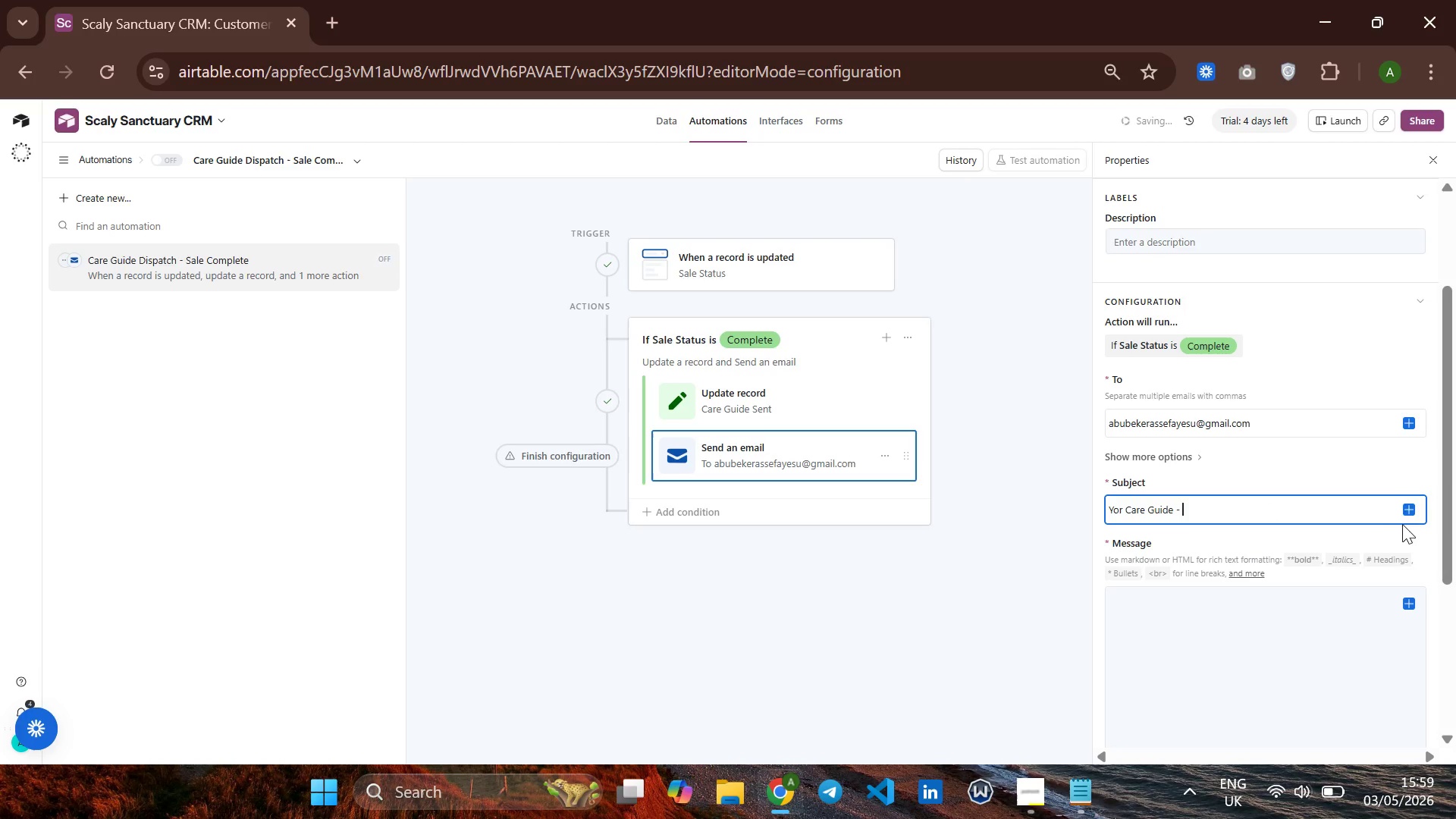 
left_click([1409, 508])
 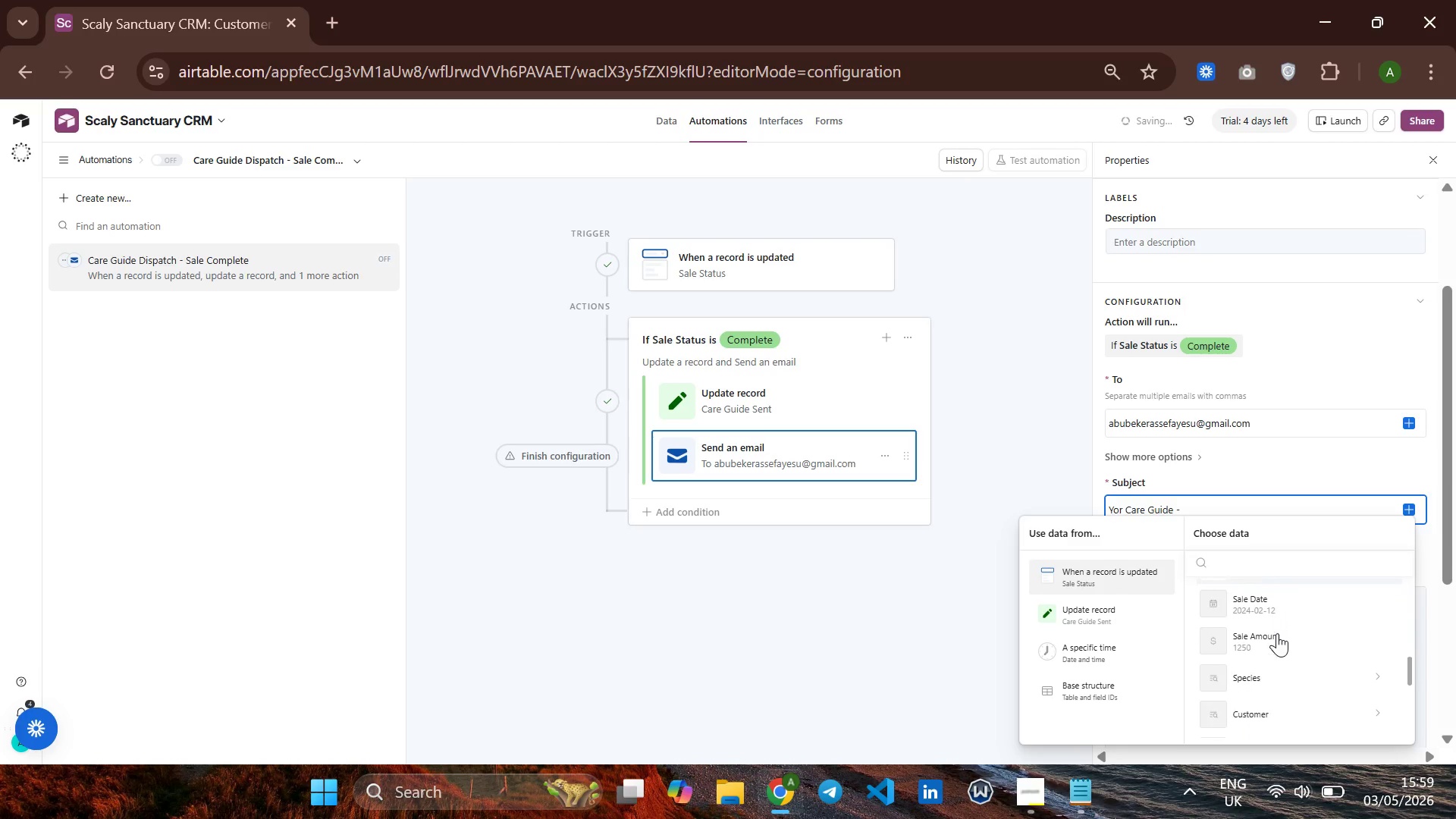 
left_click([1238, 642])
 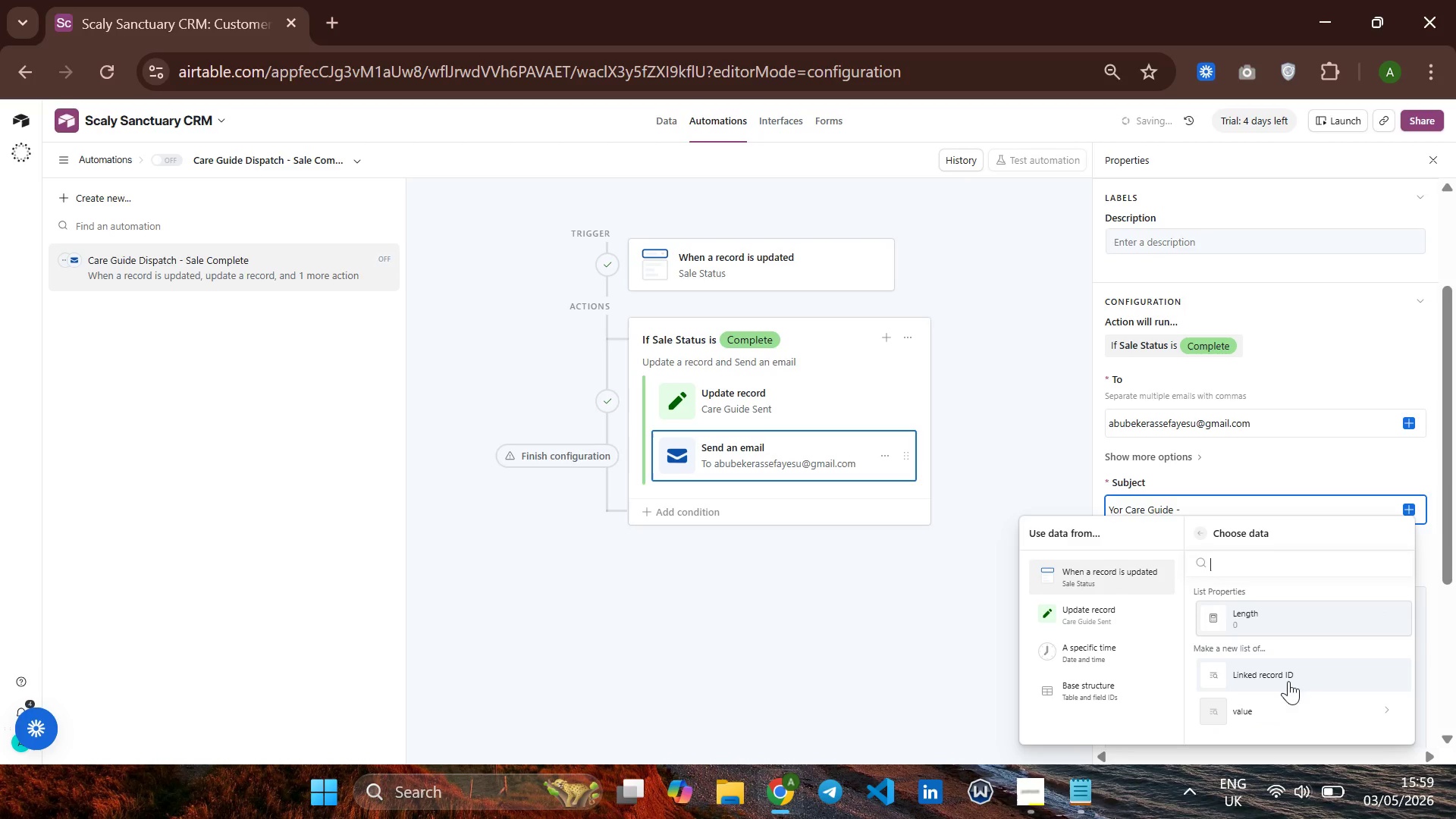 
left_click([1241, 626])
 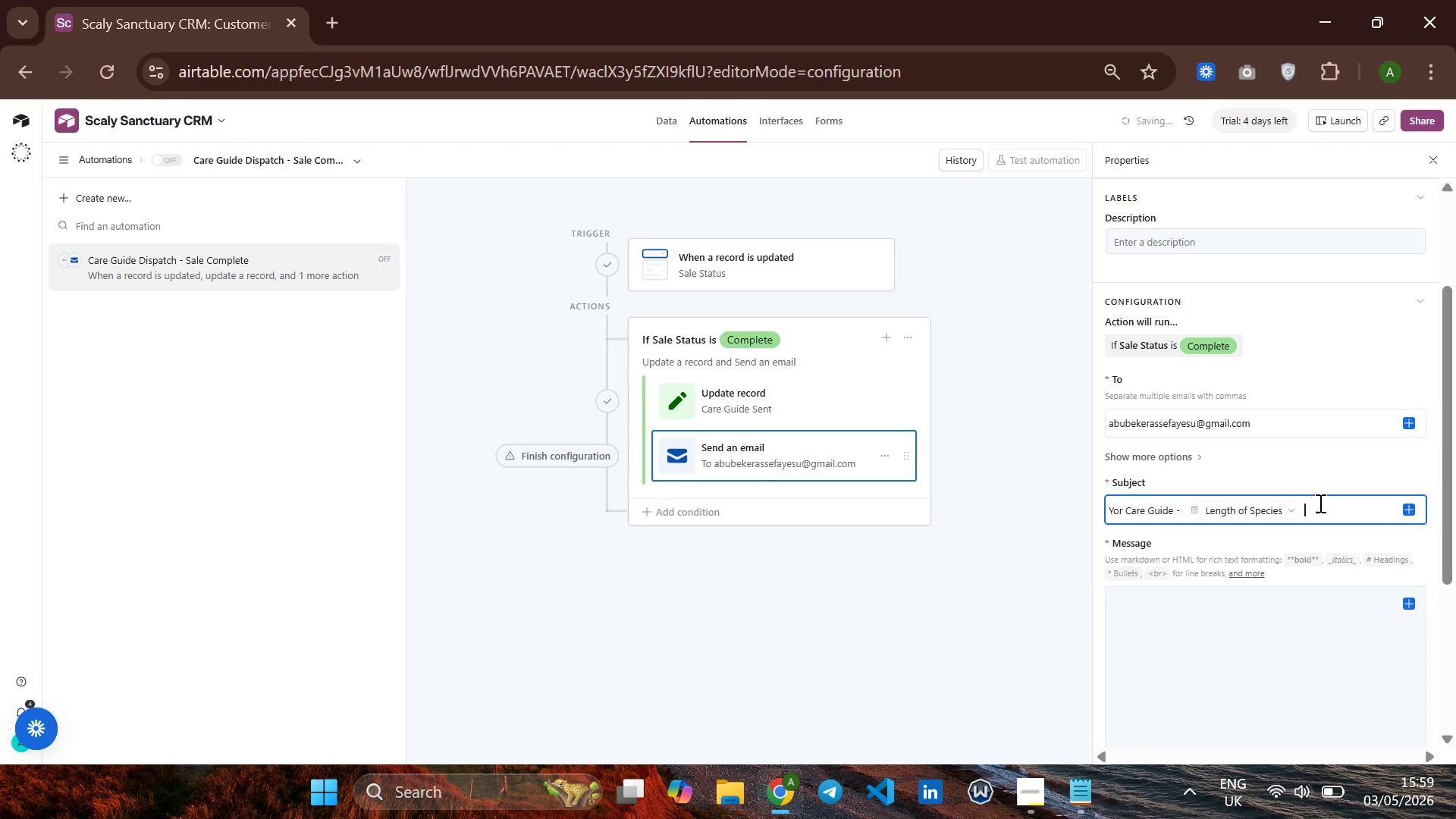 
key(Backspace)
 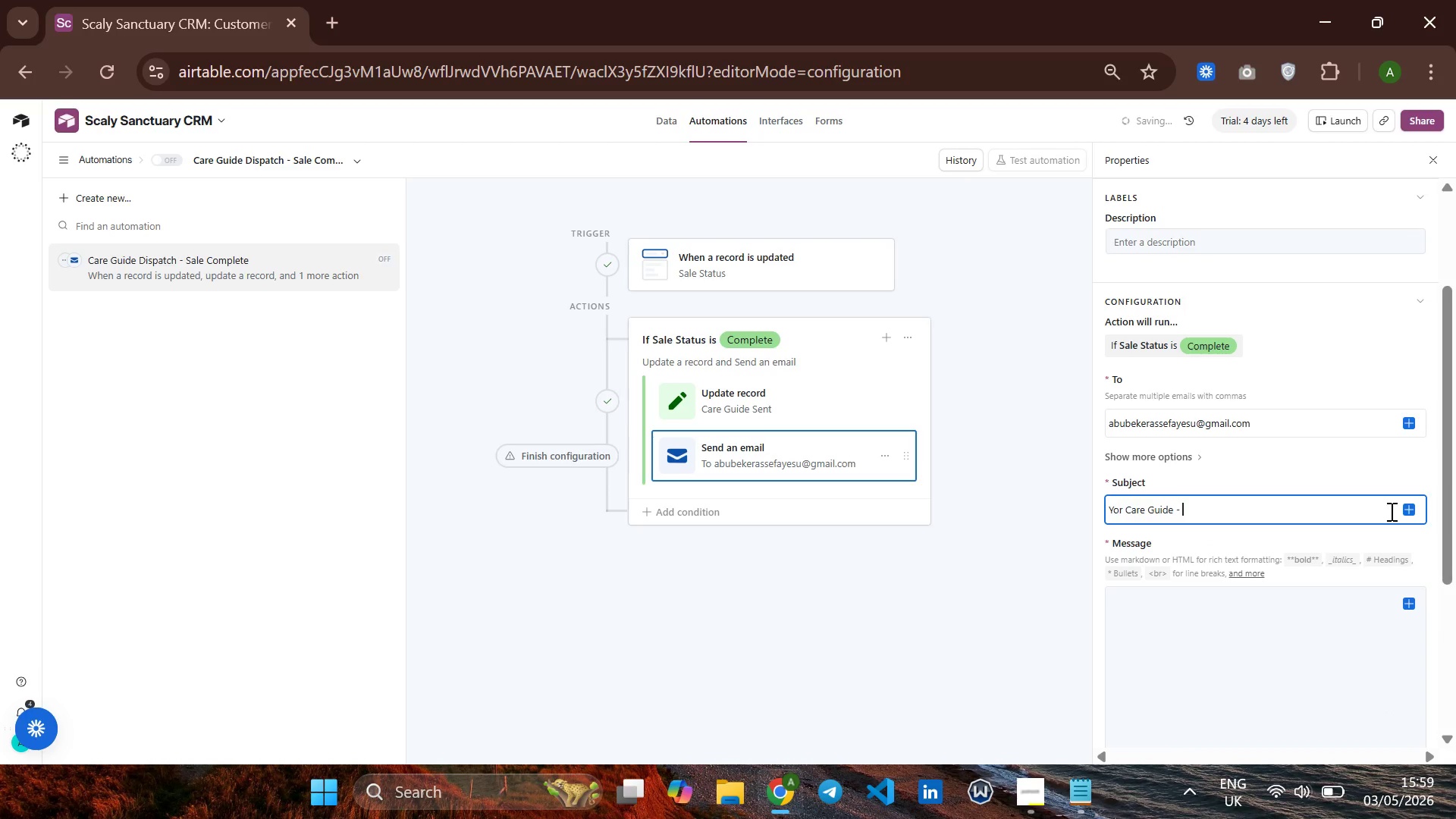 
key(Space)
 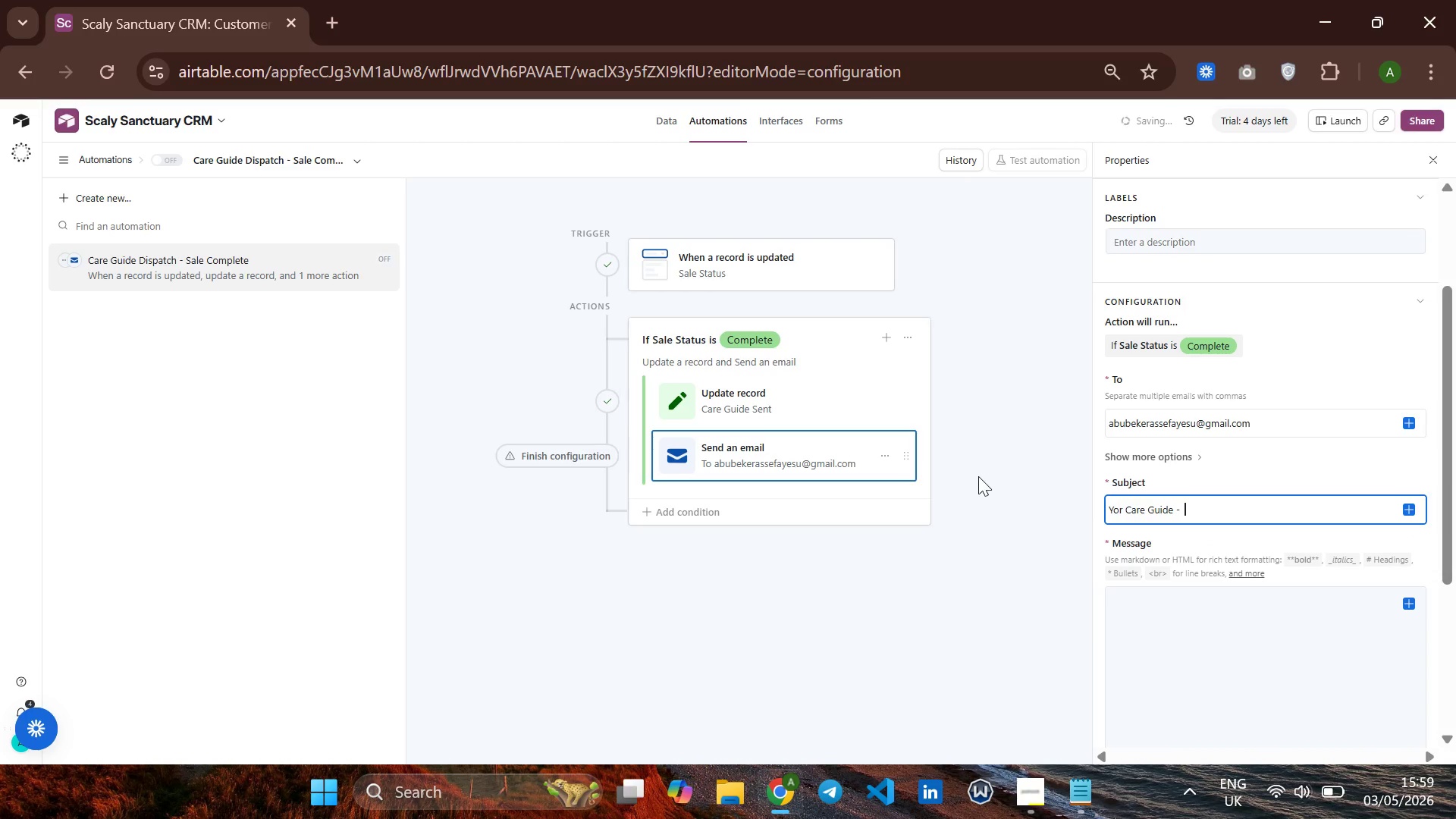 
wait(8.62)
 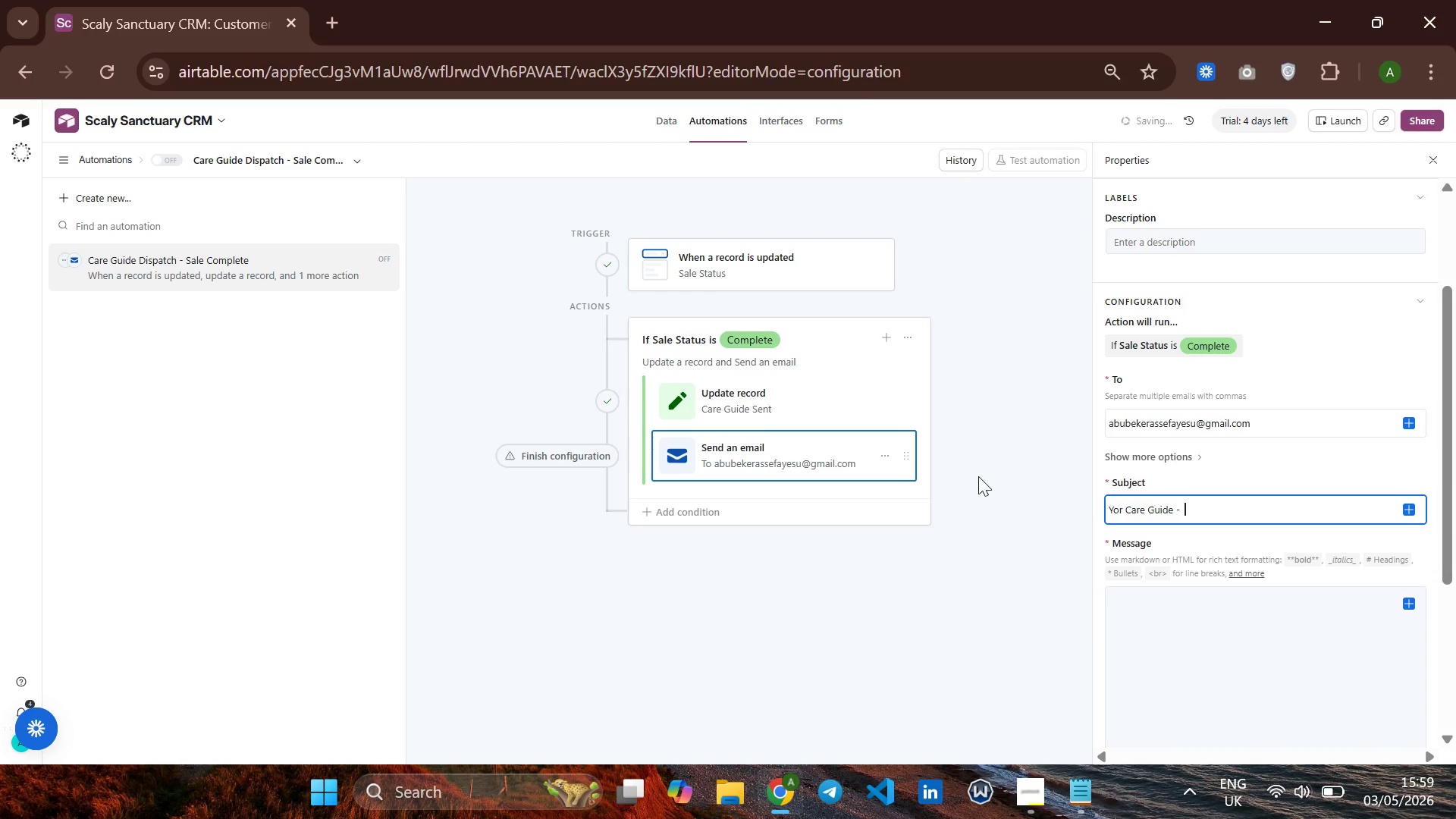 
left_click([749, 246])
 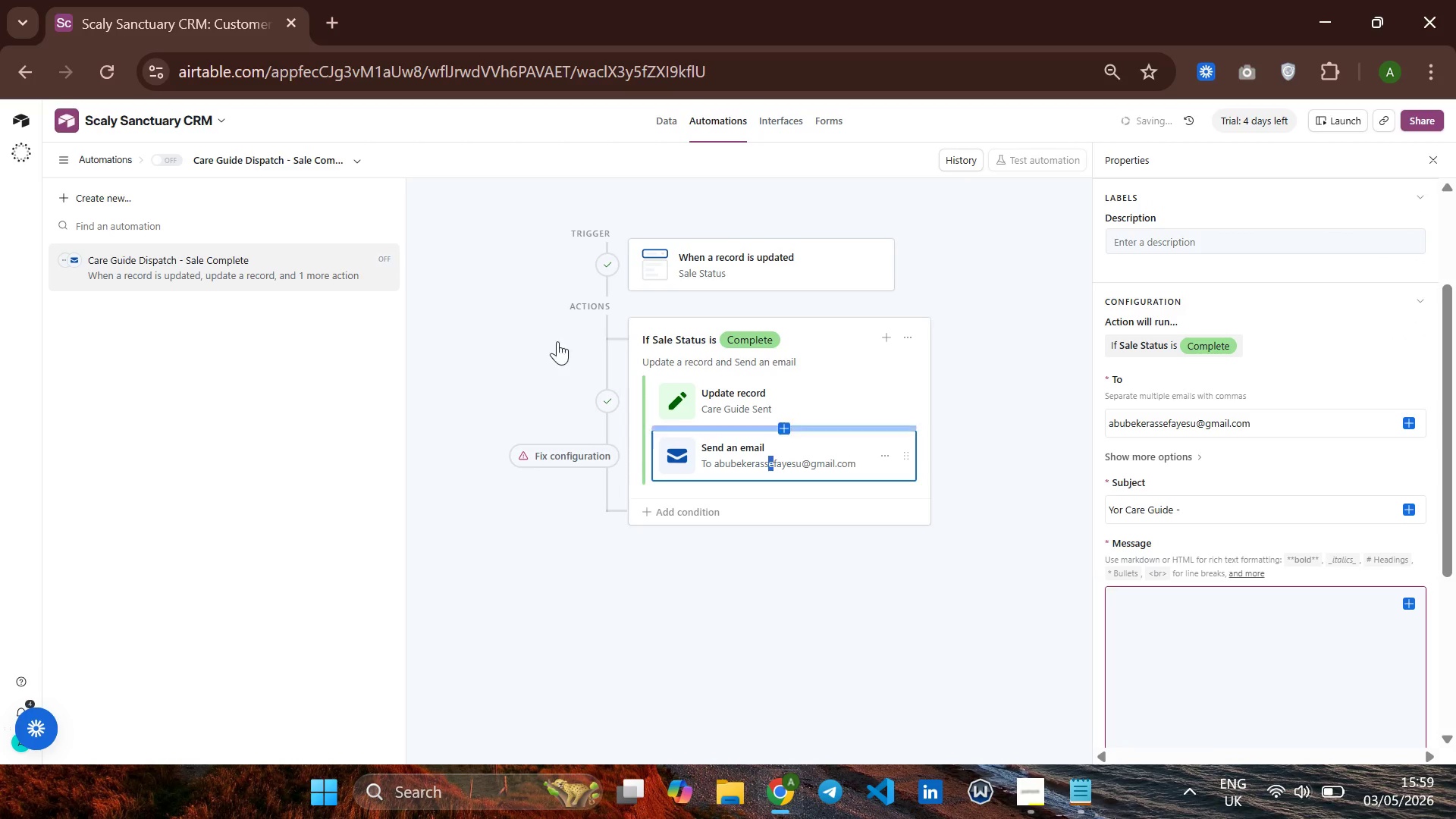 
wait(7.67)
 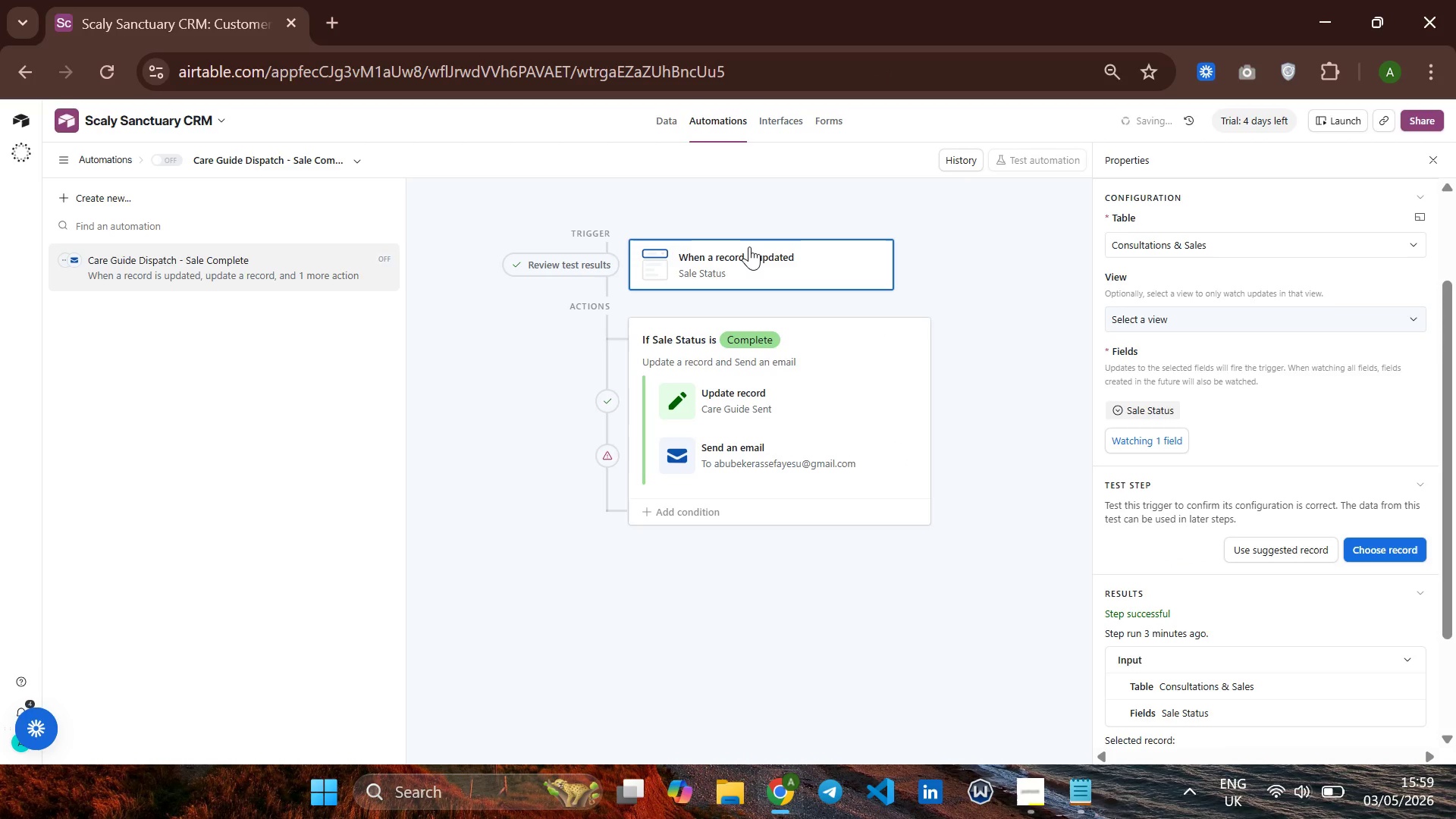 
left_click([666, 120])
 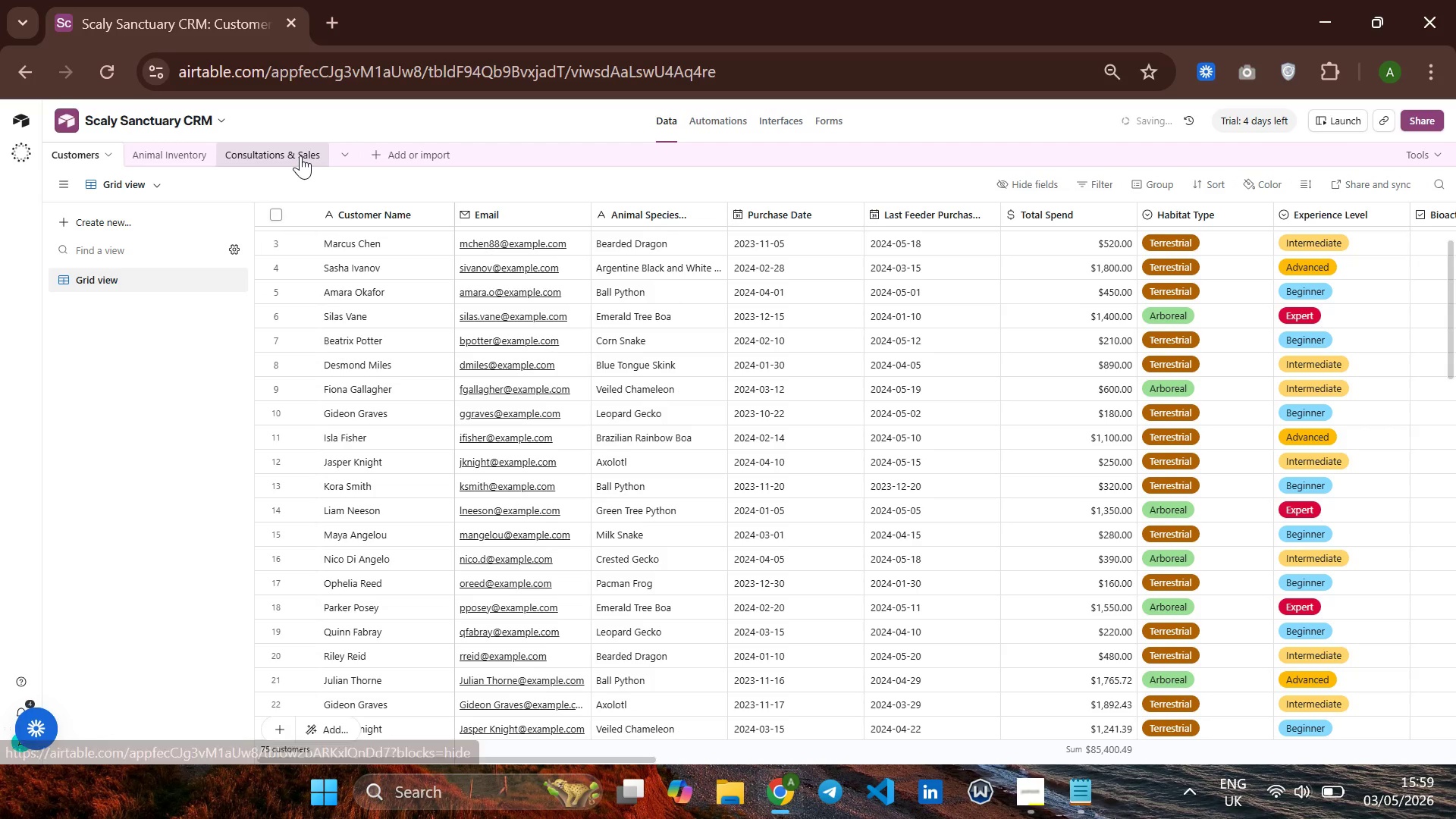 
wait(5.94)
 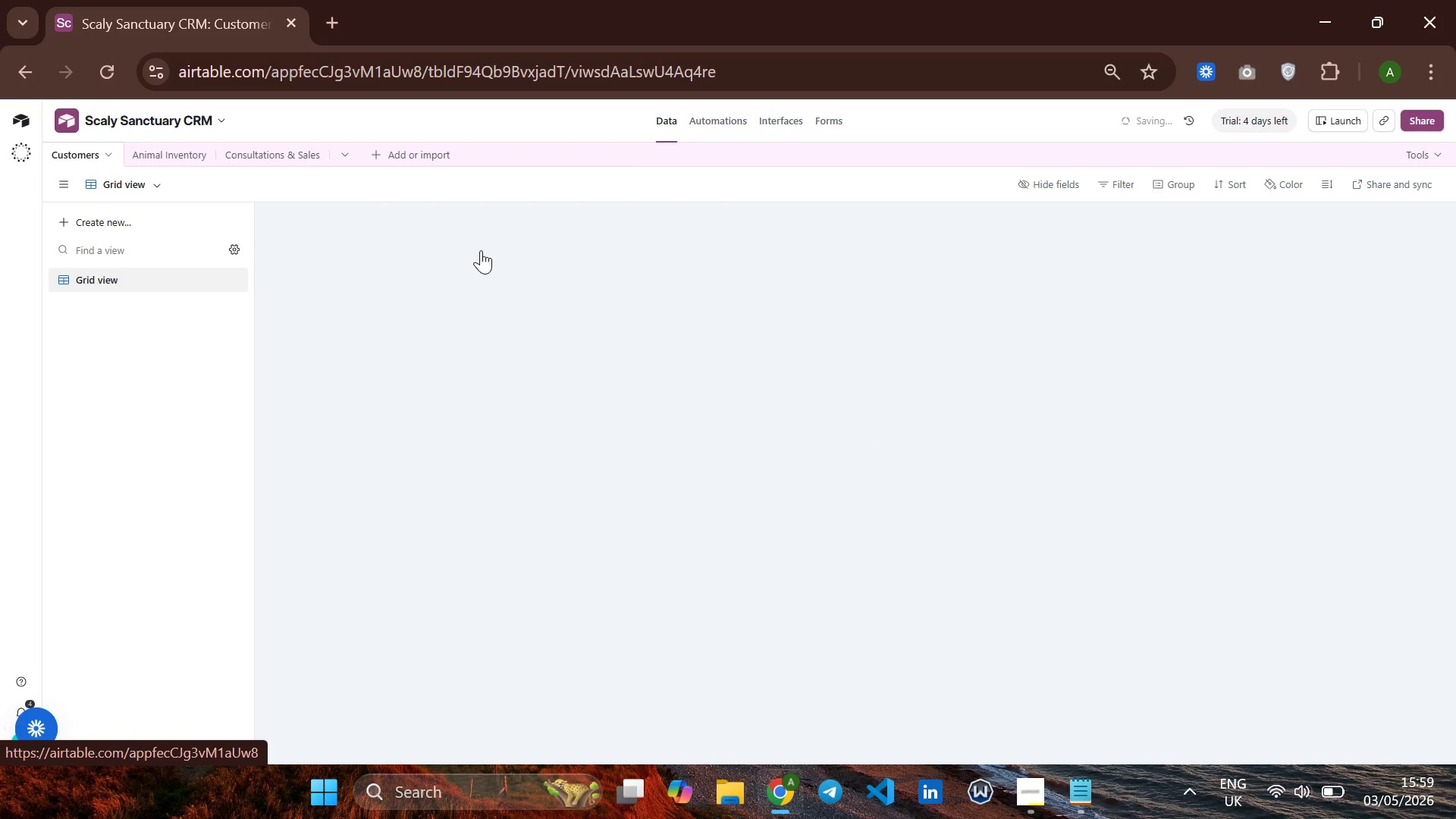 
left_click([279, 151])
 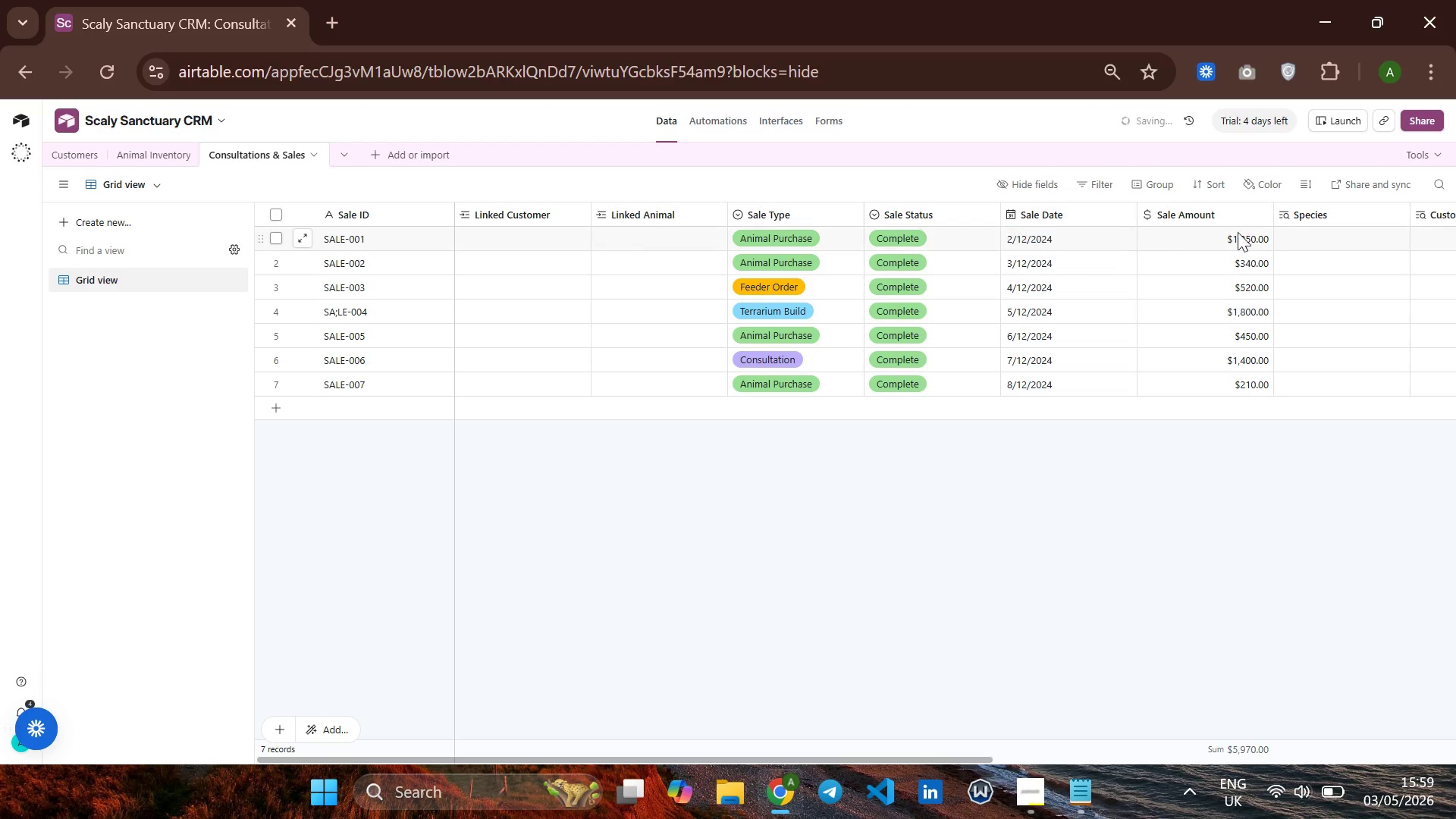 
right_click([1298, 214])
 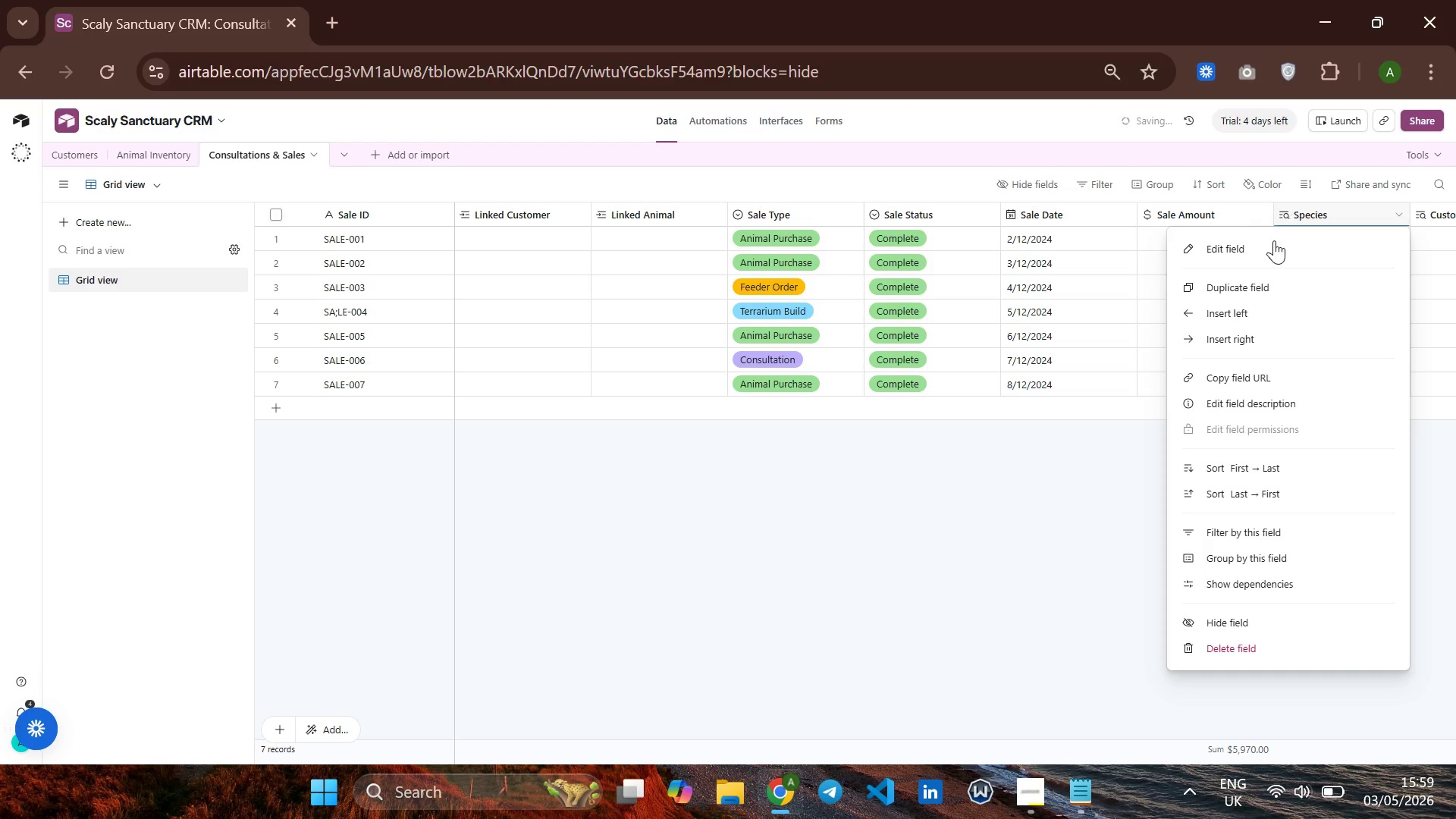 
left_click([1266, 244])
 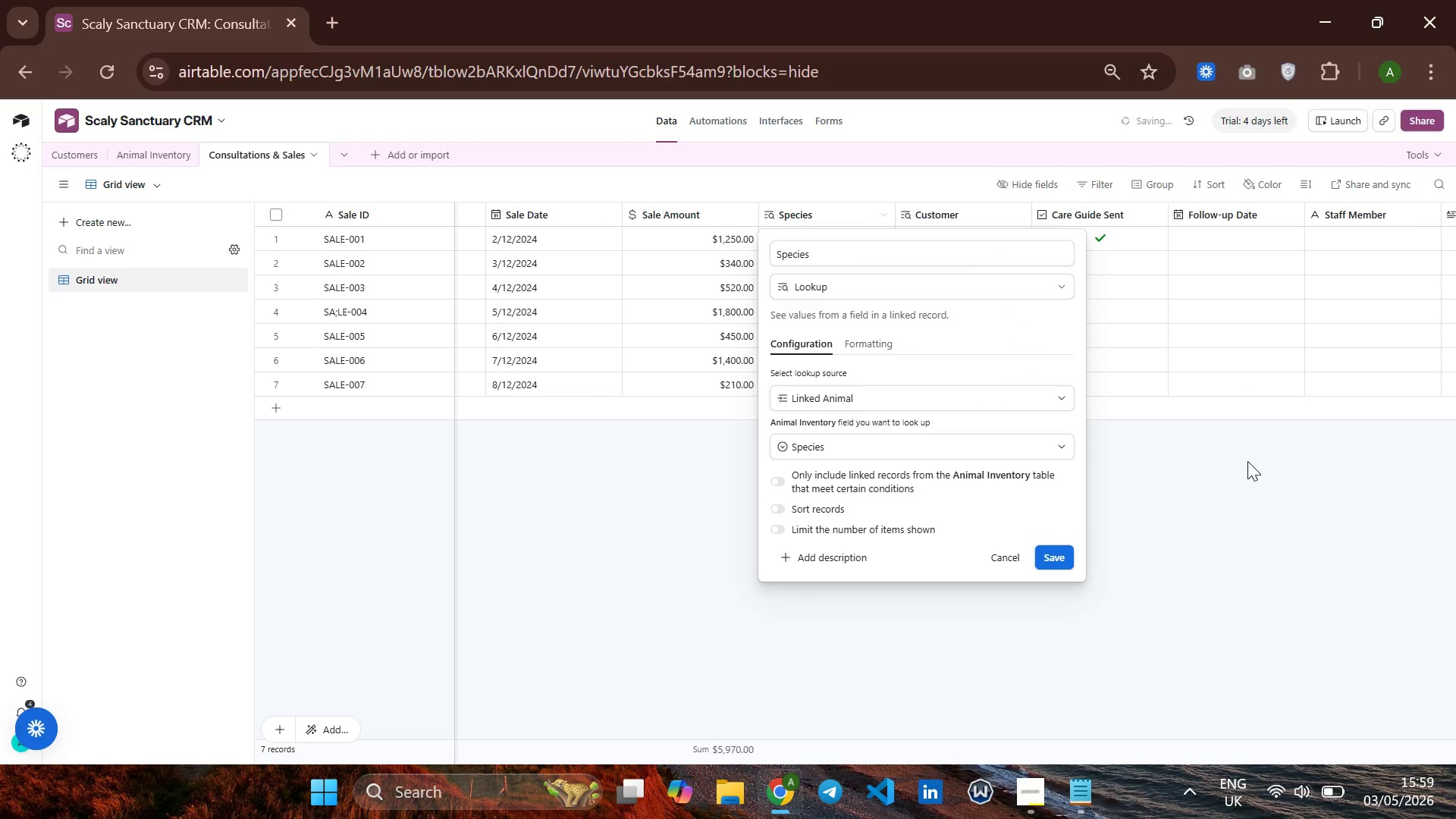 
wait(5.45)
 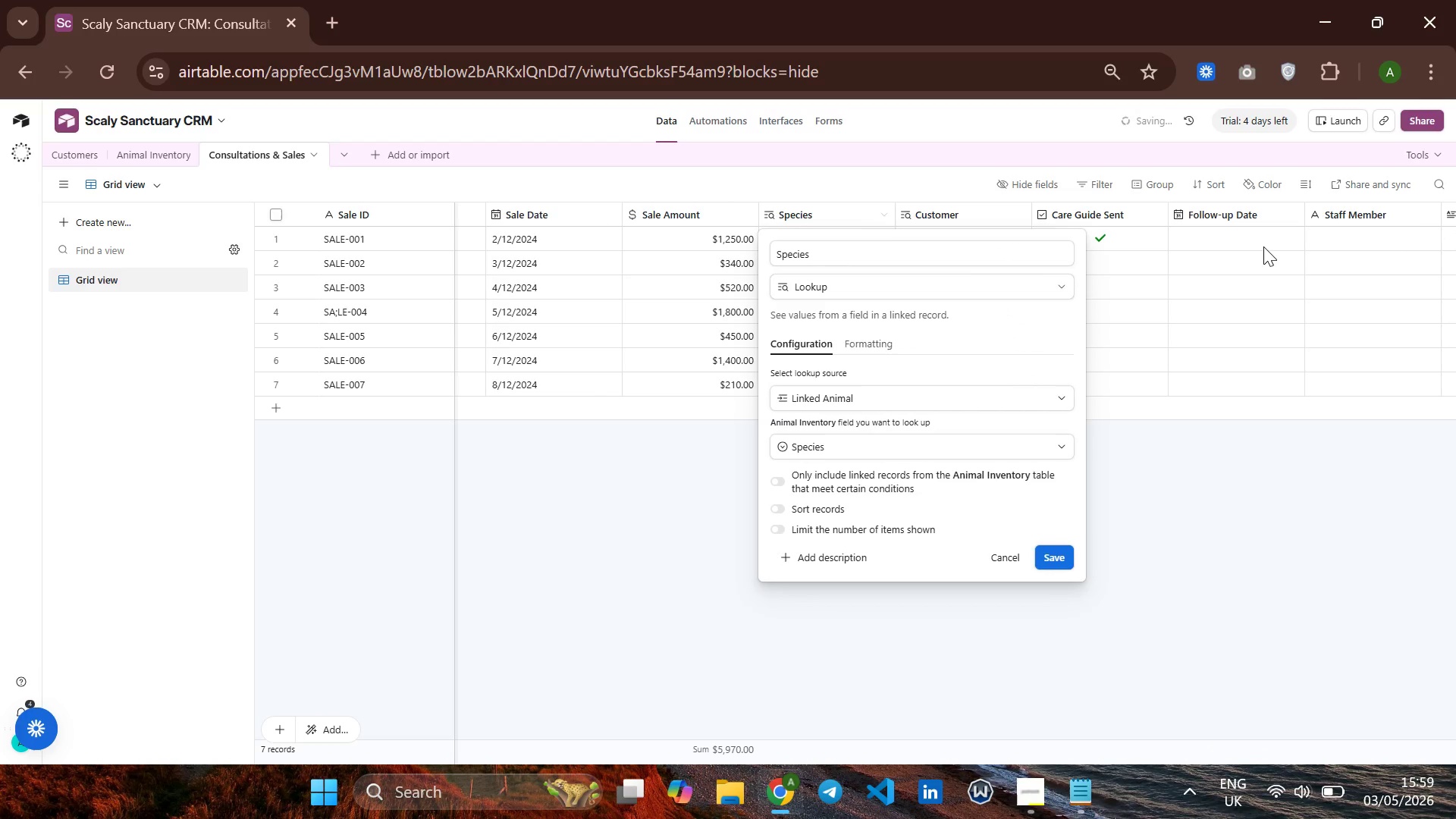 
left_click([1247, 463])
 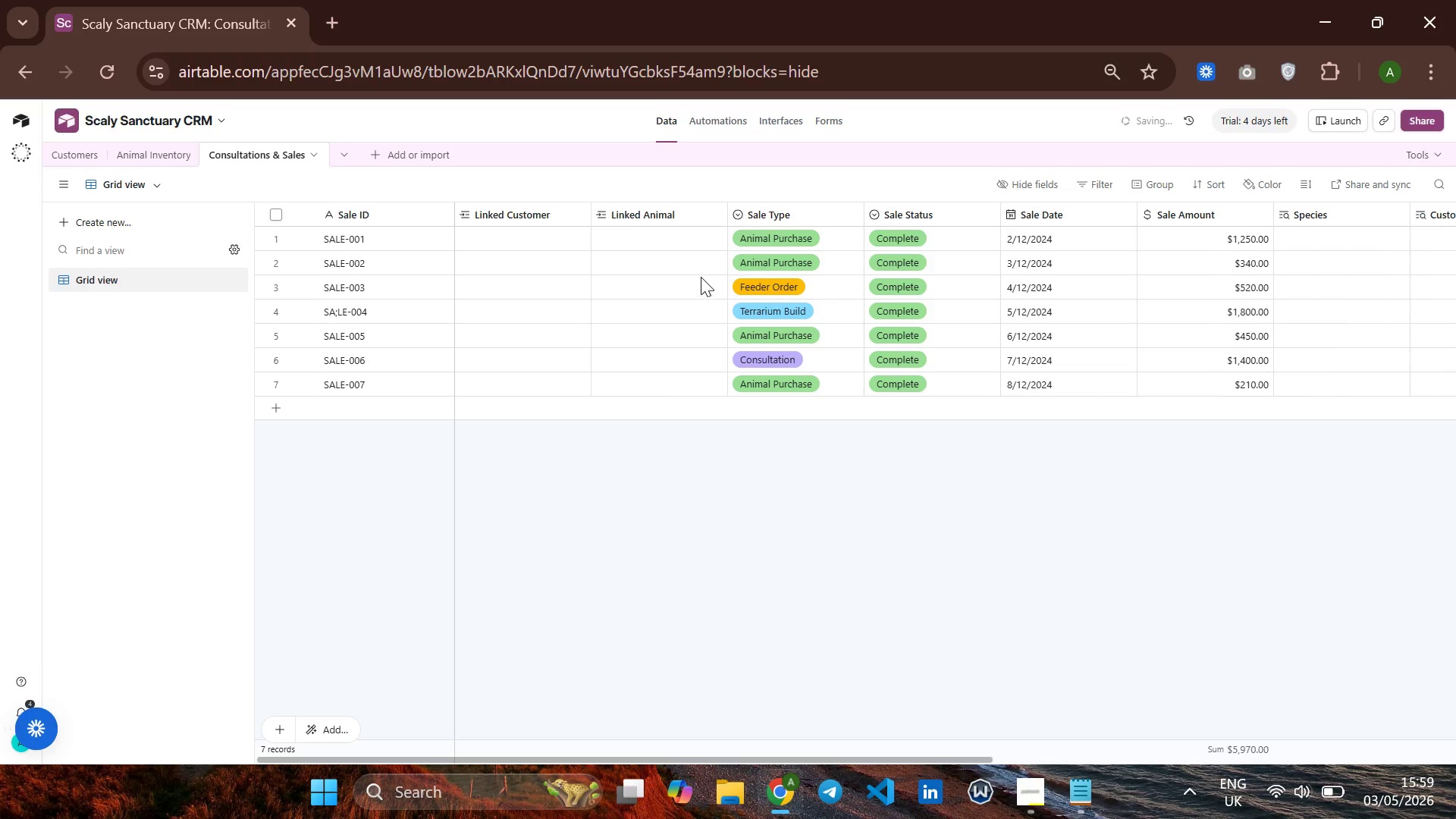 
right_click([674, 215])
 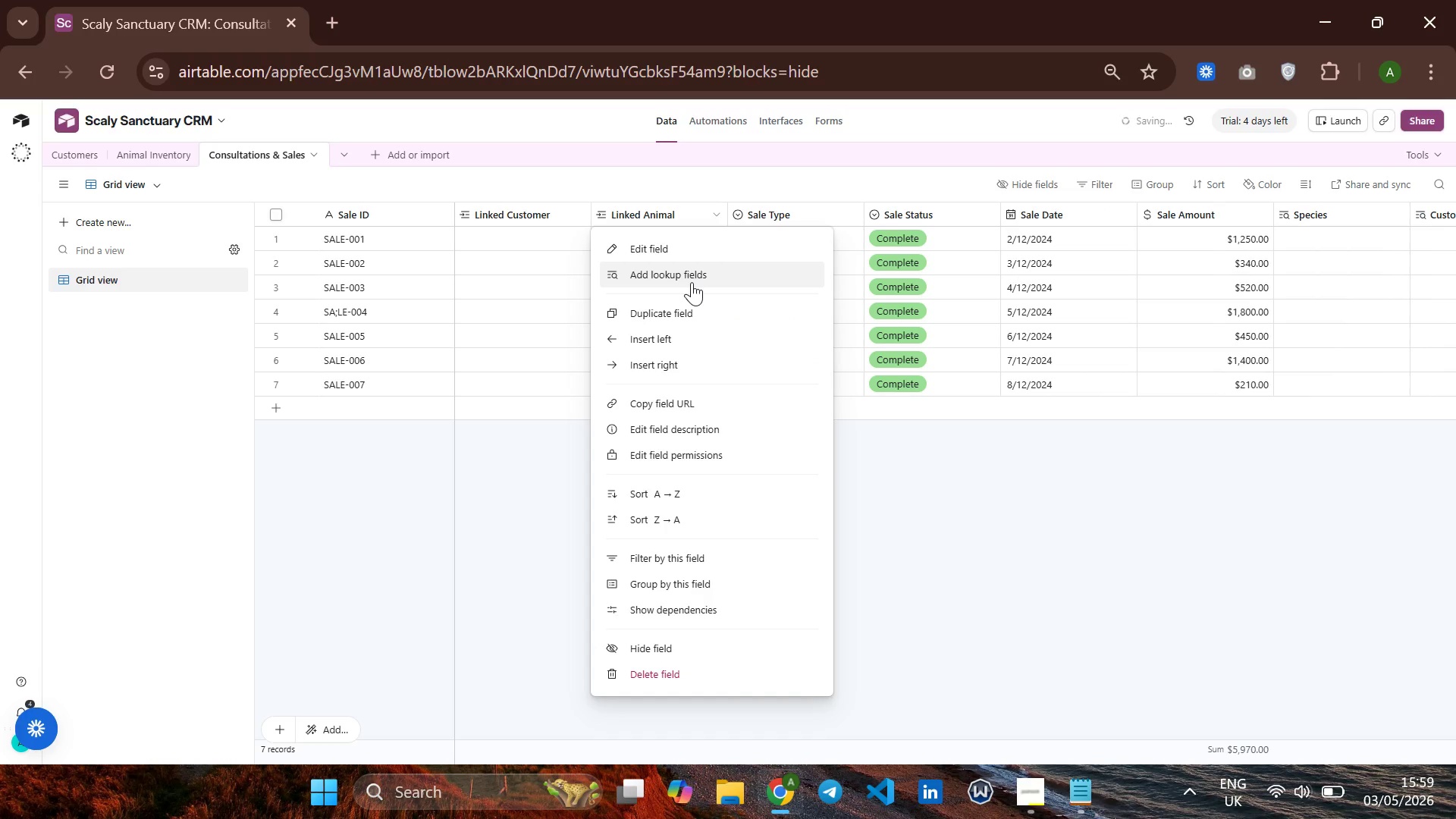 
left_click([695, 256])
 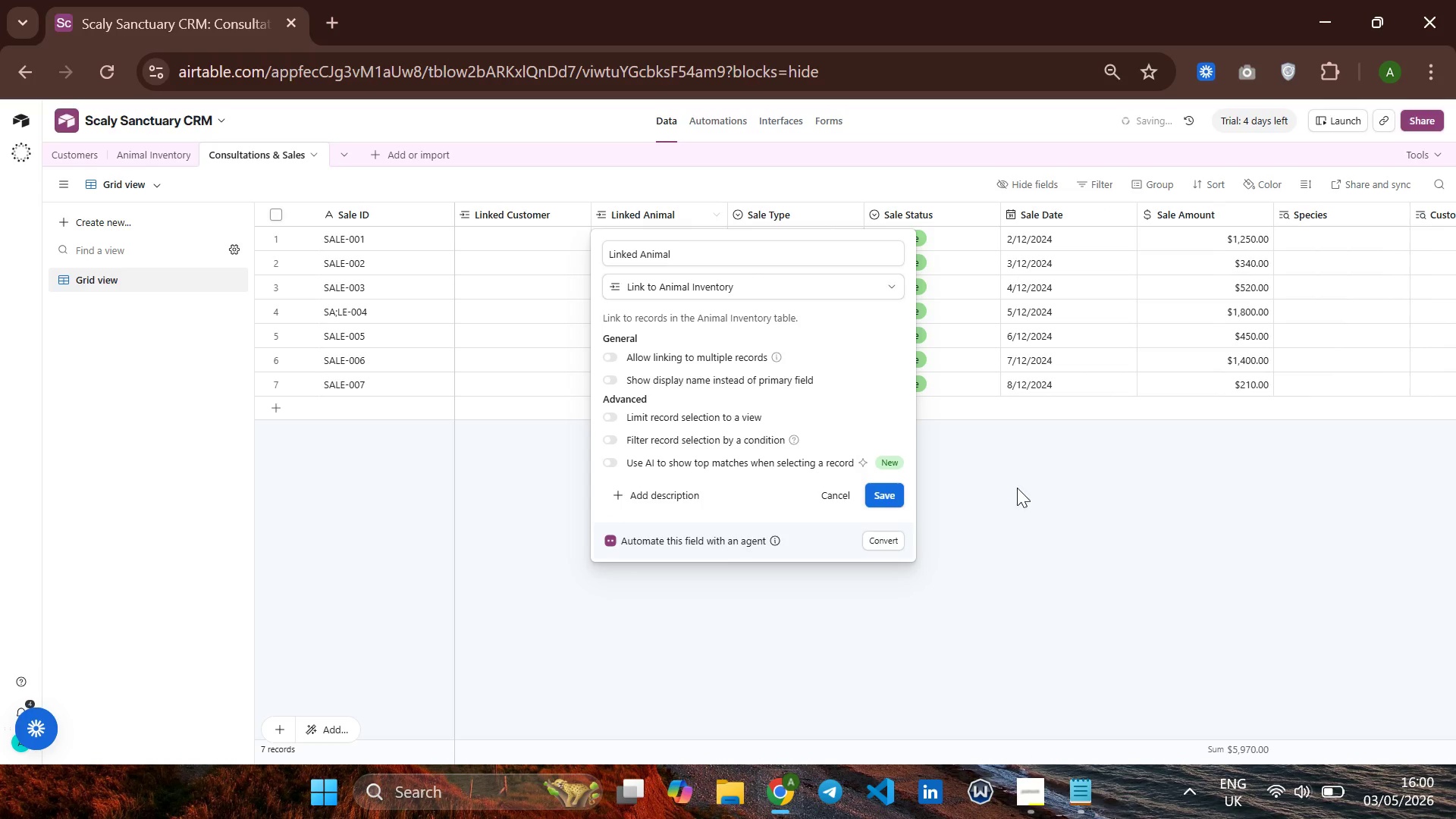 
left_click([1028, 497])
 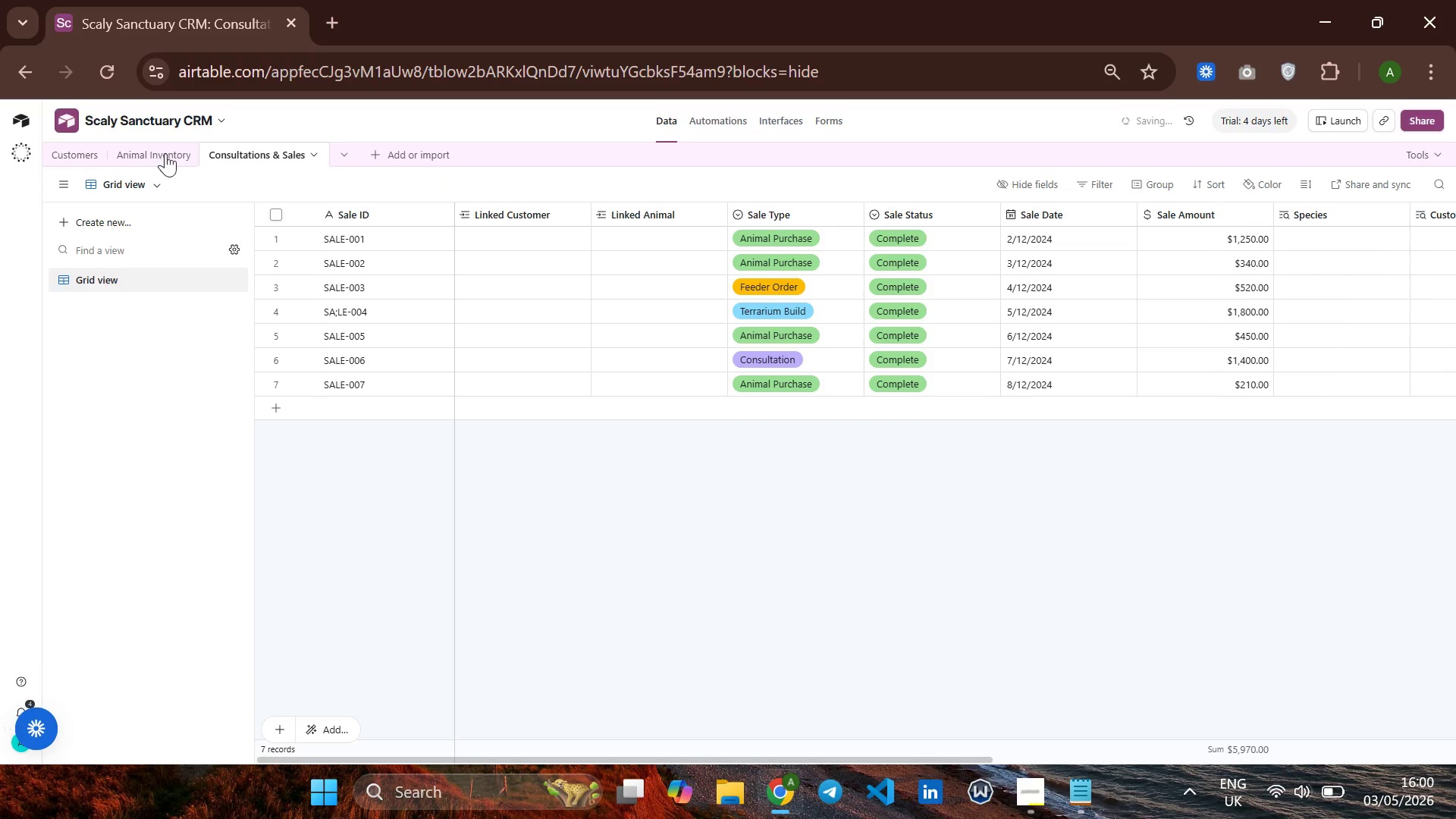 
left_click([133, 145])
 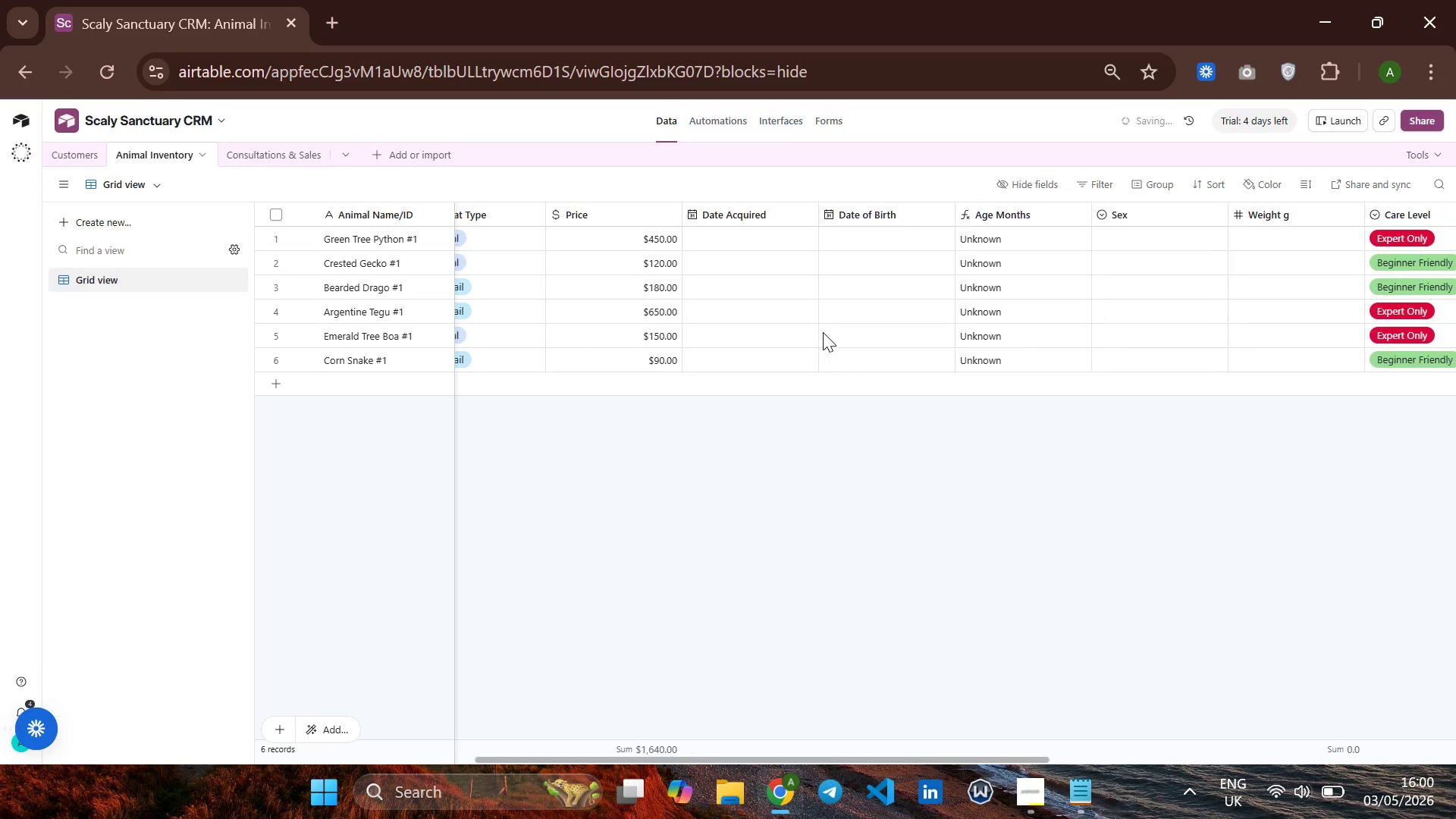 
wait(8.48)
 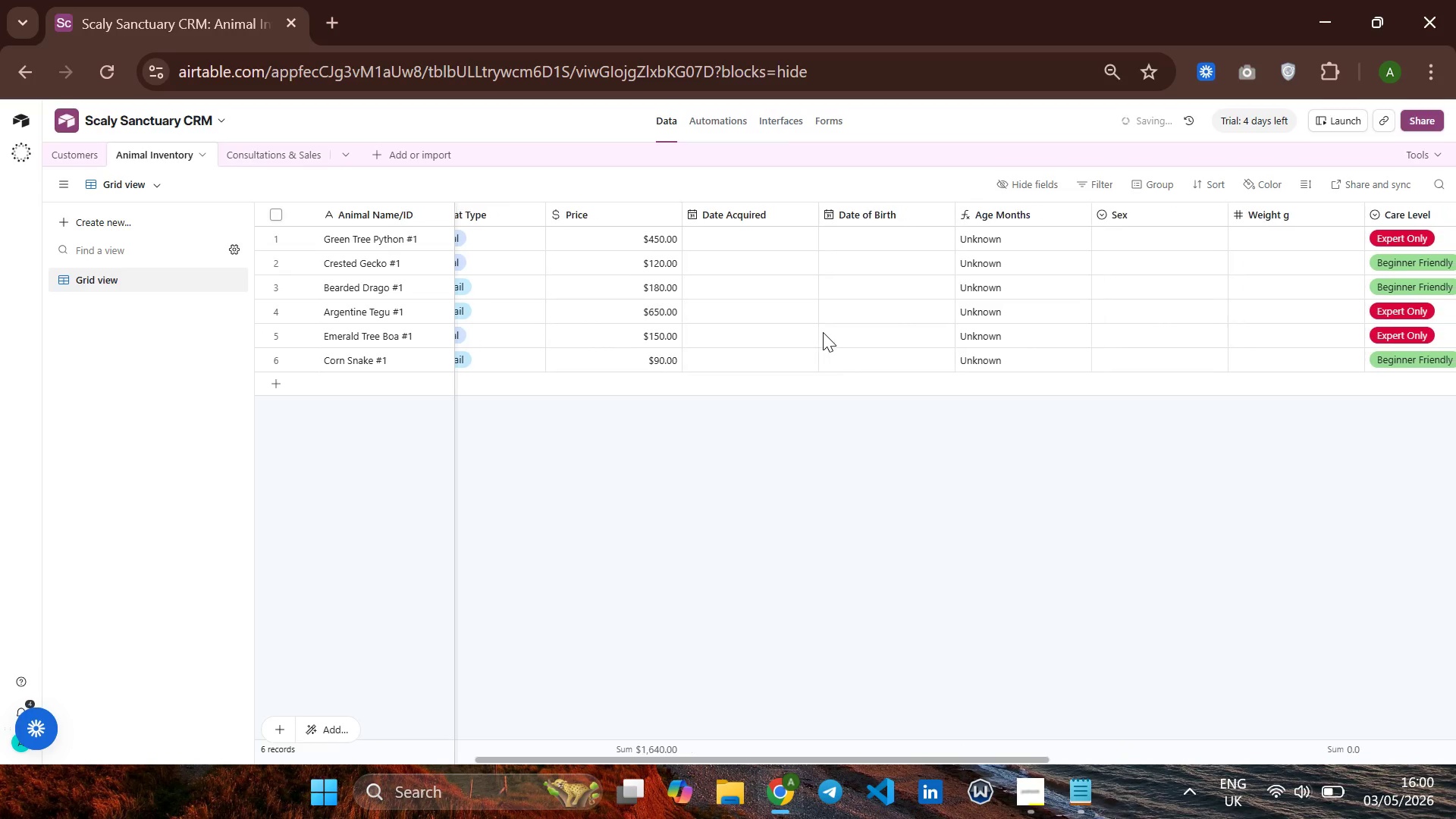 
mouse_move([496, 210])
 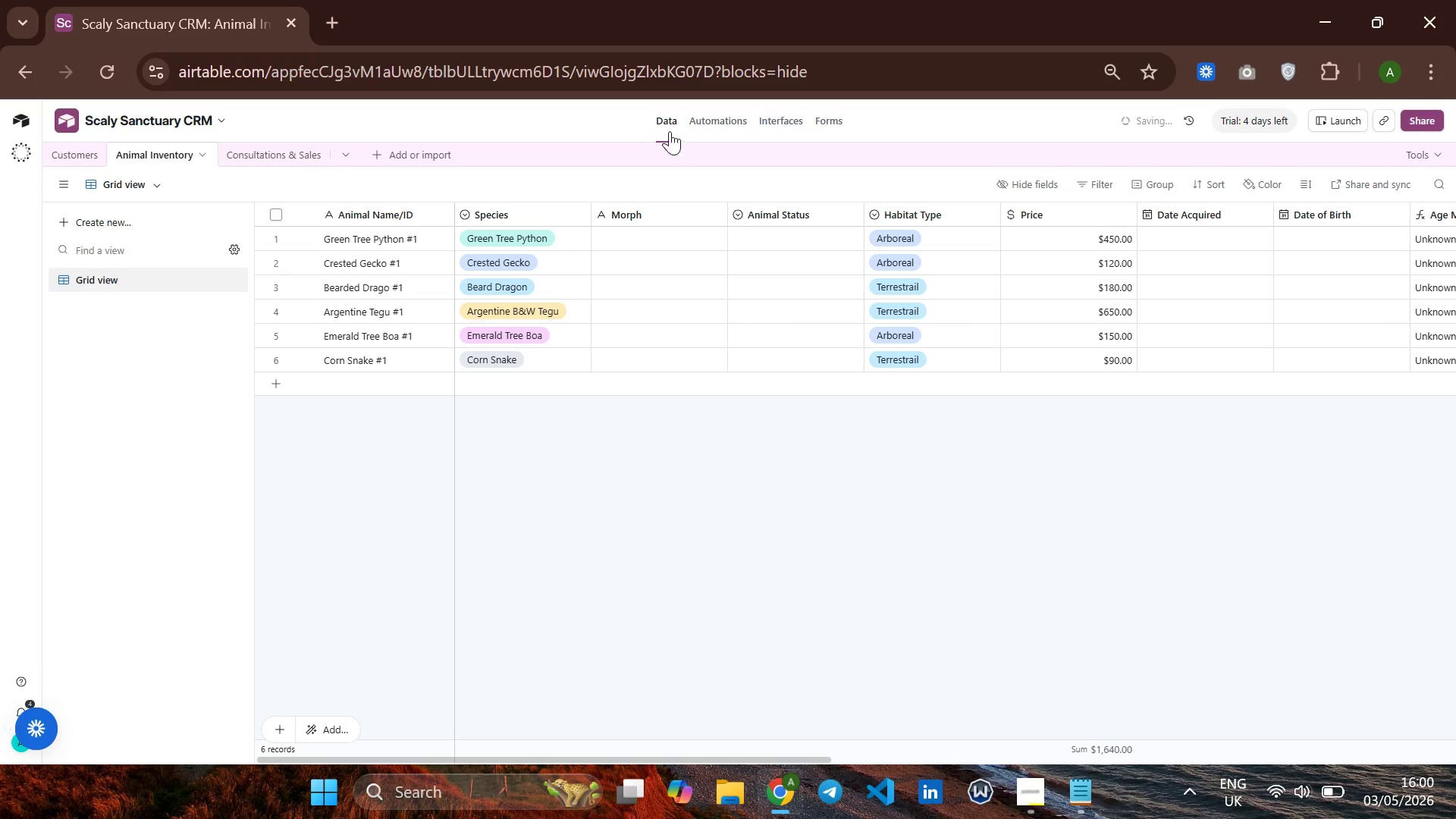 
left_click([715, 124])
 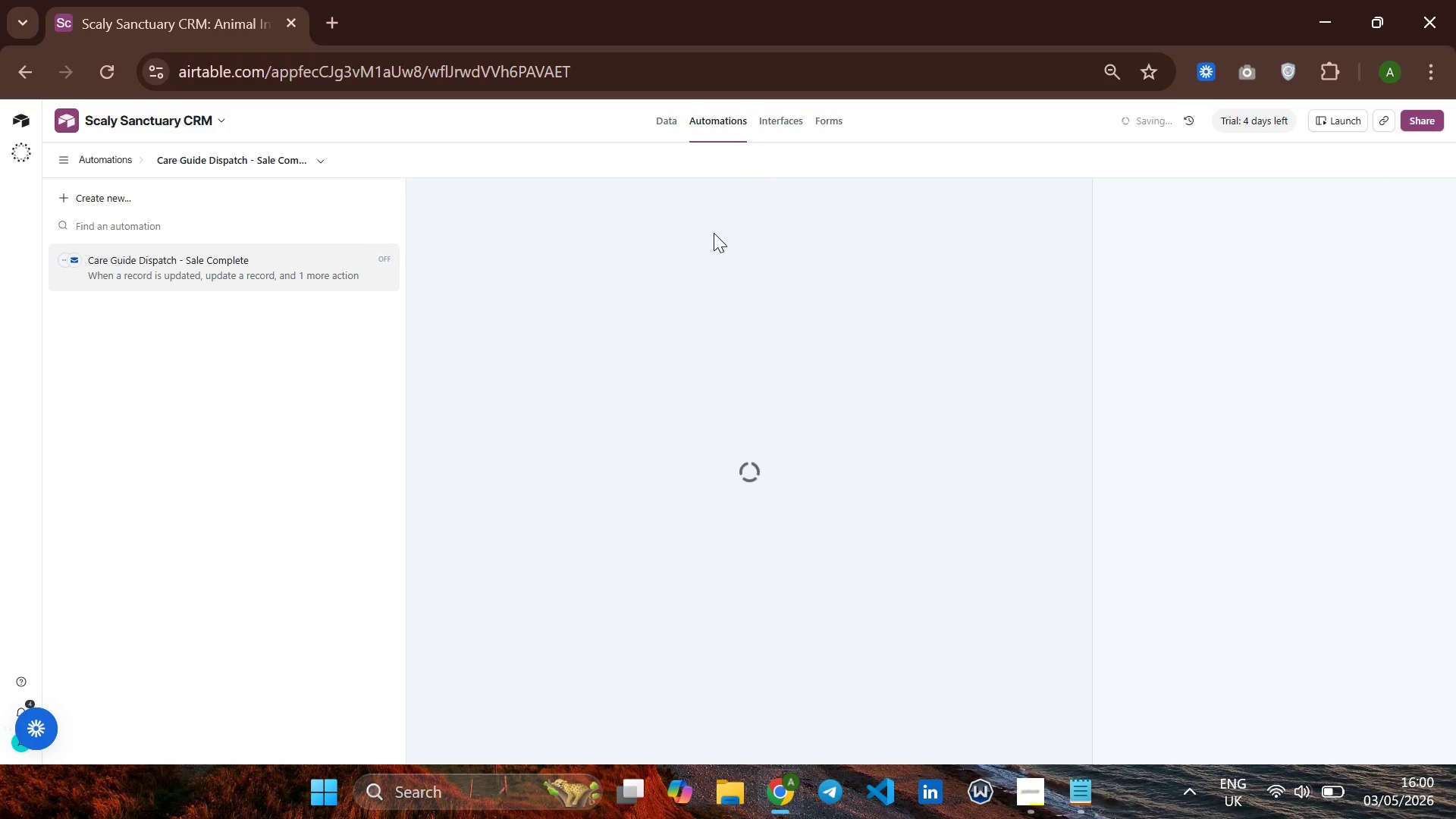 
mouse_move([691, 299])
 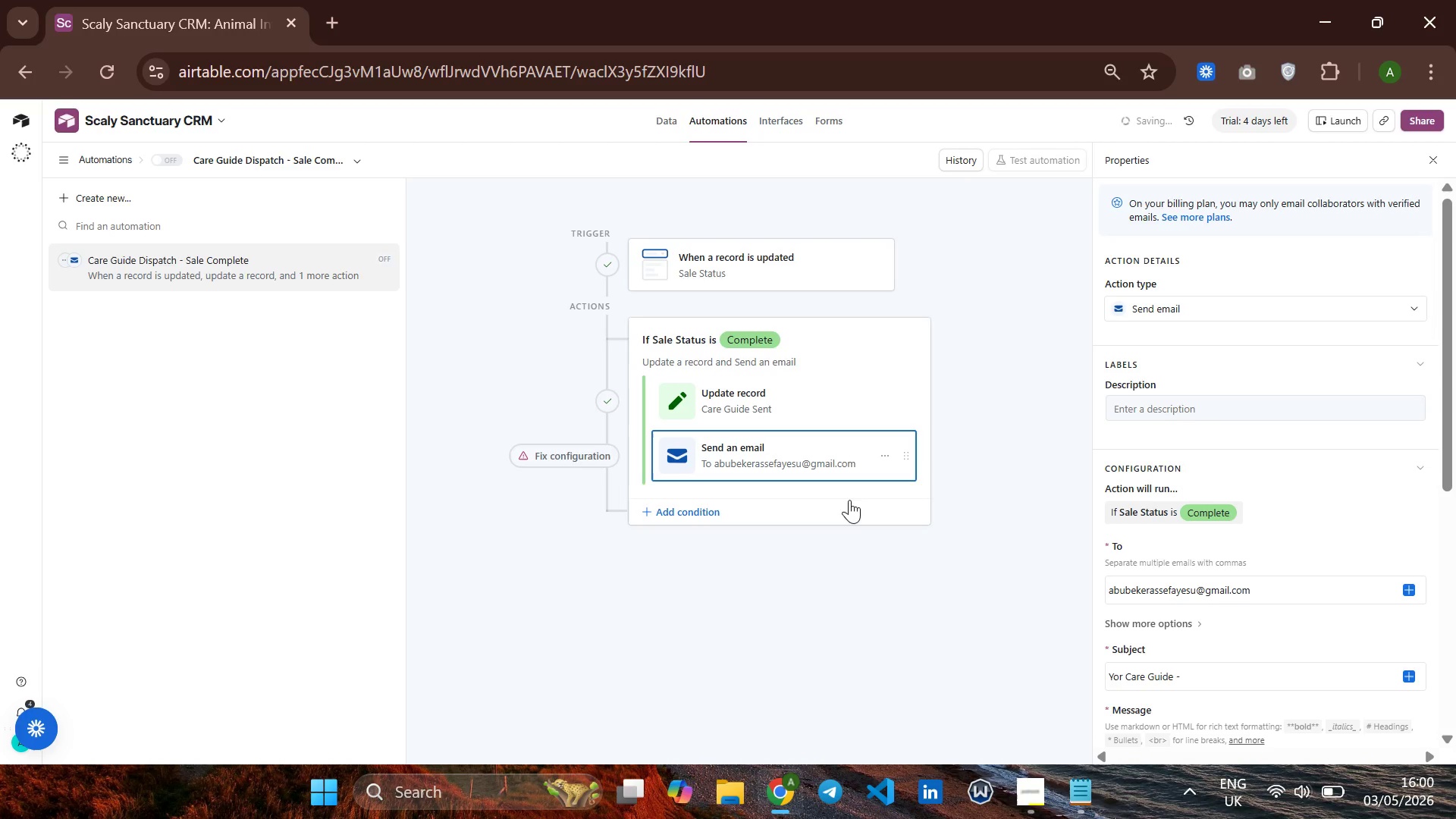 
wait(10.39)
 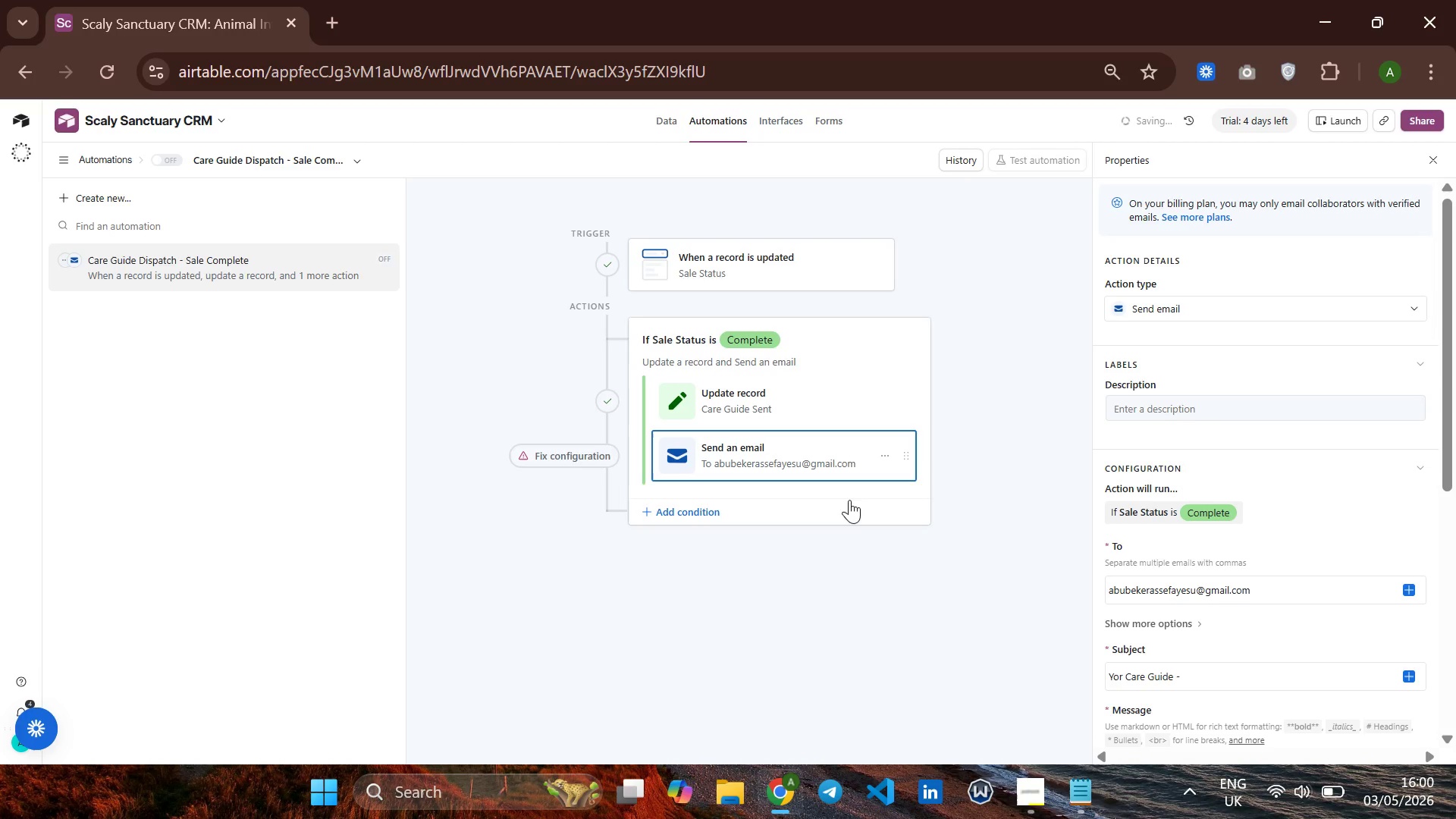 
scroll: coordinate [1229, 504], scroll_direction: down, amount: 1.0
 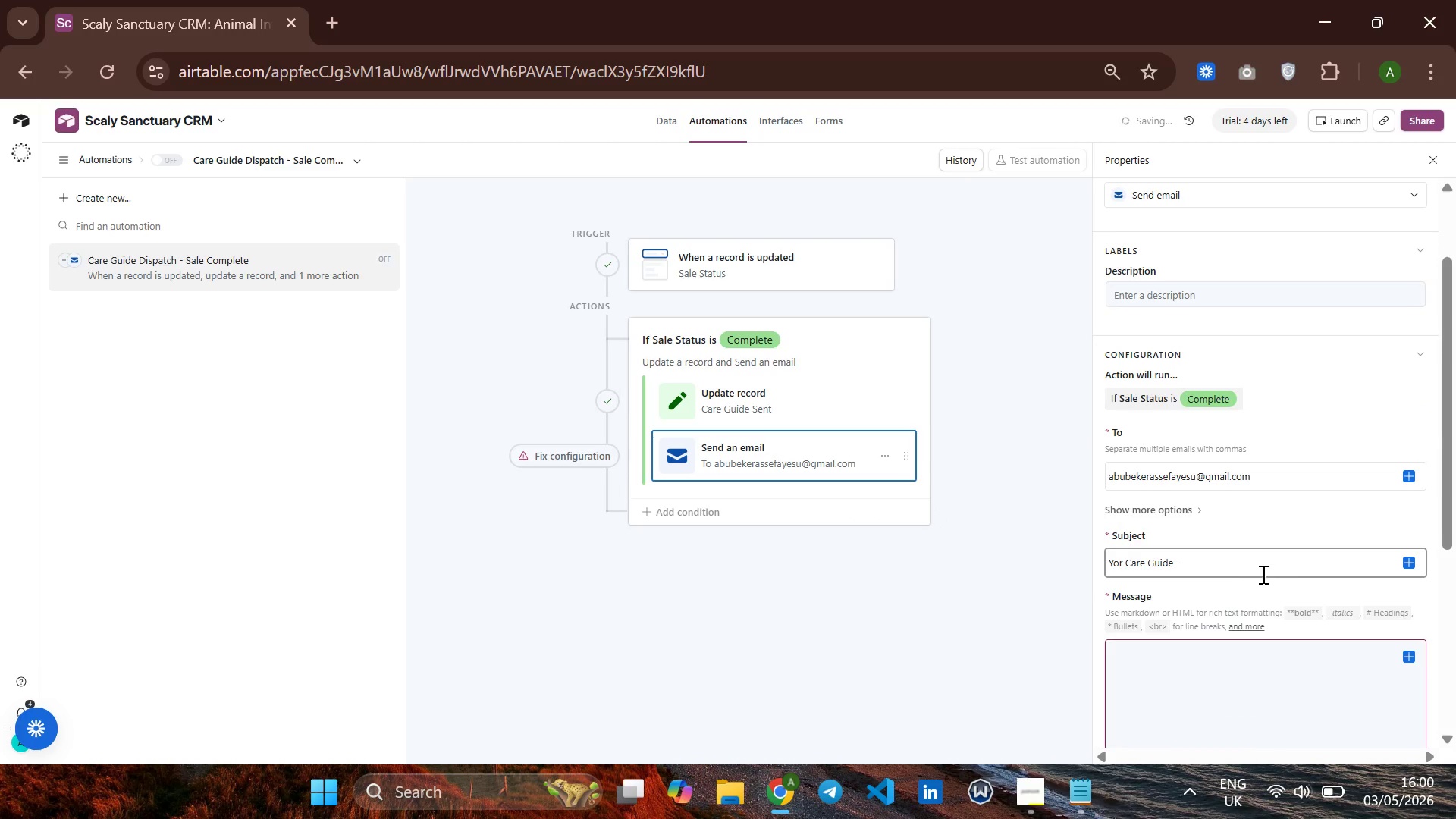 
left_click([1293, 562])
 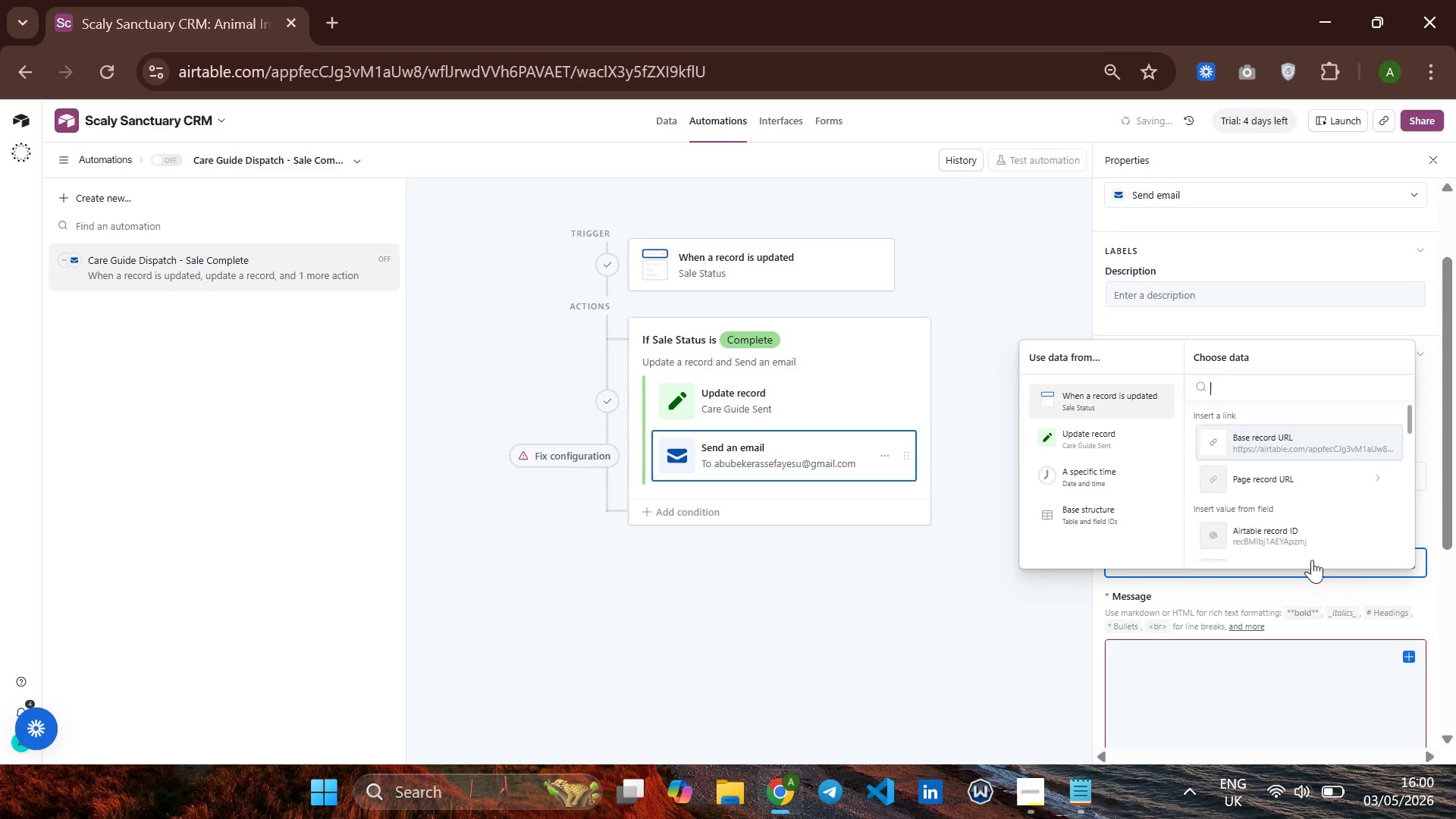 
scroll: coordinate [1247, 534], scroll_direction: down, amount: 4.0
 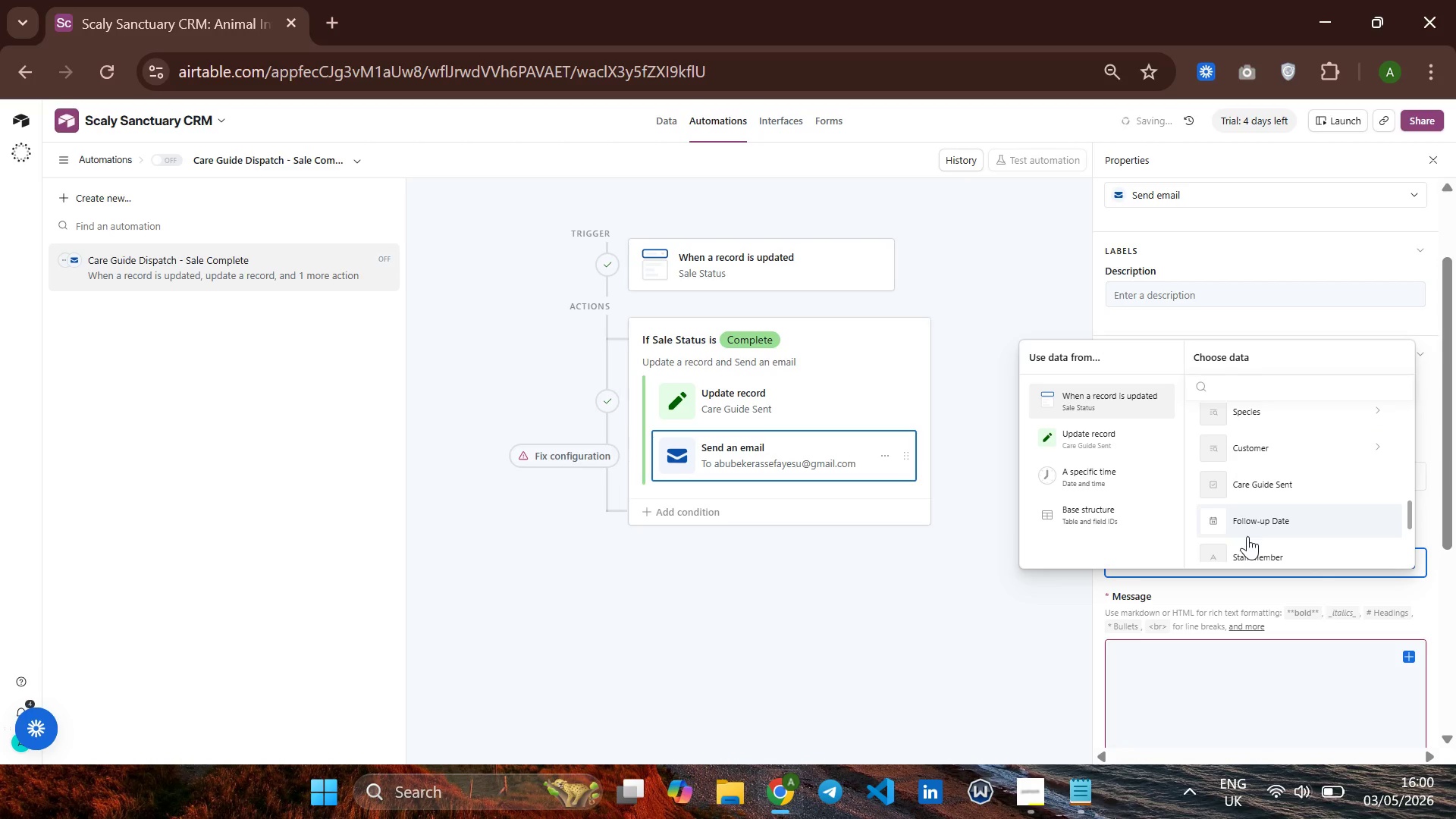 
scroll: coordinate [1253, 535], scroll_direction: up, amount: 2.0
 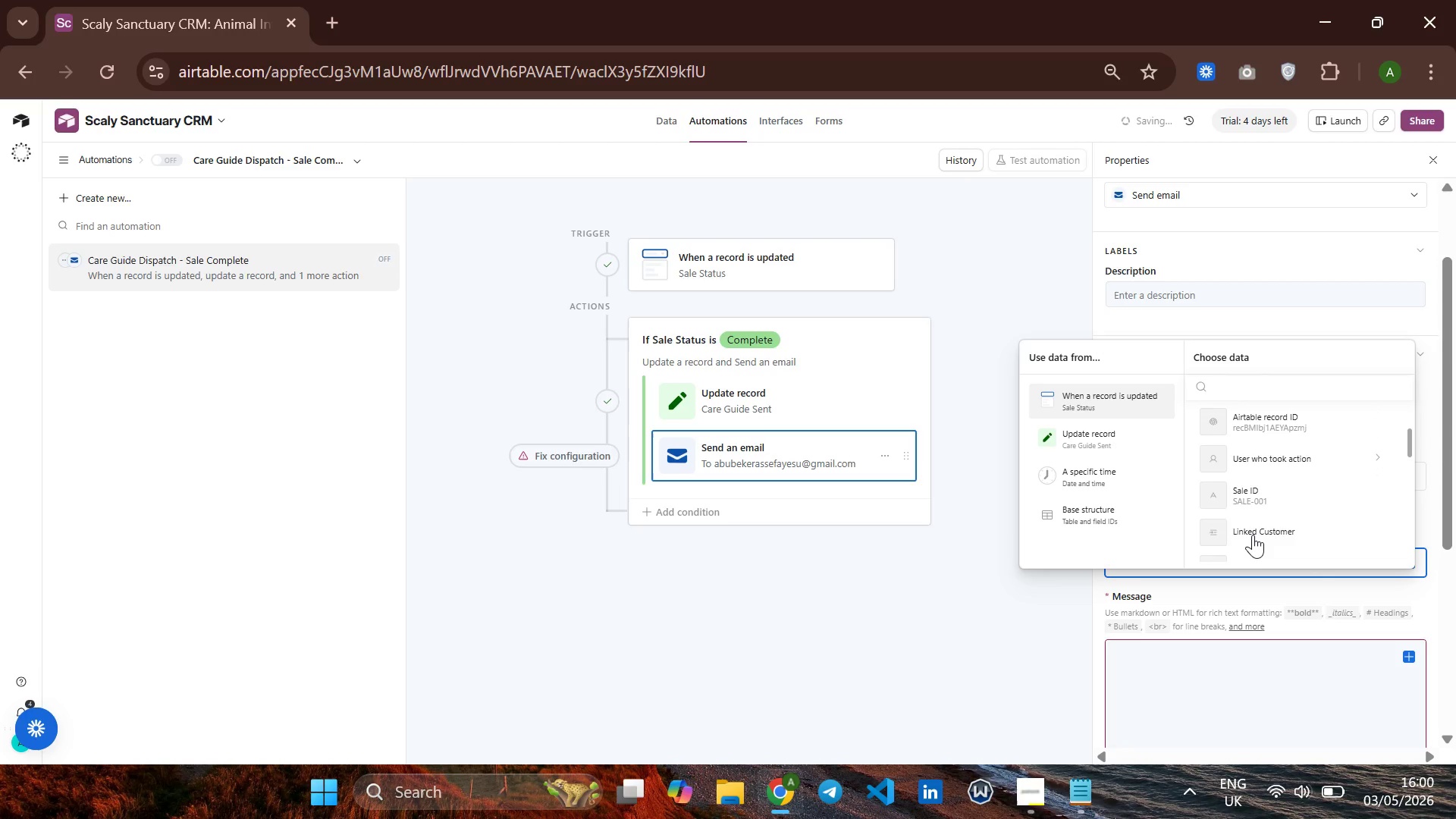 
scroll: coordinate [1253, 535], scroll_direction: none, amount: 0.0
 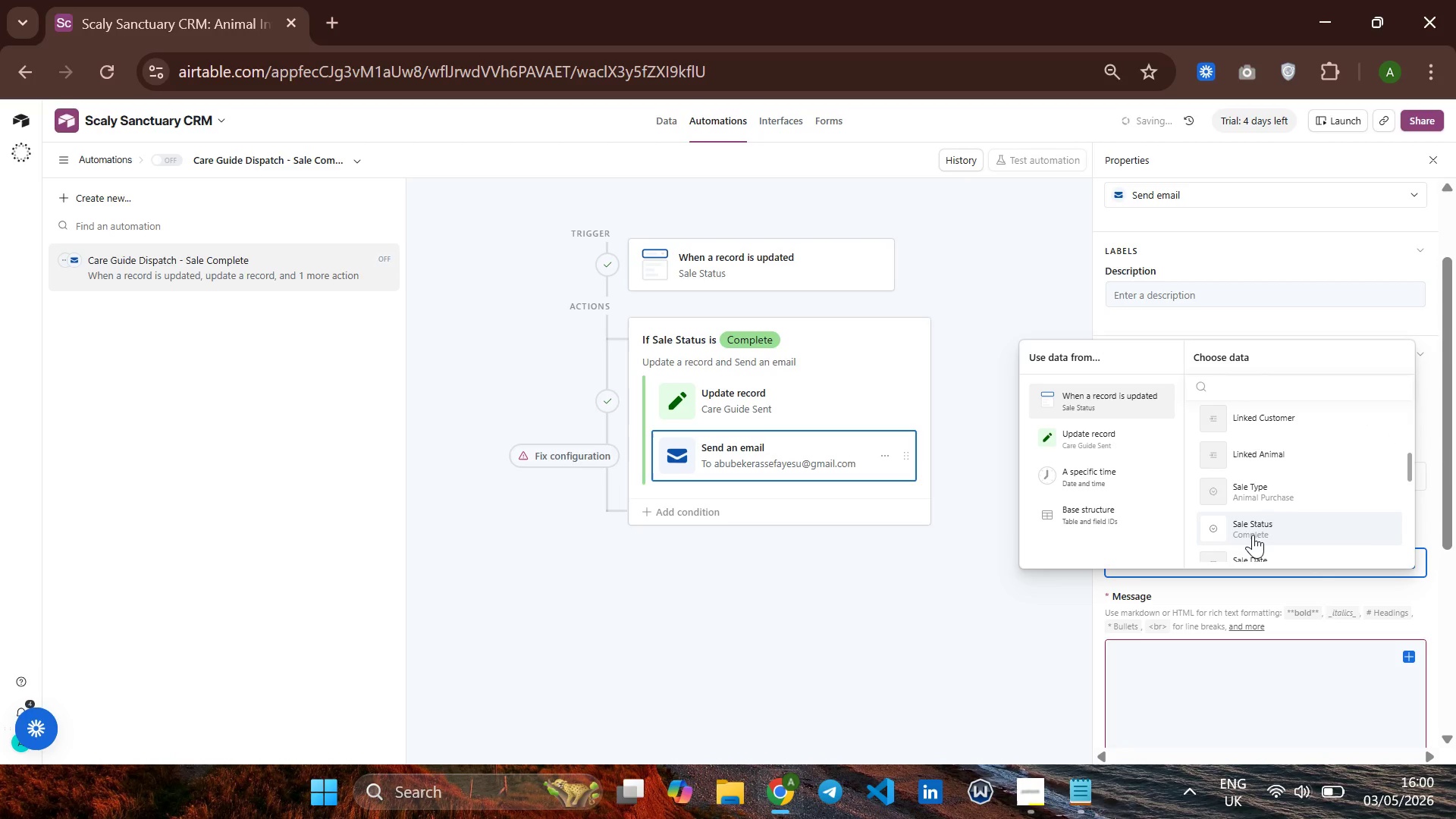 
scroll: coordinate [1253, 535], scroll_direction: down, amount: 1.0
 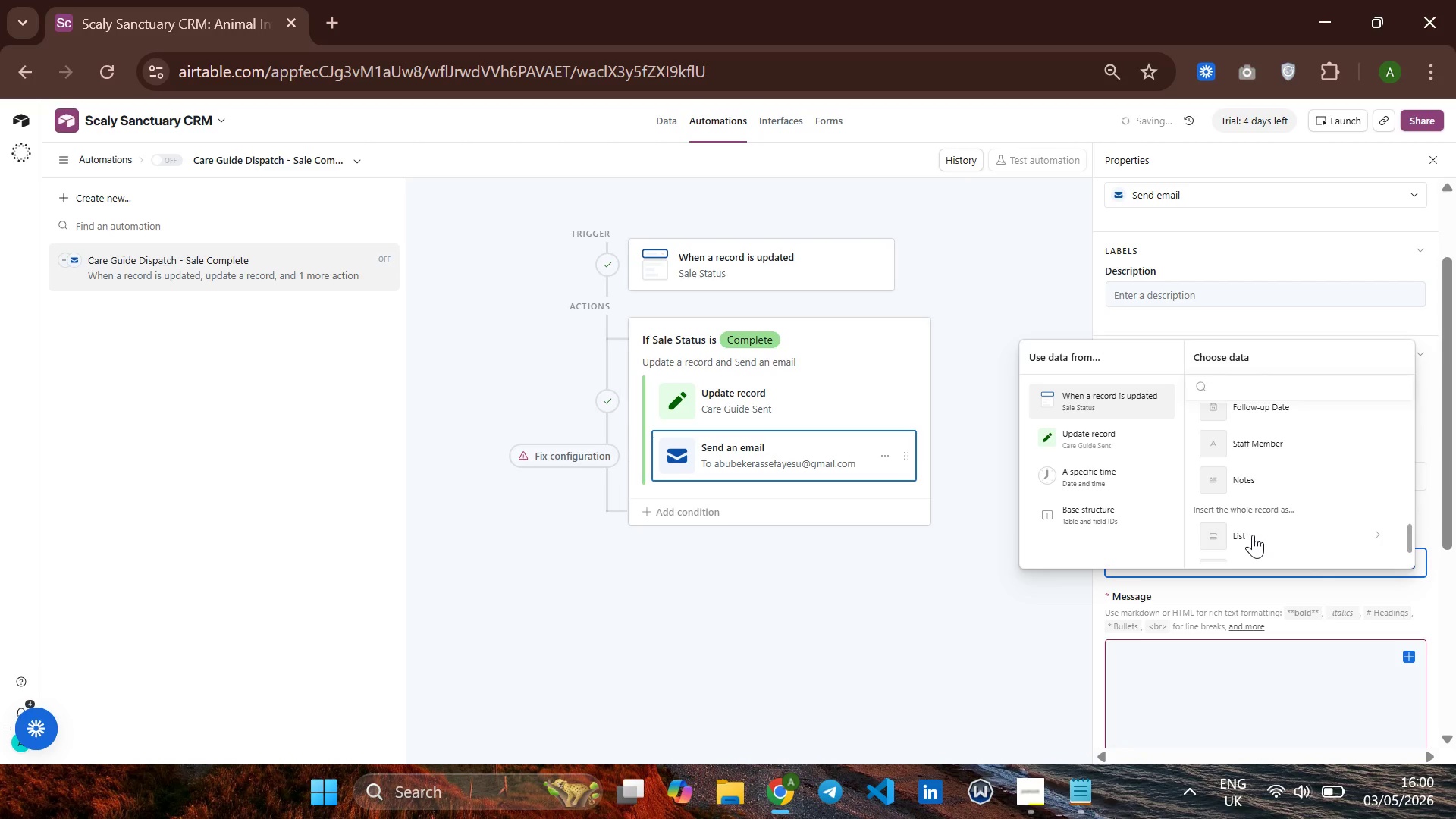 
scroll: coordinate [1253, 535], scroll_direction: up, amount: 1.0
 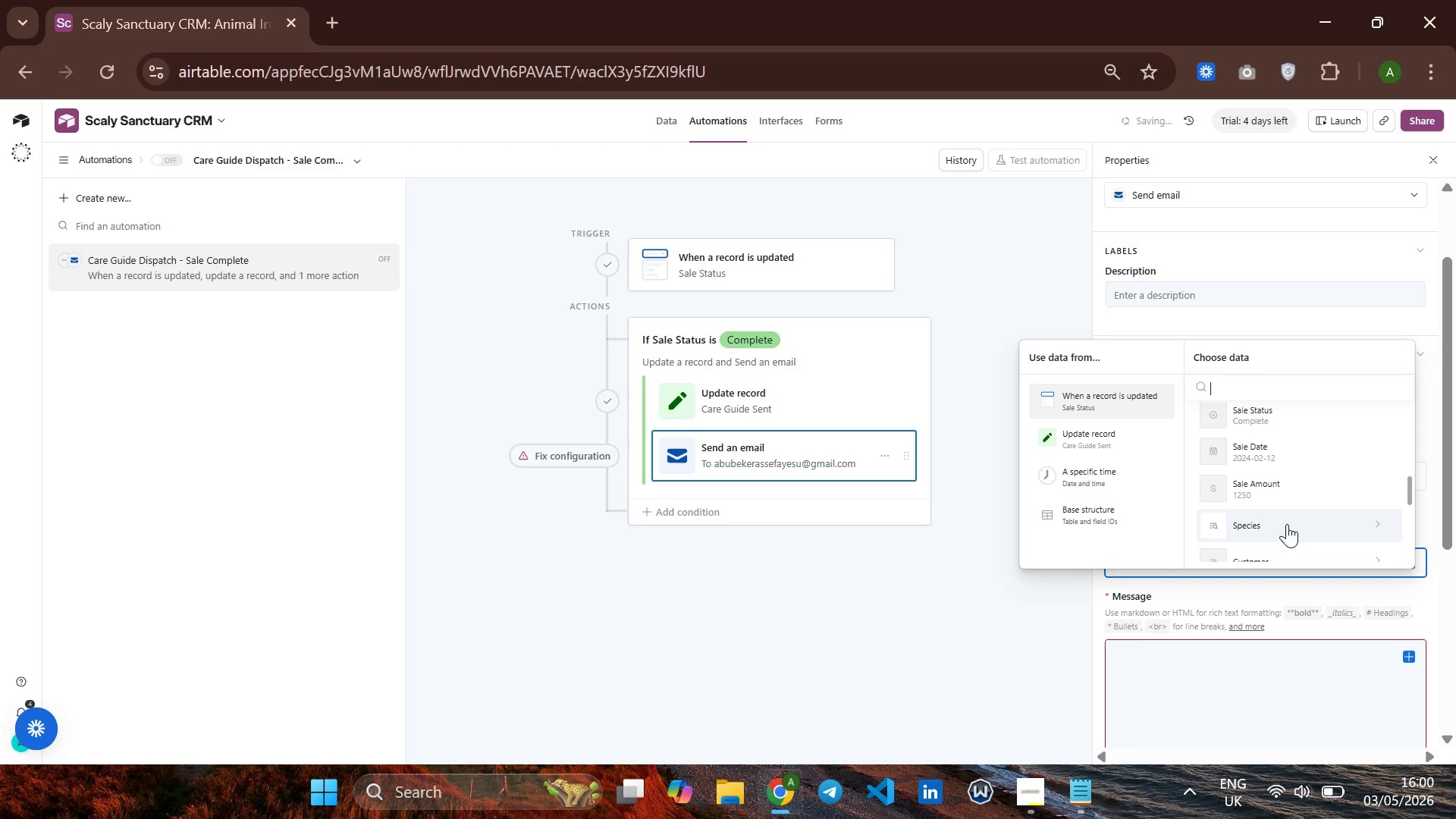 
wait(5.23)
 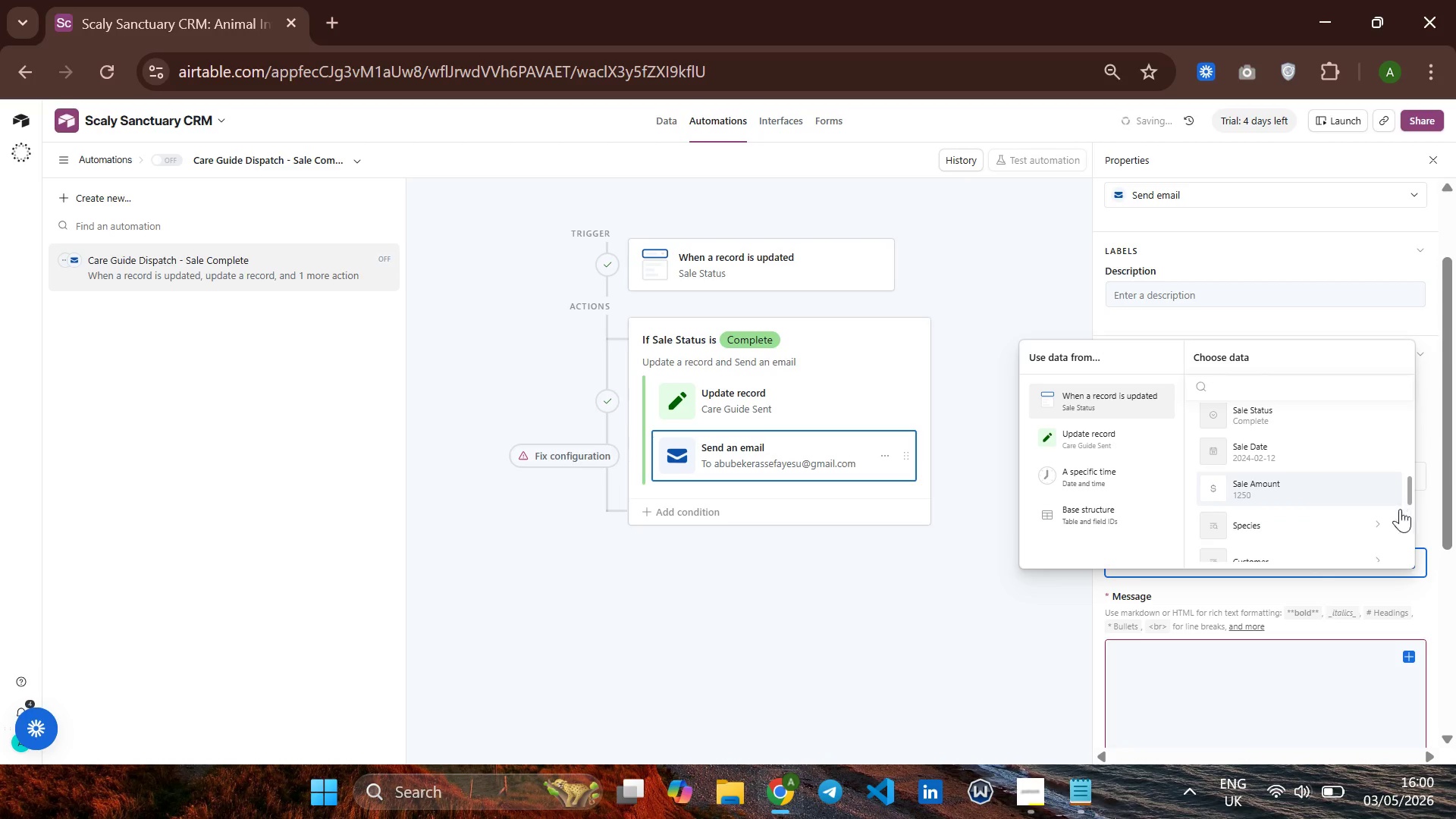 
left_click([1219, 520])
 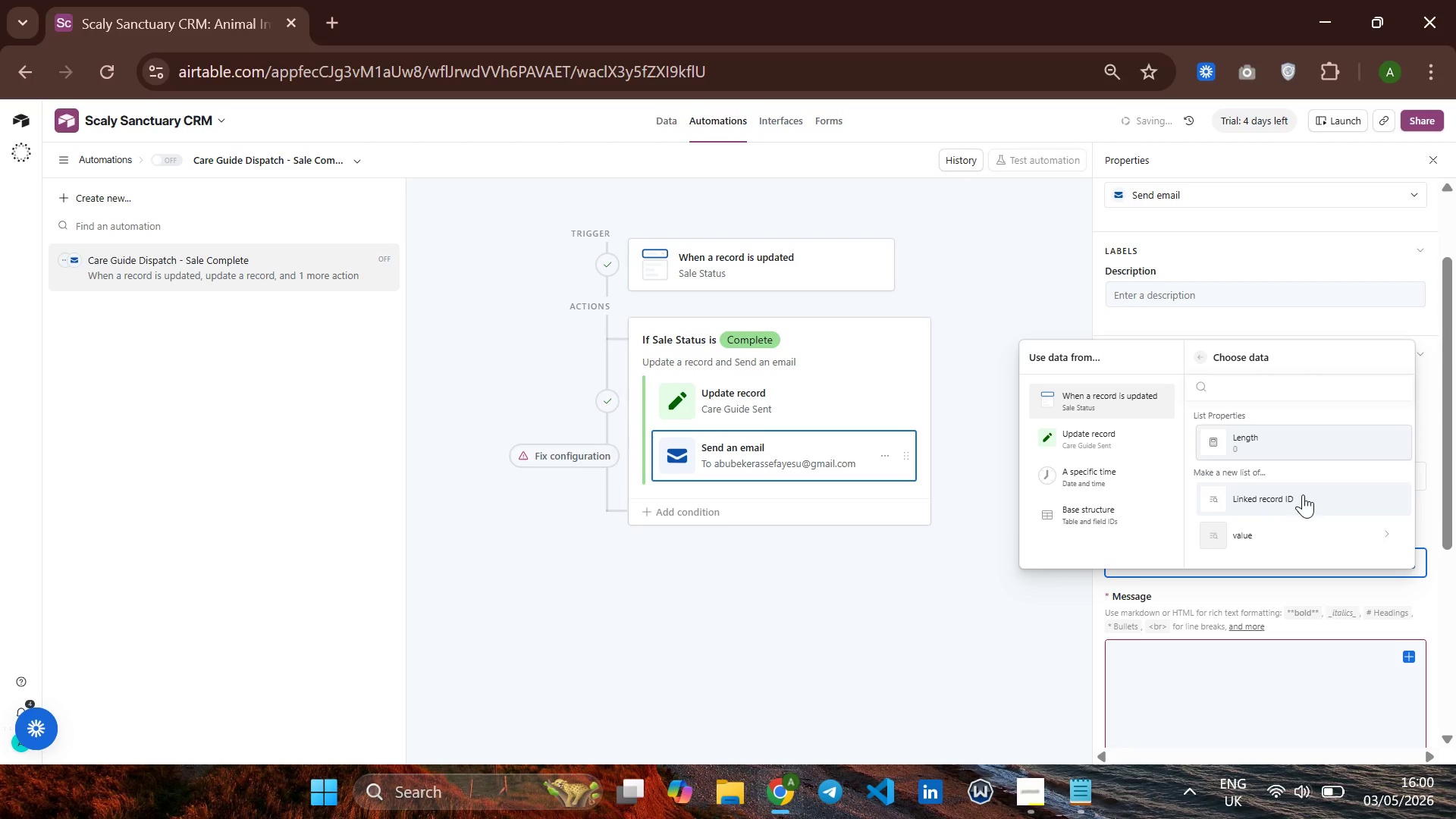 
left_click([1303, 494])
 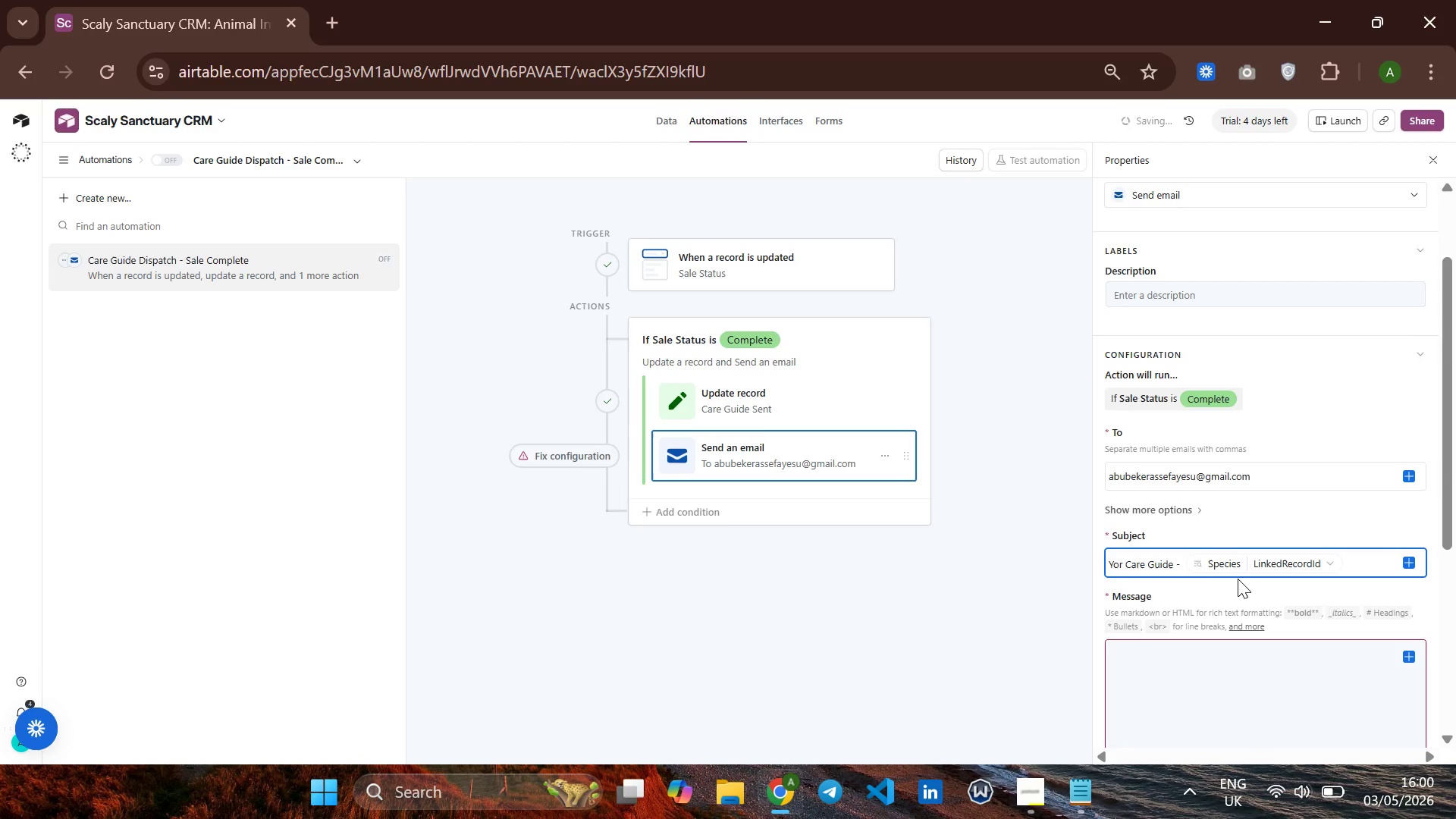 
scroll: coordinate [1238, 579], scroll_direction: down, amount: 1.0
 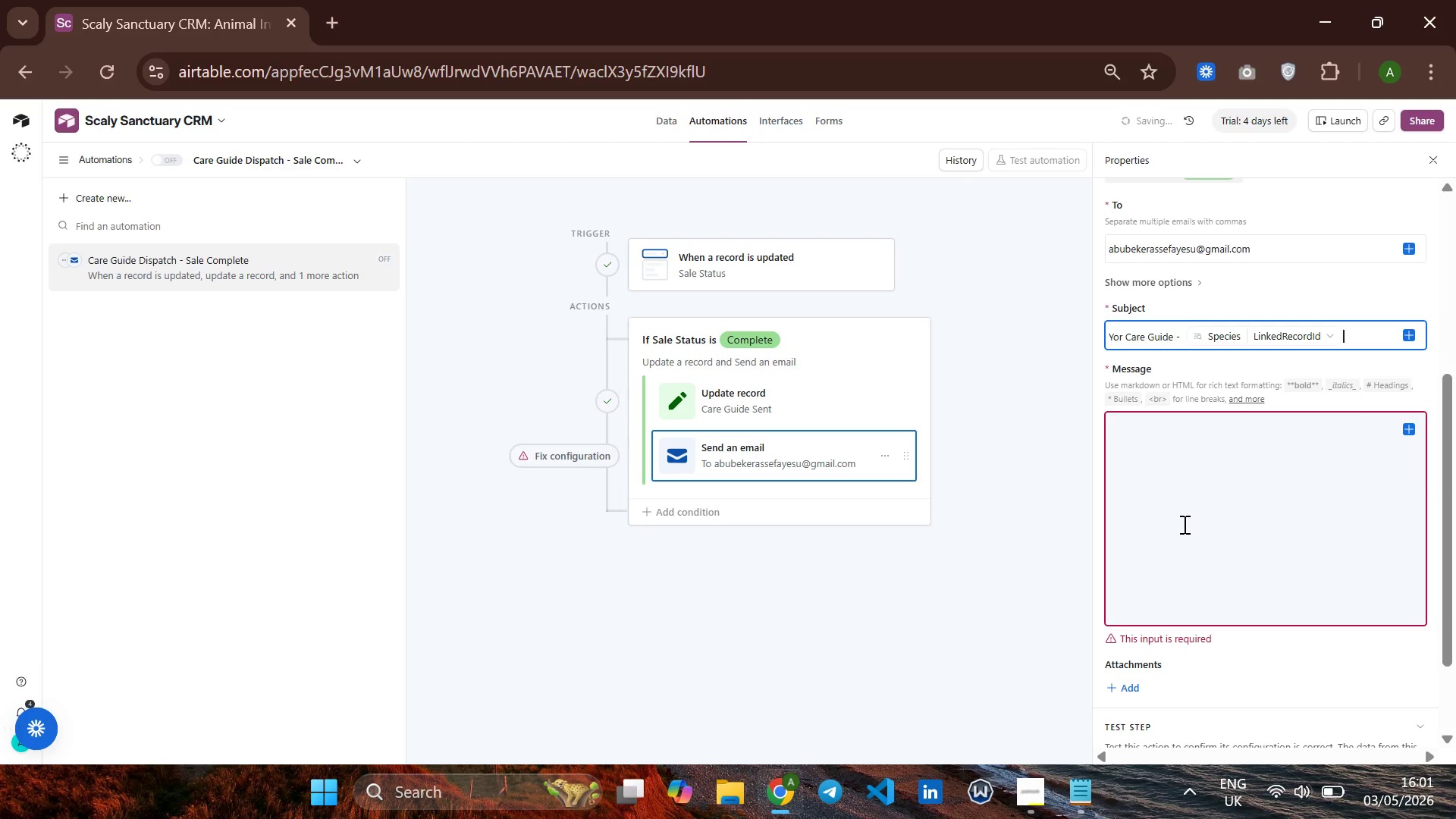 
wait(7.21)
 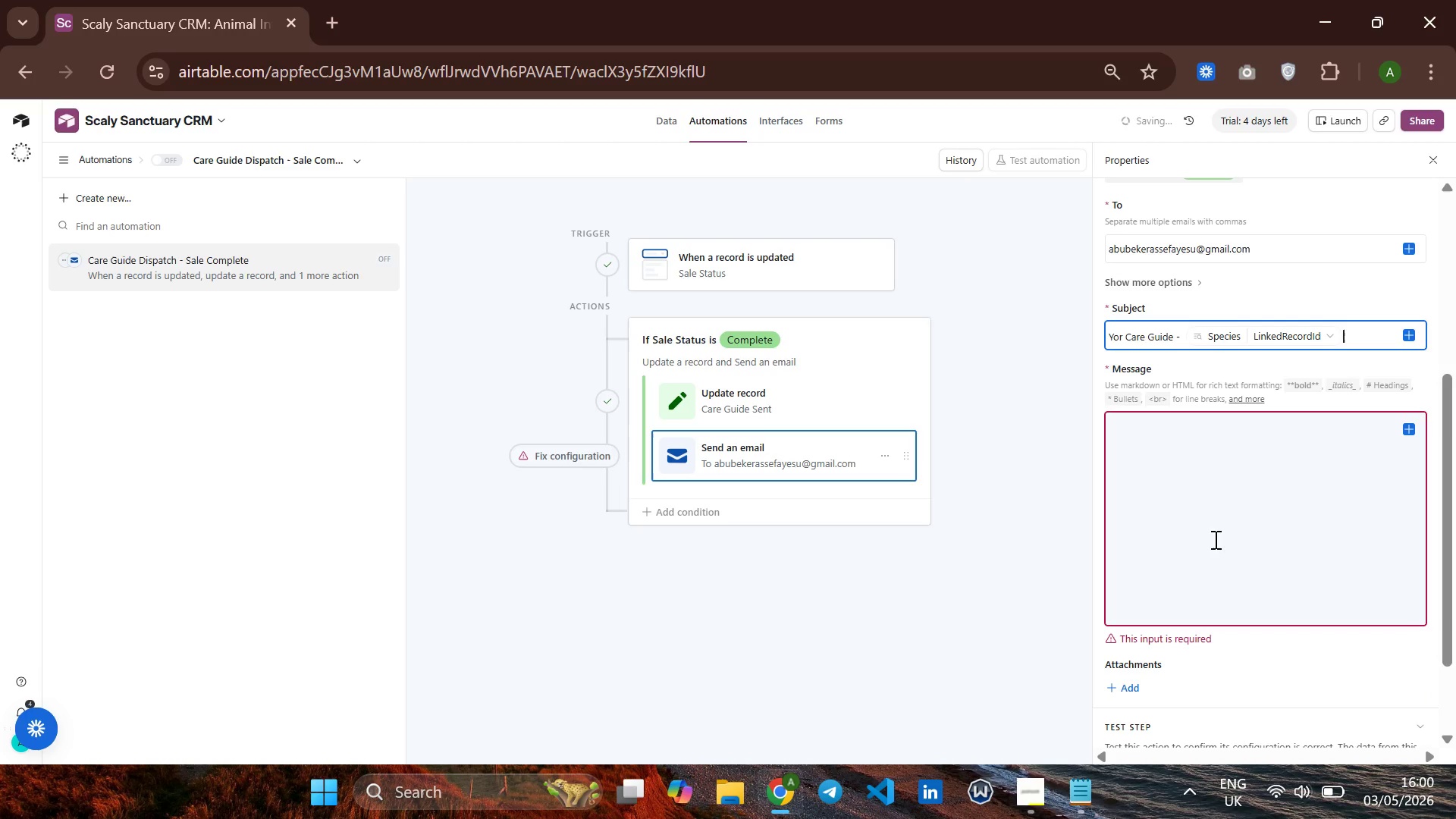 
left_click([1143, 437])
 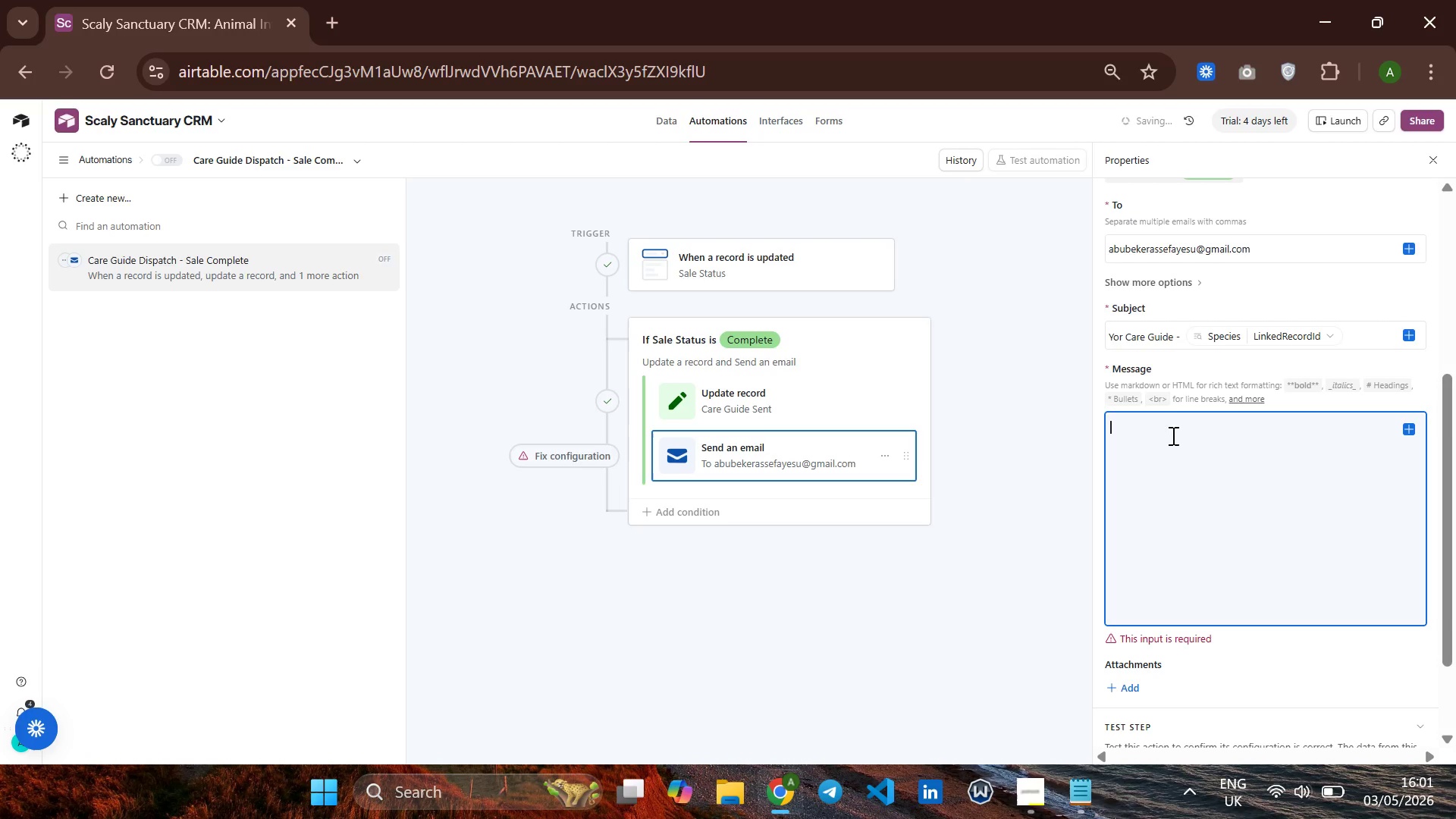 
key(Backspace)
type(Dear)
key(Backspace)
type(r )
 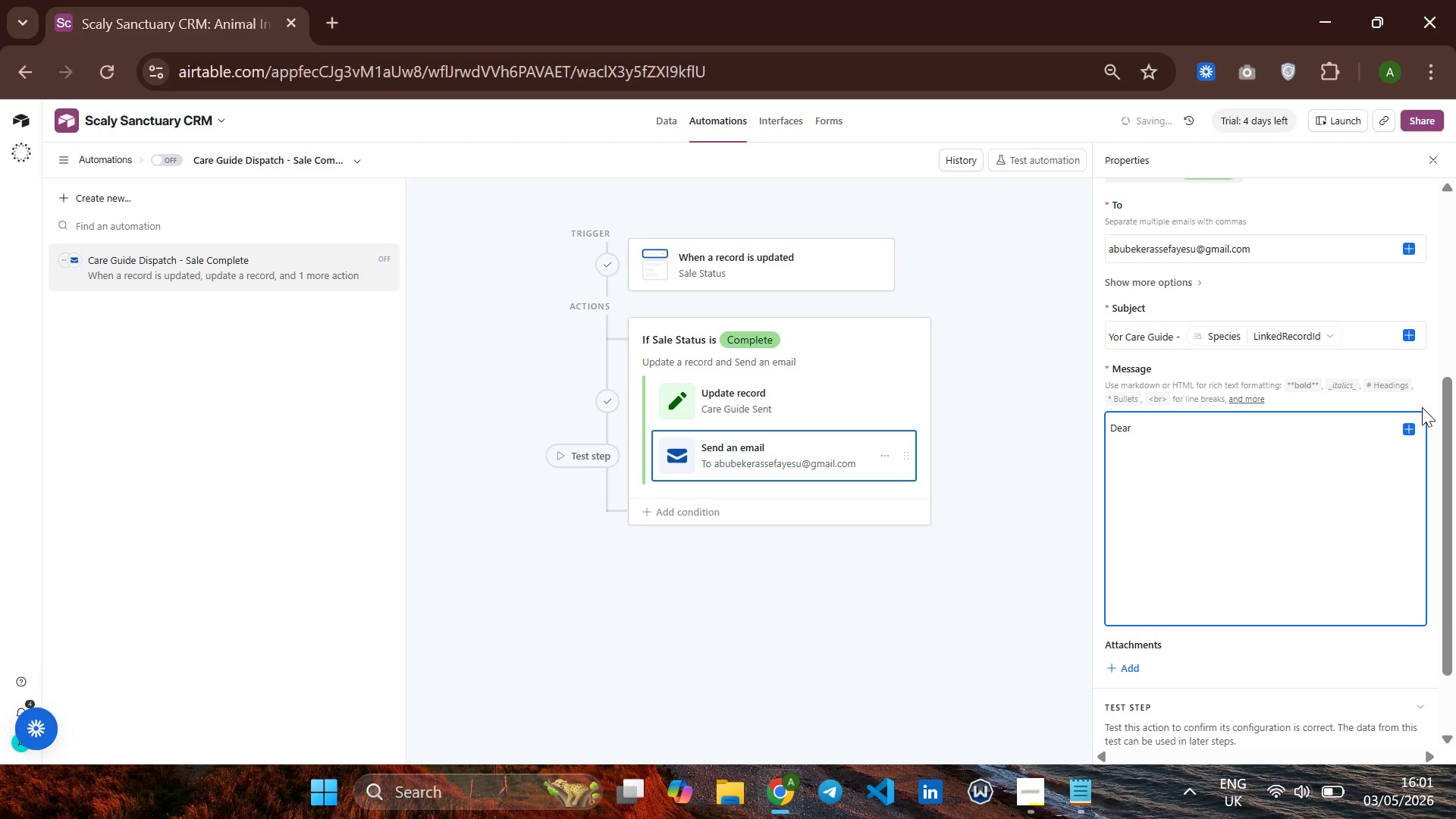 
left_click([1415, 428])
 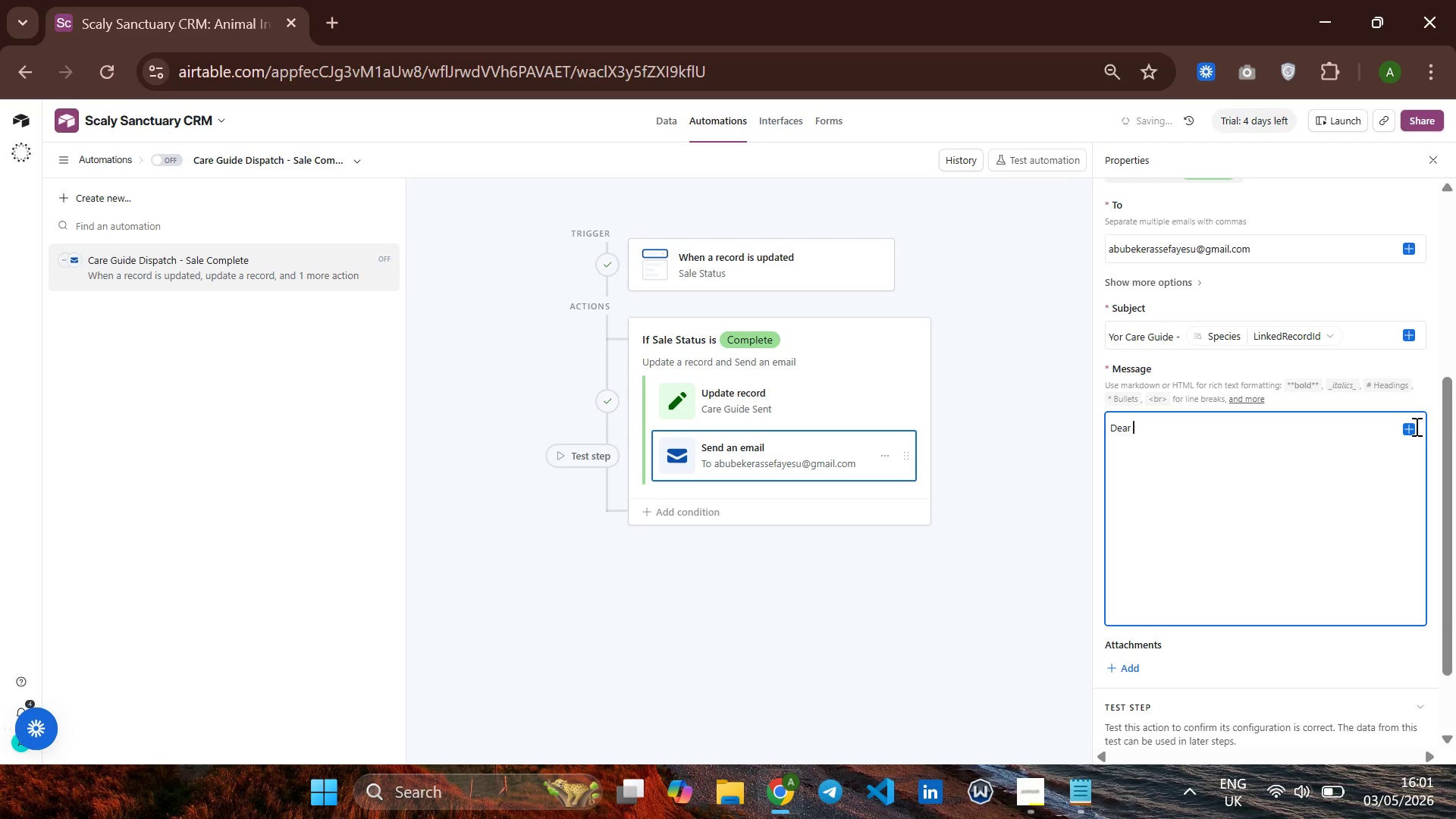 
left_click([1410, 427])
 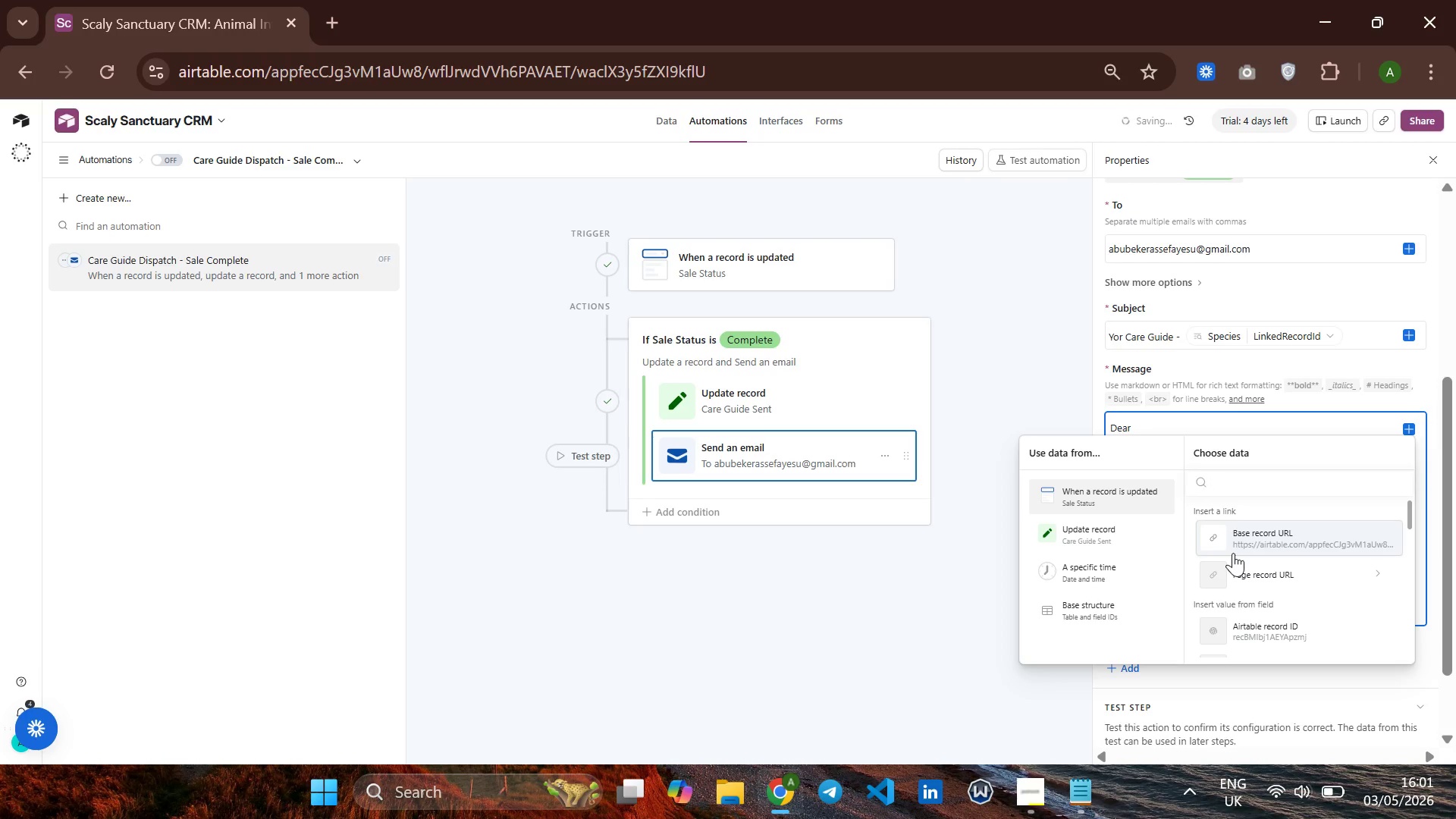 
scroll: coordinate [1257, 609], scroll_direction: down, amount: 2.0
 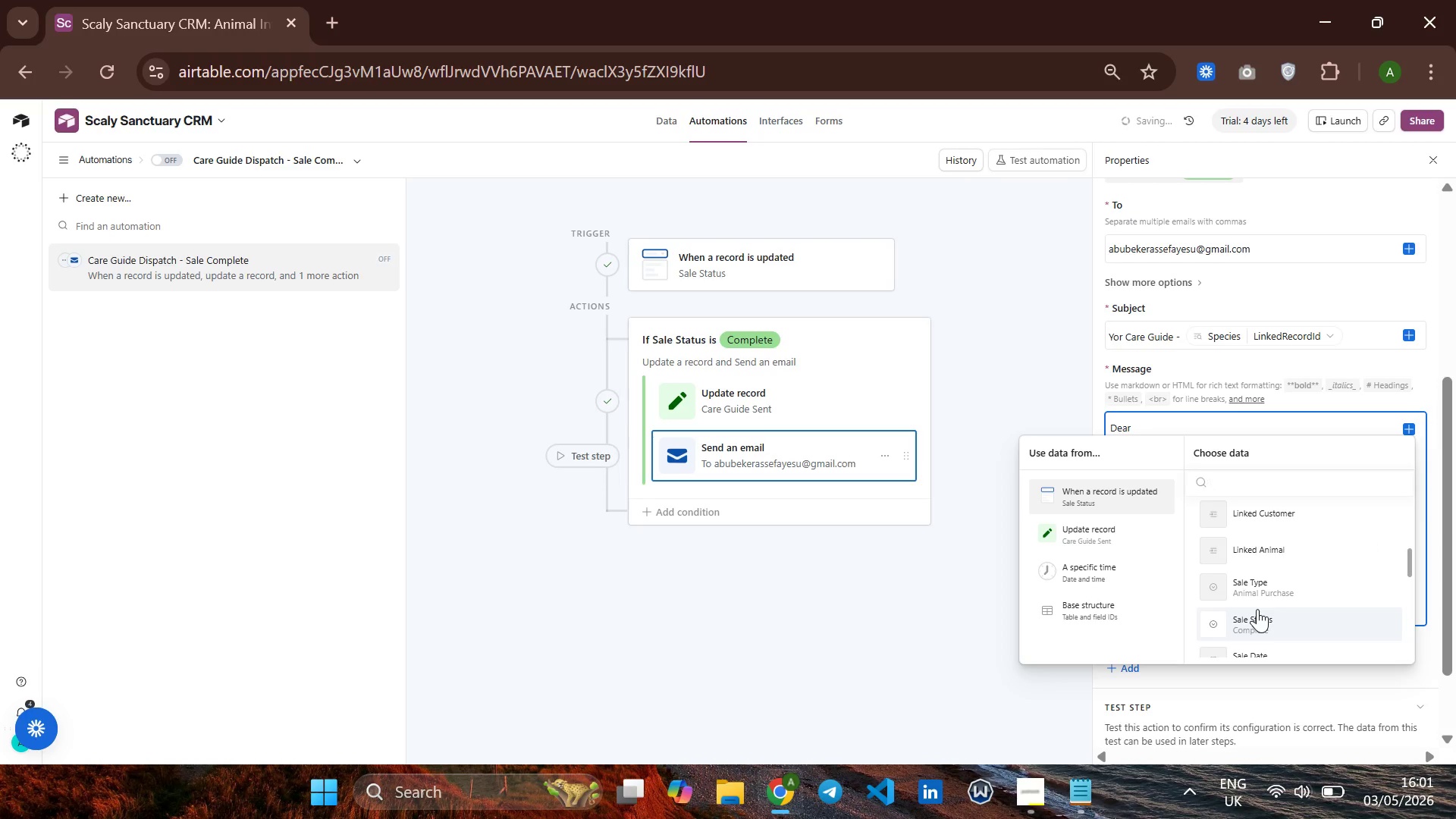 
scroll: coordinate [1257, 609], scroll_direction: none, amount: 0.0
 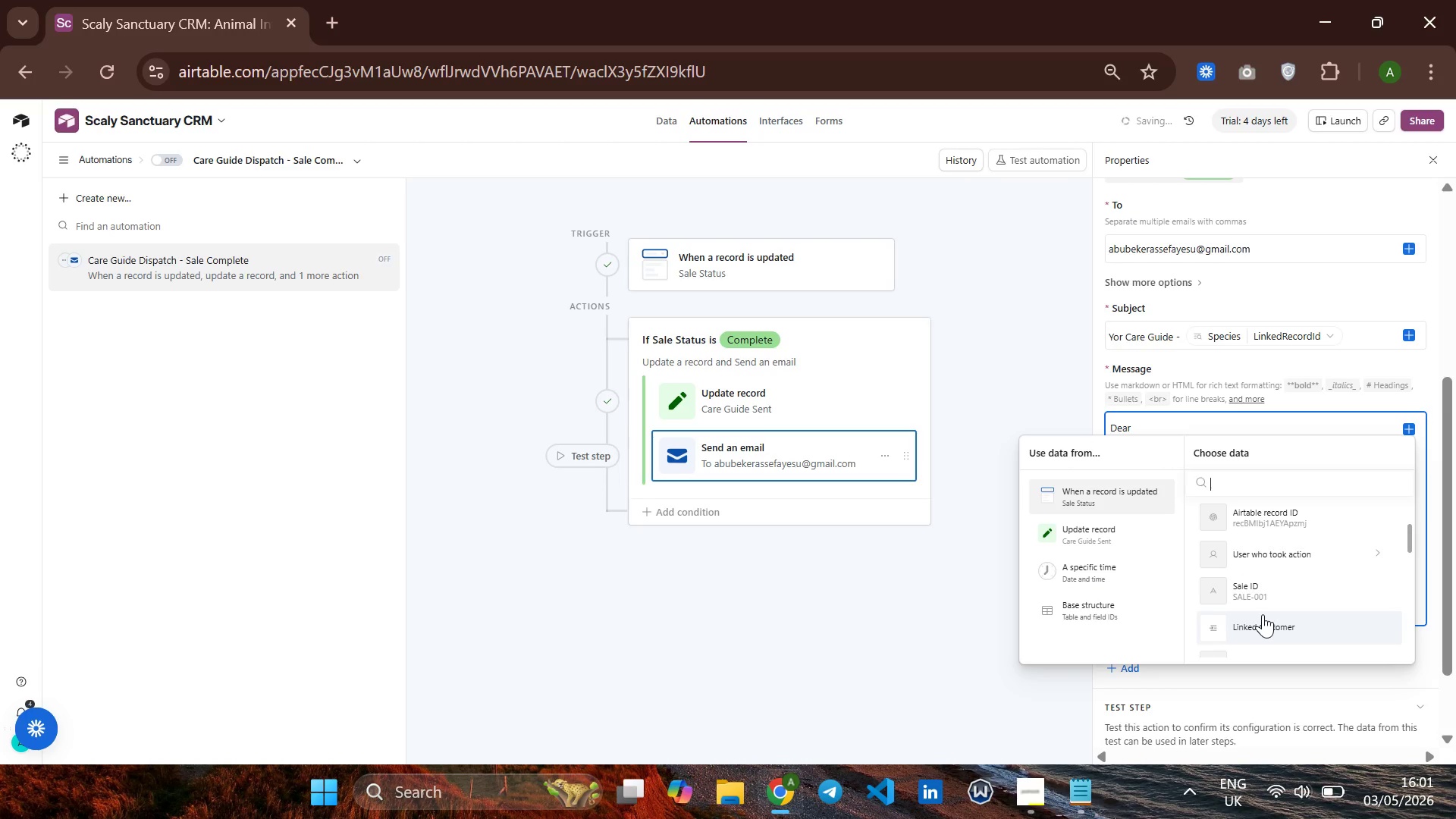 
left_click([1263, 614])
 